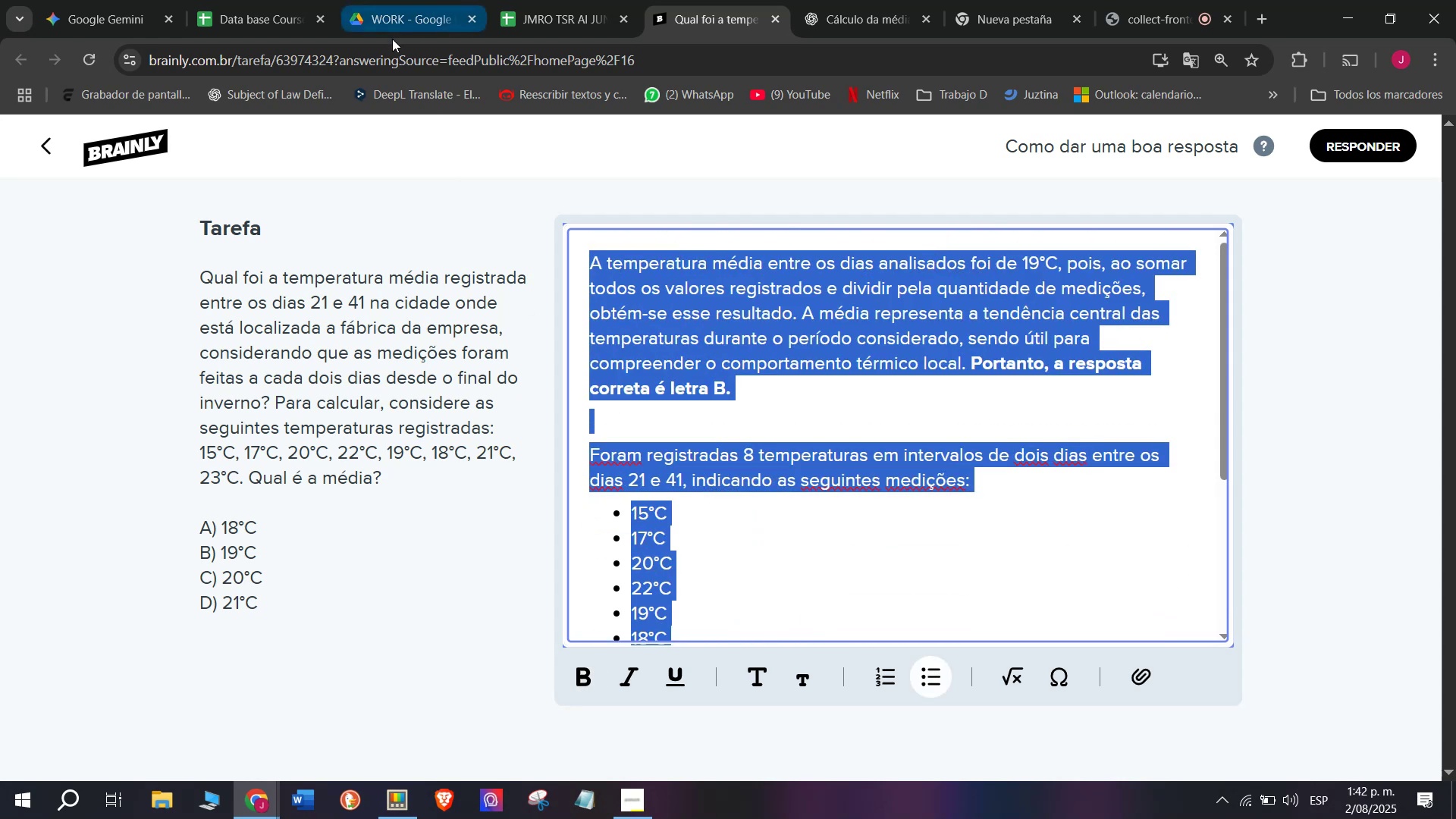 
key(Control+ControlLeft)
 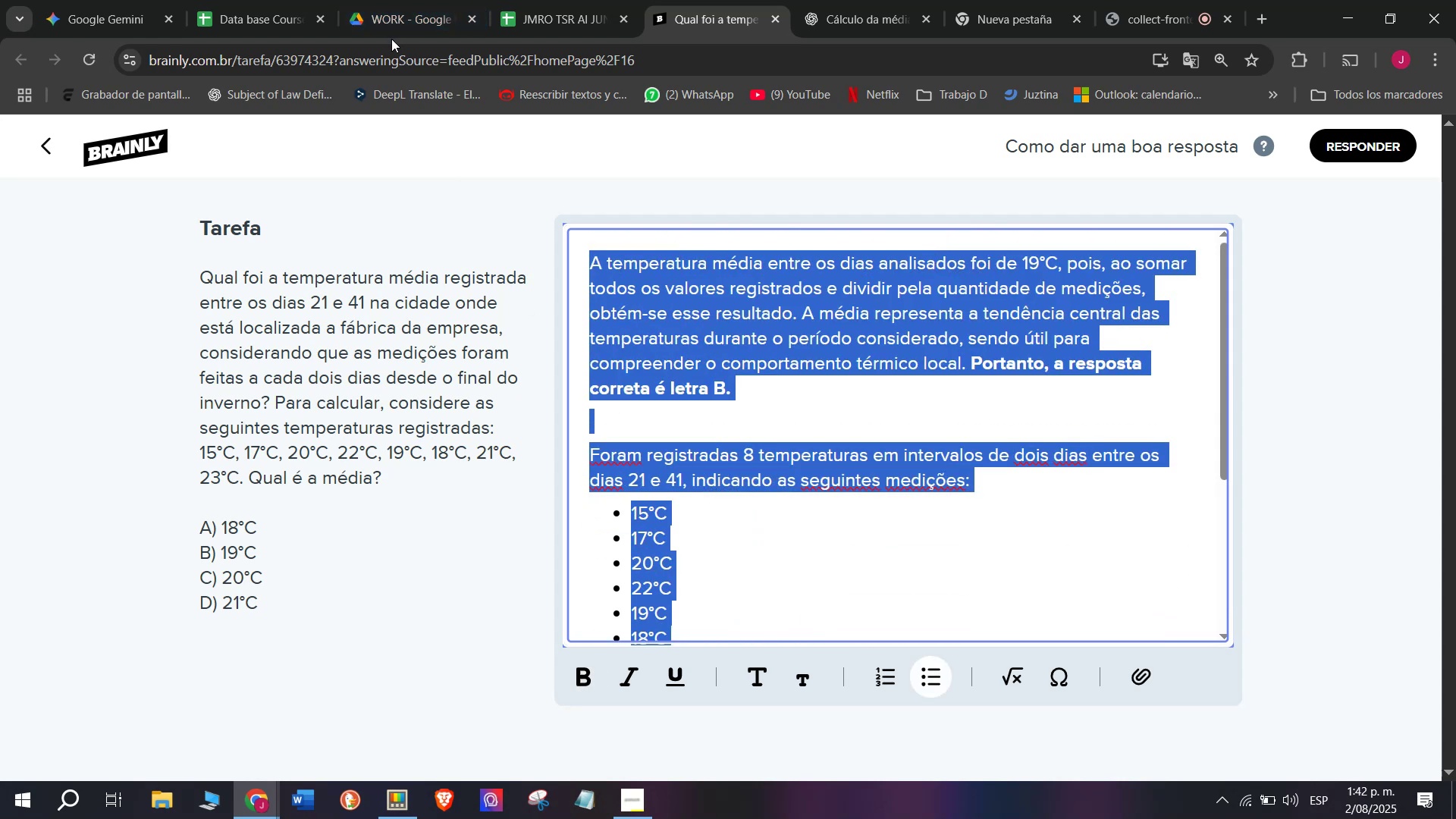 
key(Control+C)
 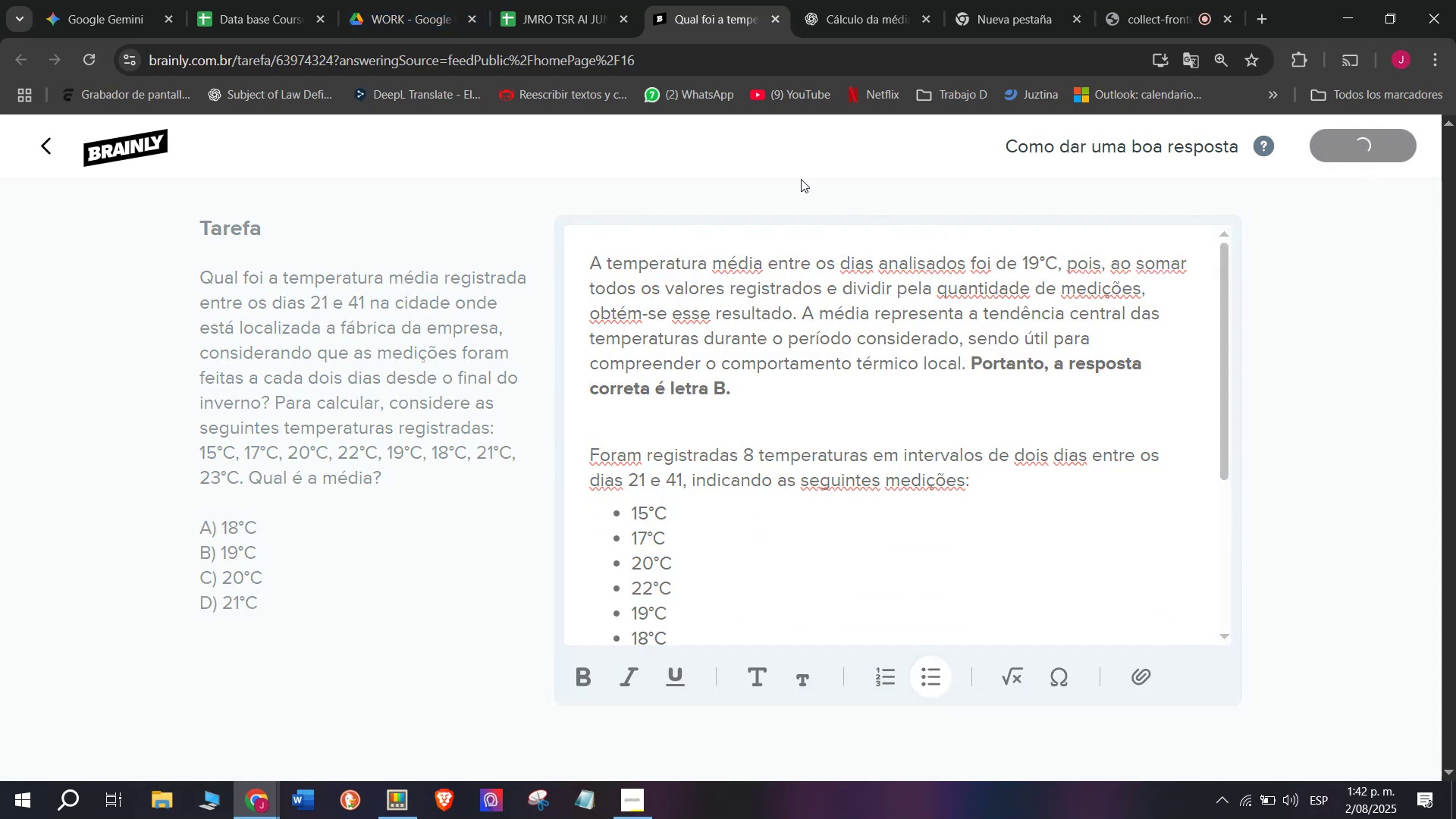 
left_click([560, 0])
 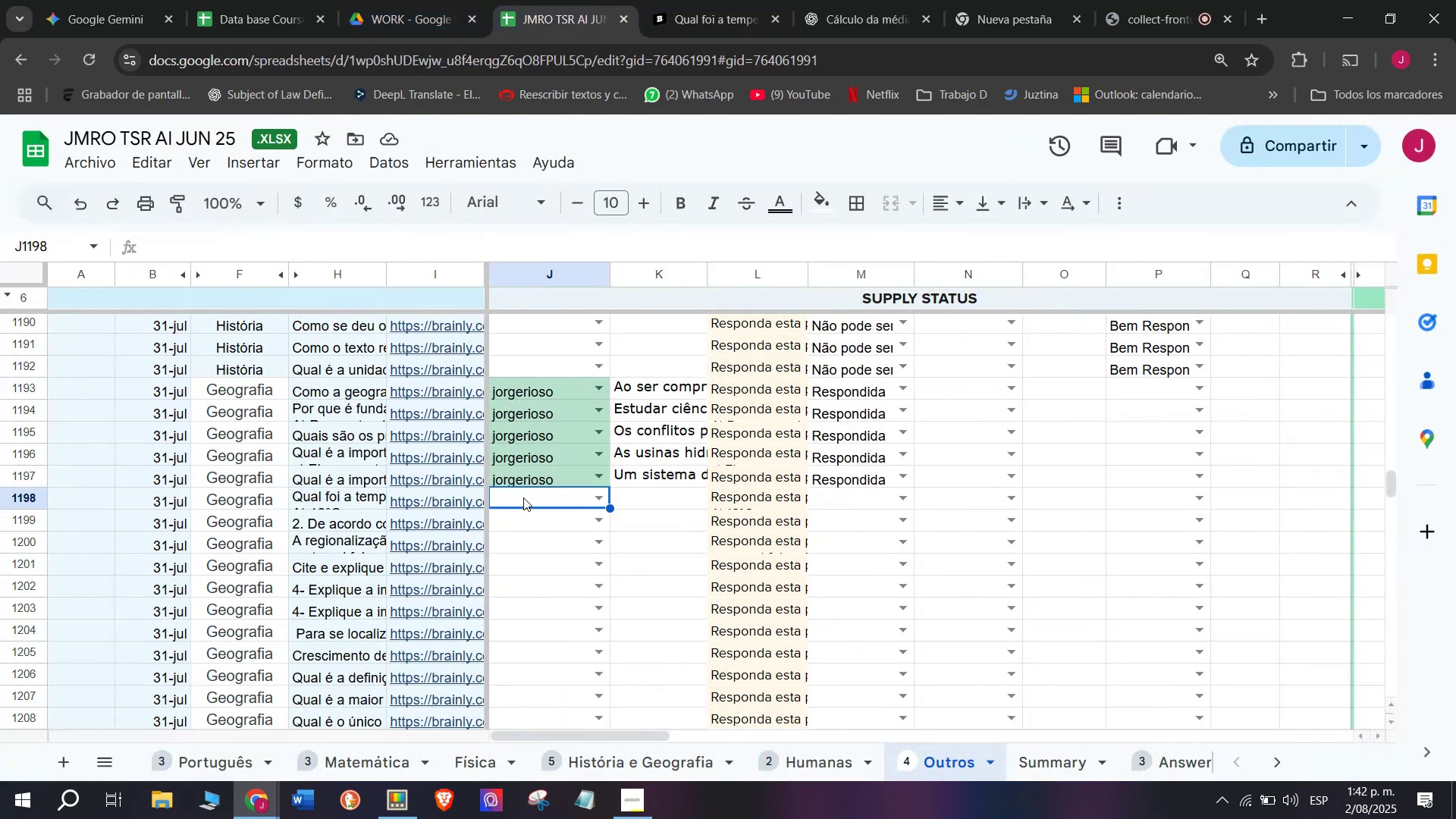 
key(J)
 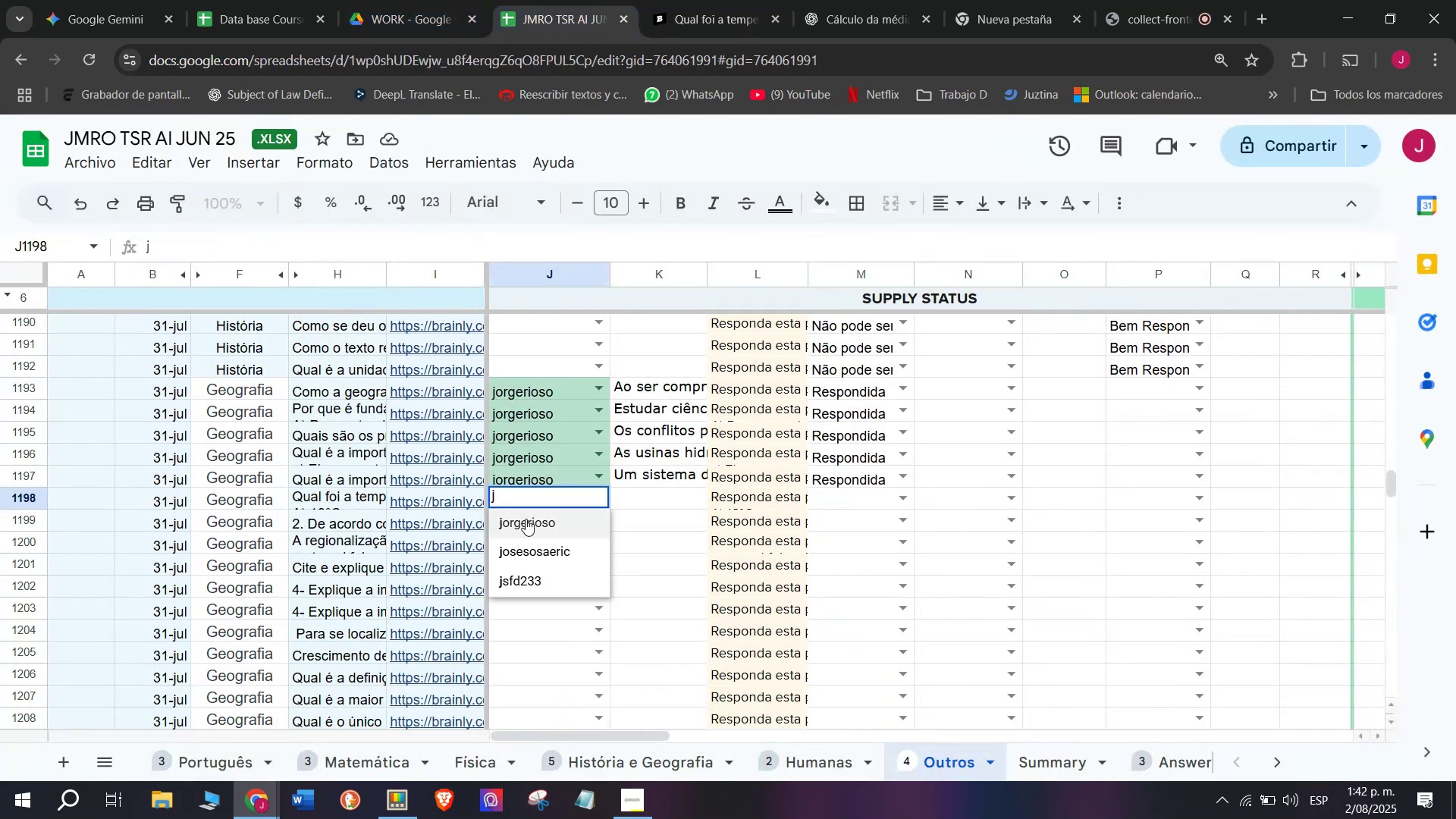 
left_click([530, 532])
 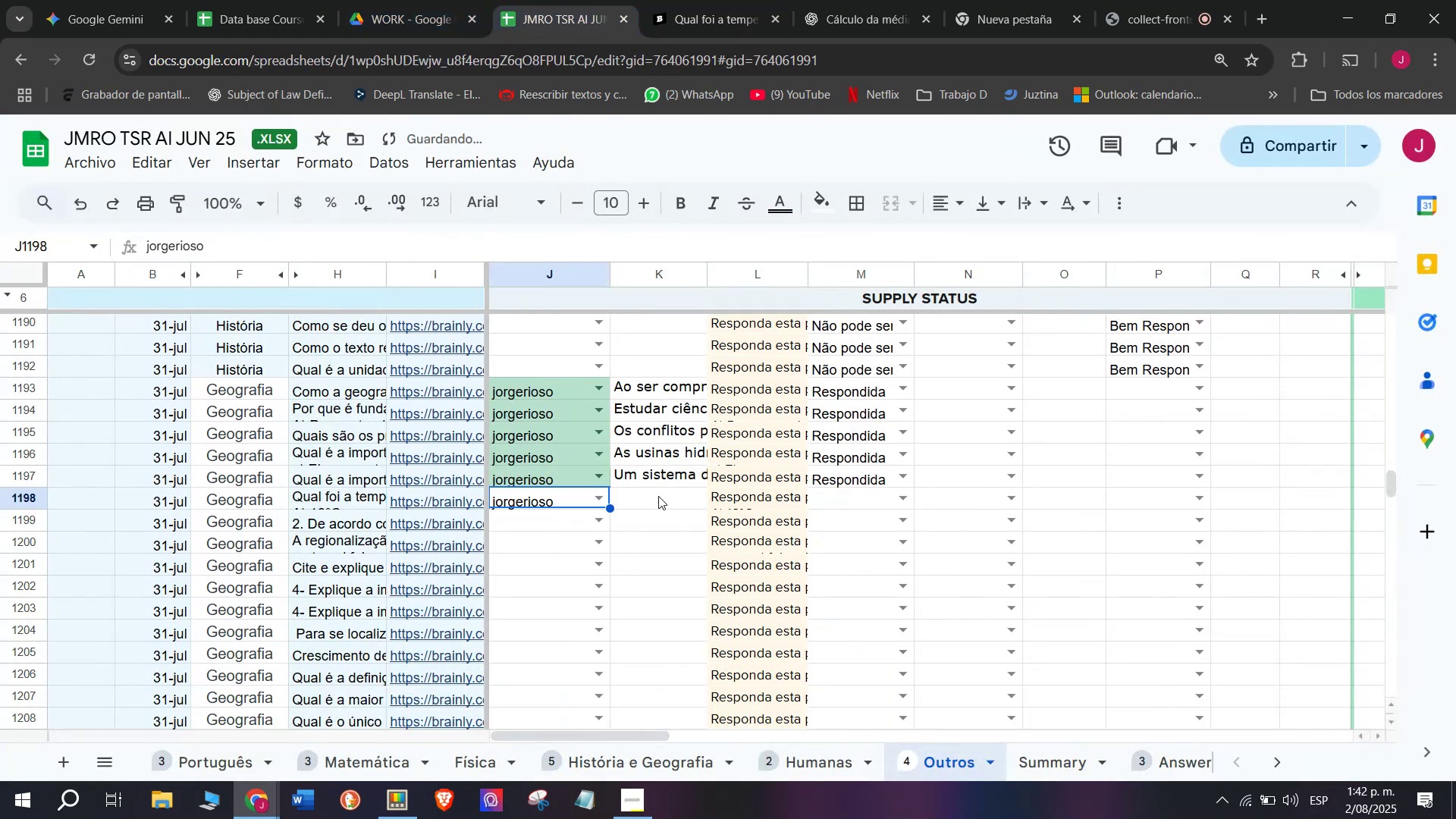 
double_click([658, 496])
 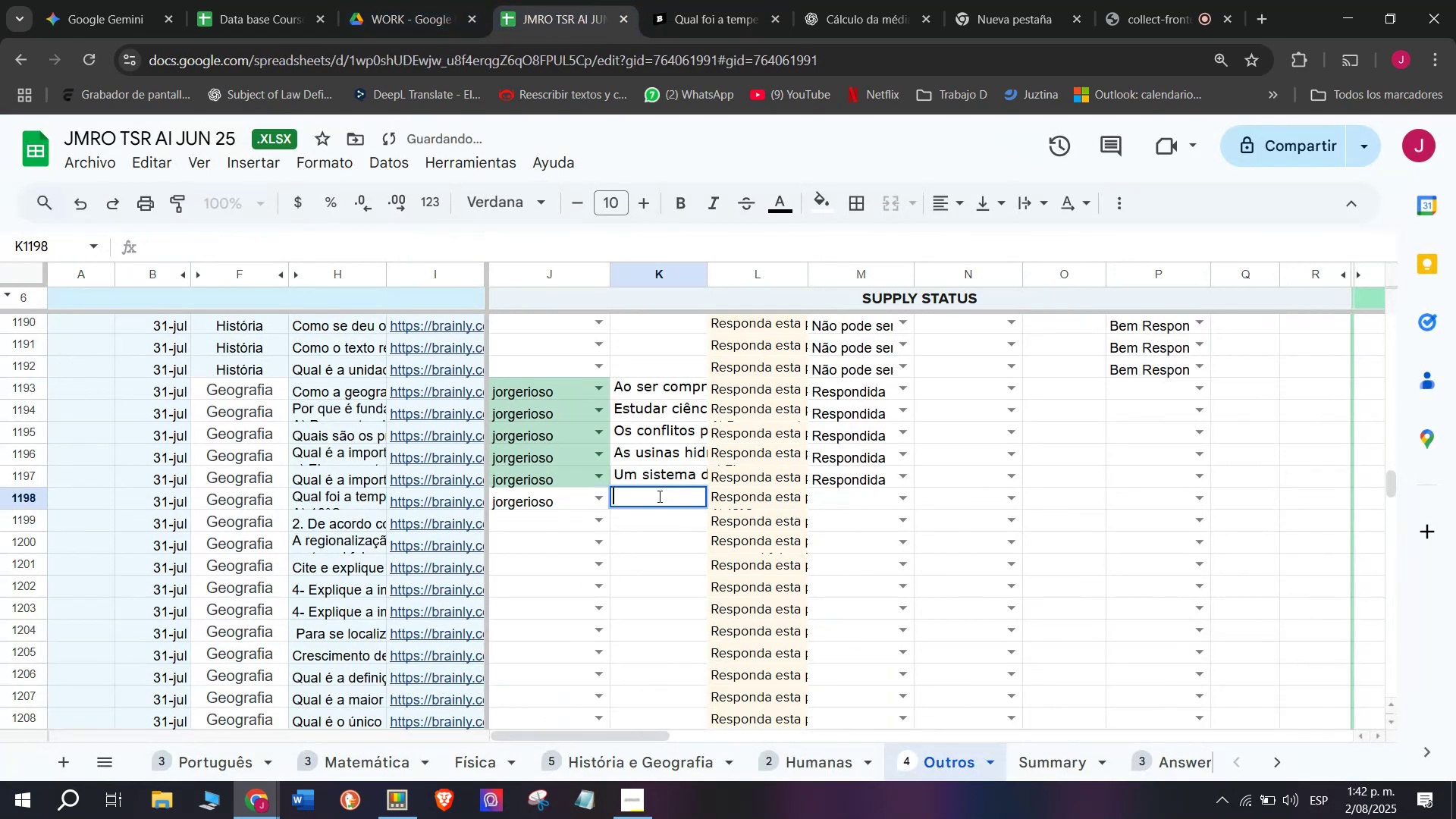 
key(Control+V)
 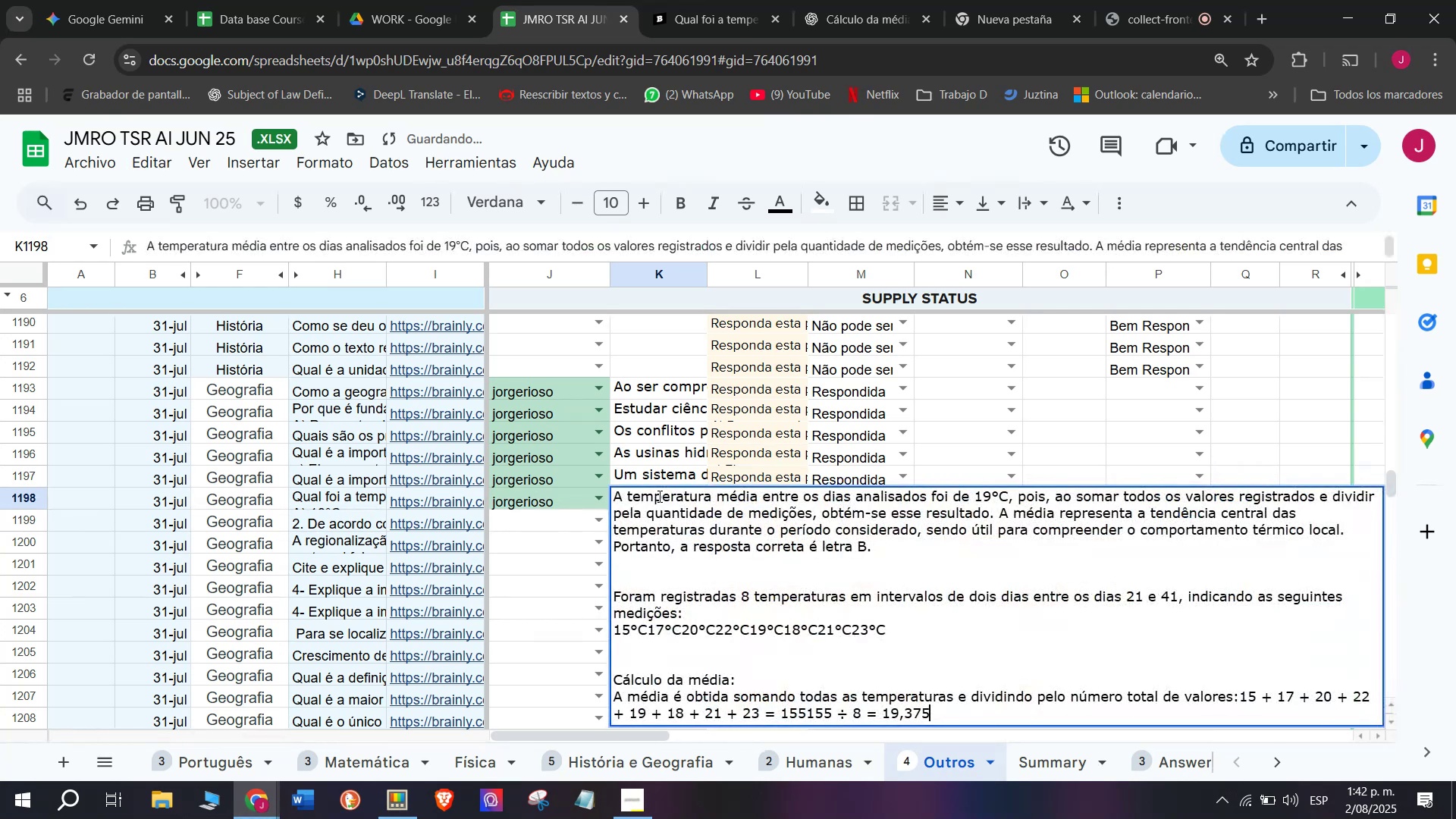 
key(Enter)
 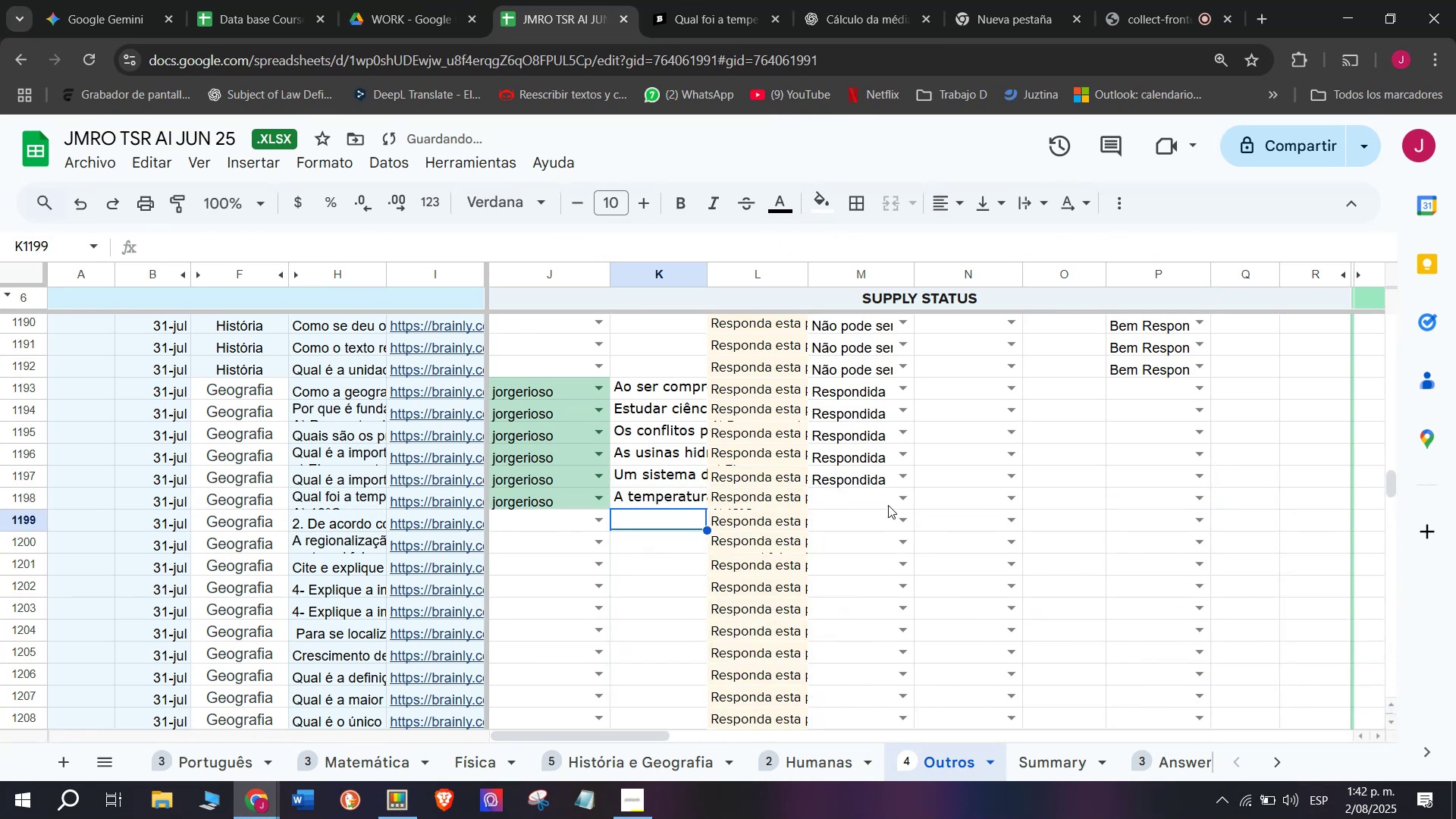 
left_click([899, 494])
 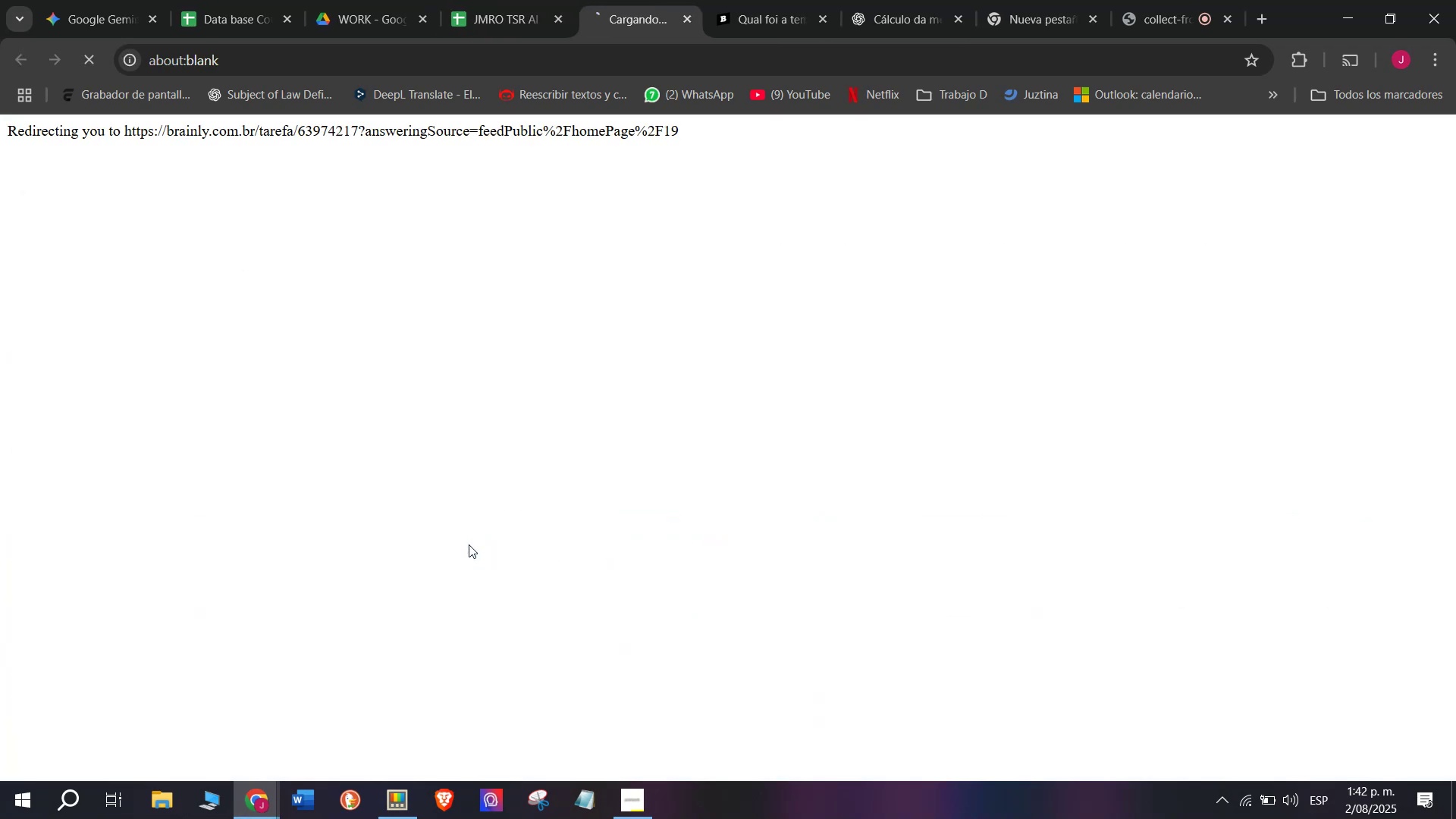 
left_click([780, 0])
 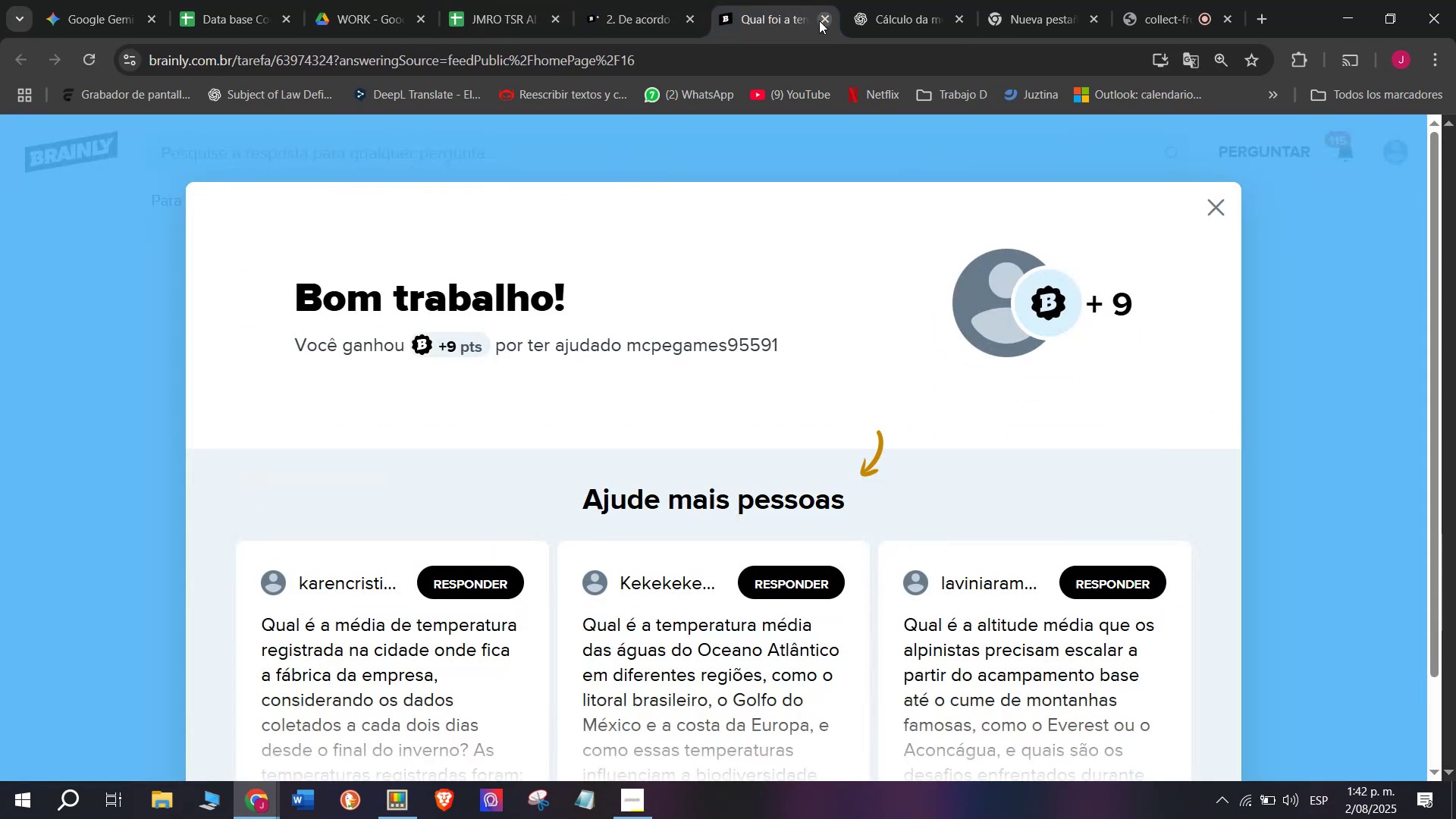 
double_click([636, 0])
 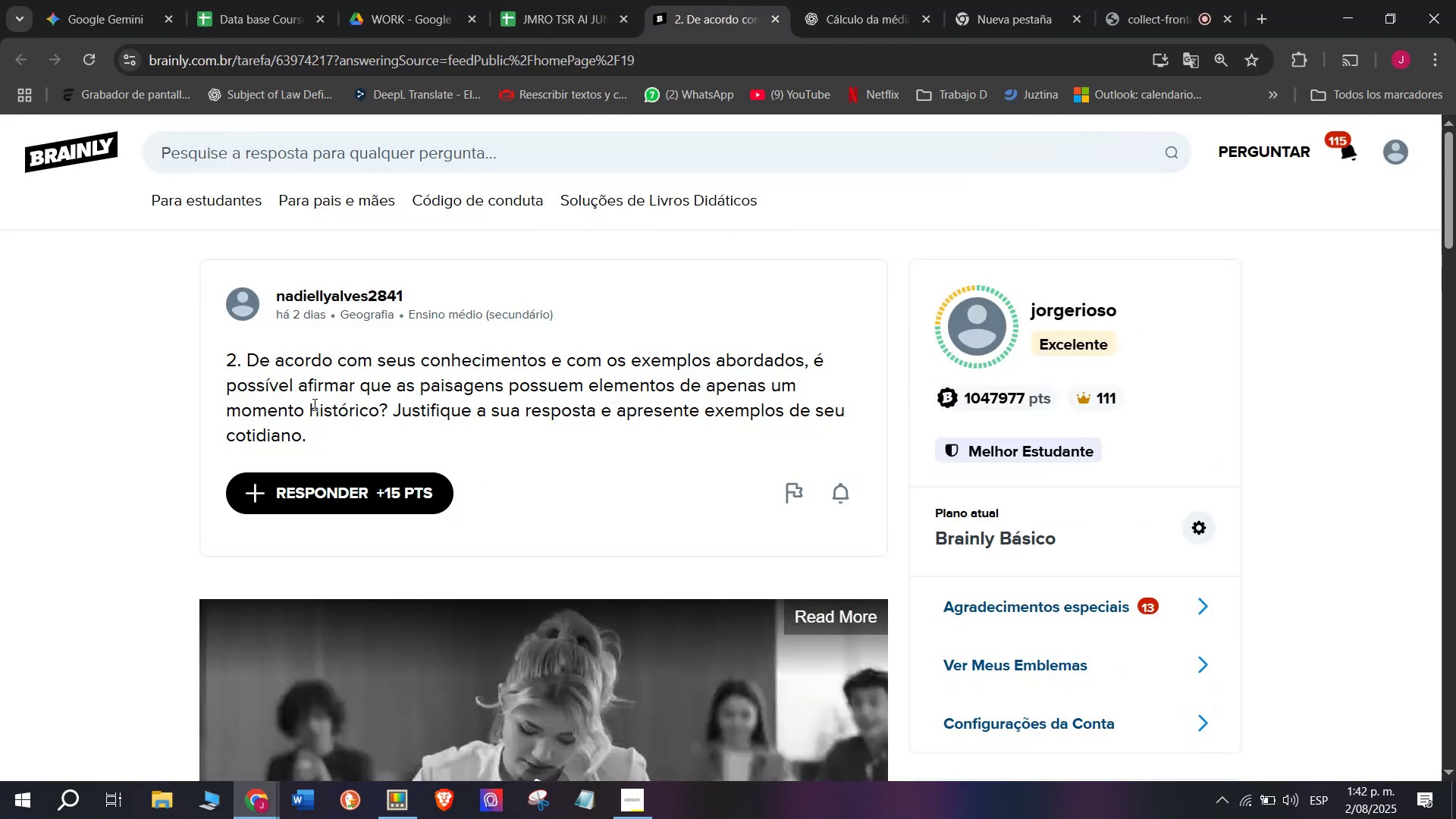 
left_click_drag(start_coordinate=[301, 442], to_coordinate=[251, 353])
 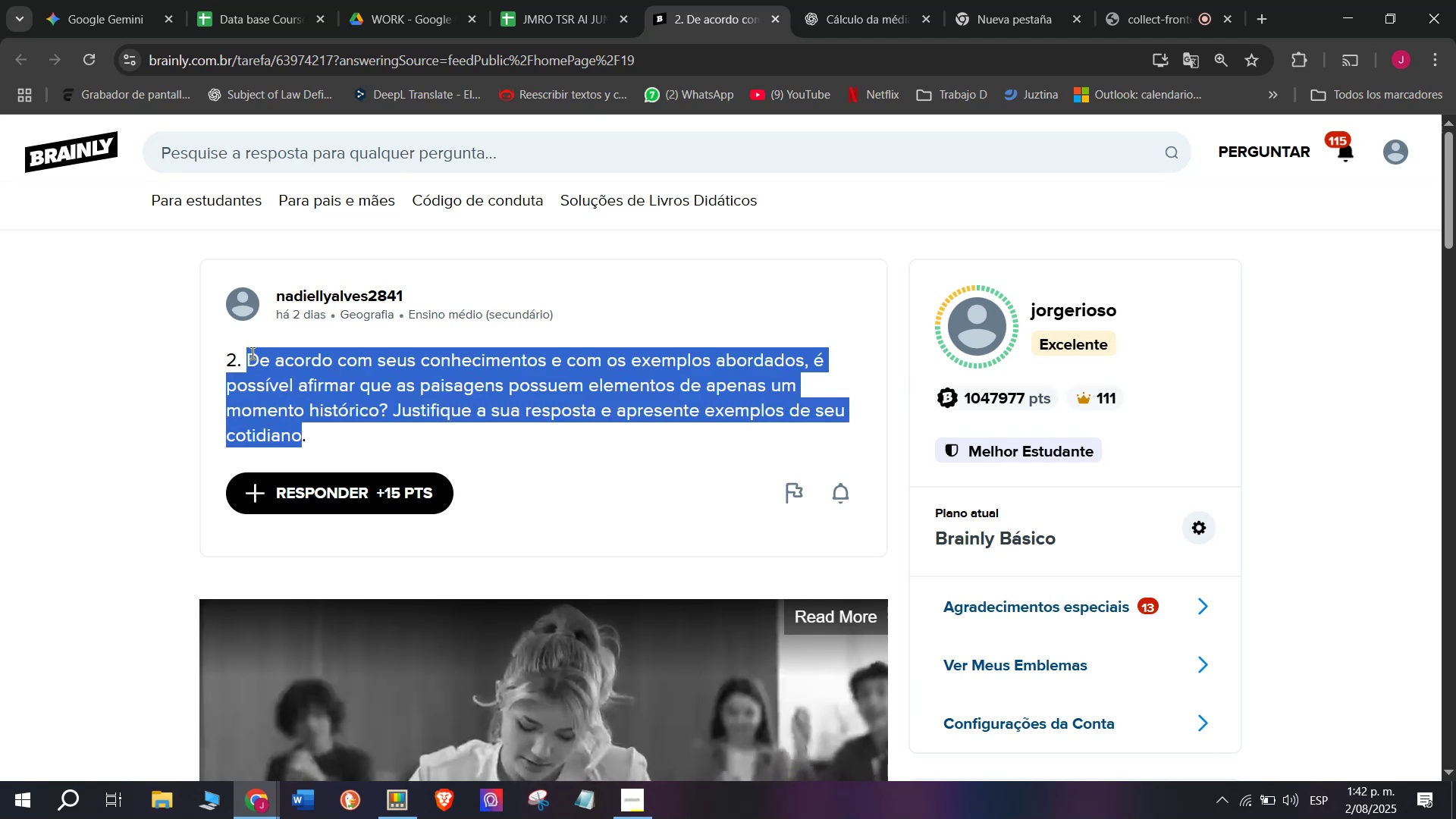 
key(Control+C)
 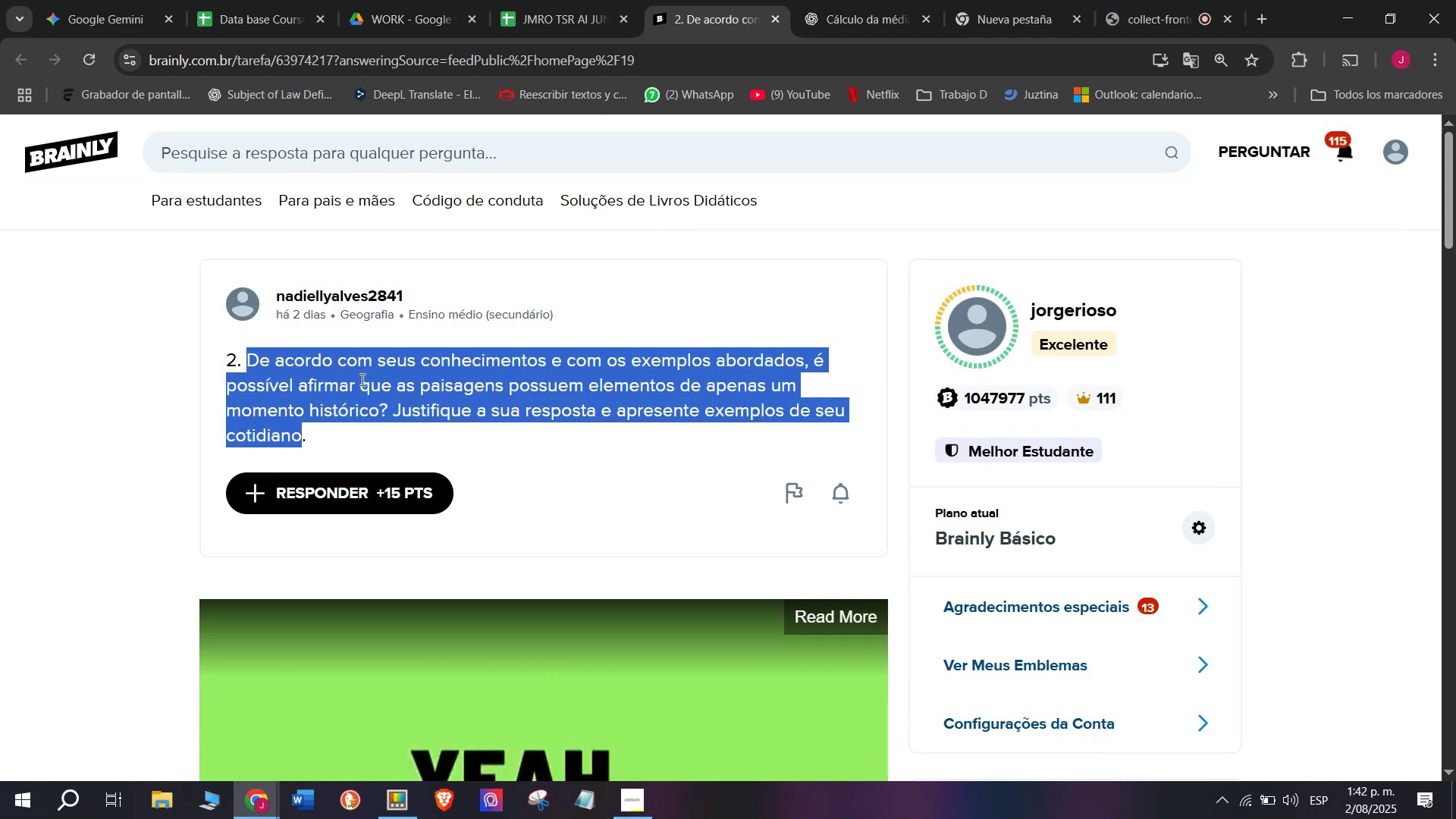 
left_click([854, 0])
 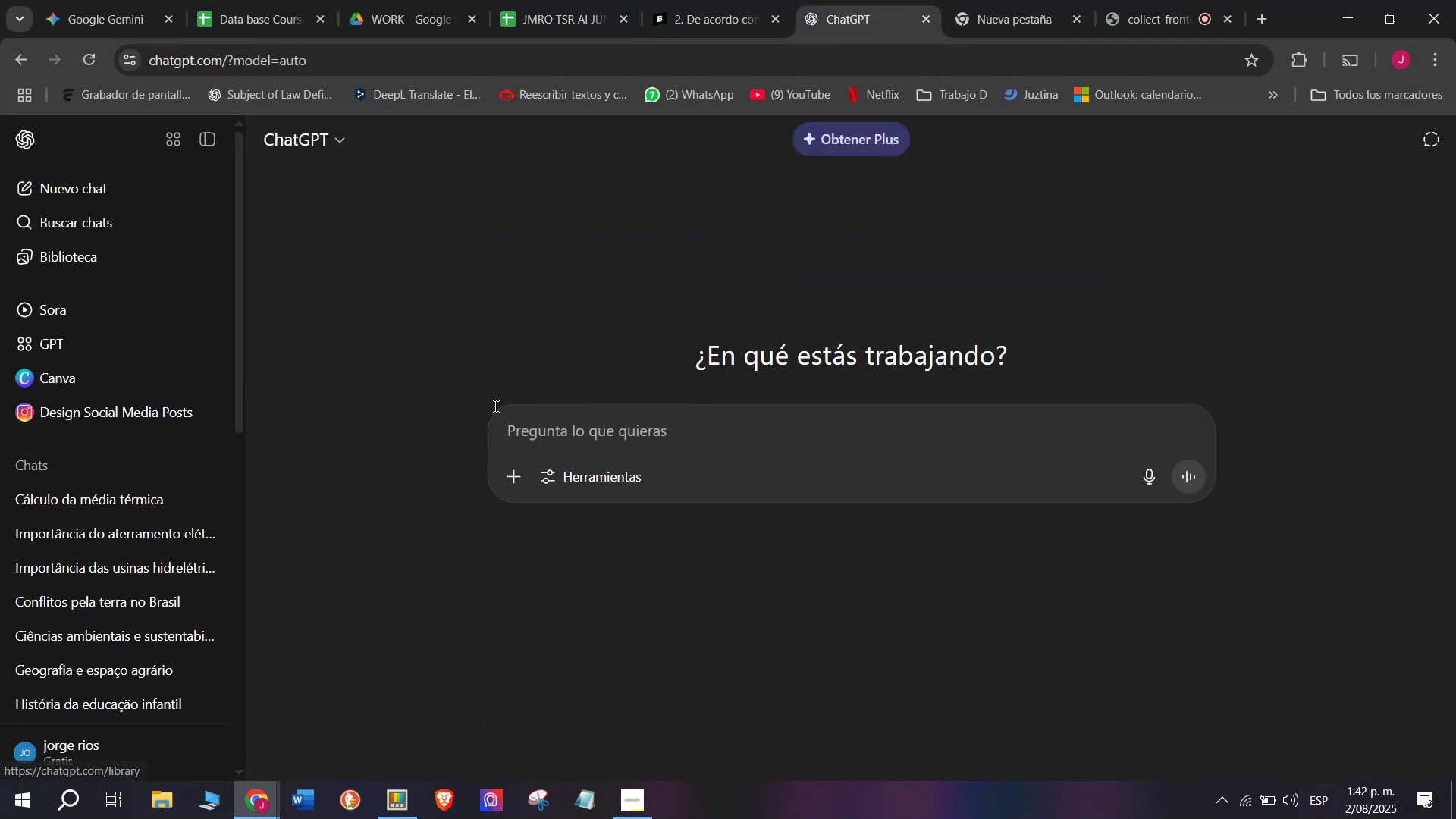 
key(Meta+MetaLeft)
 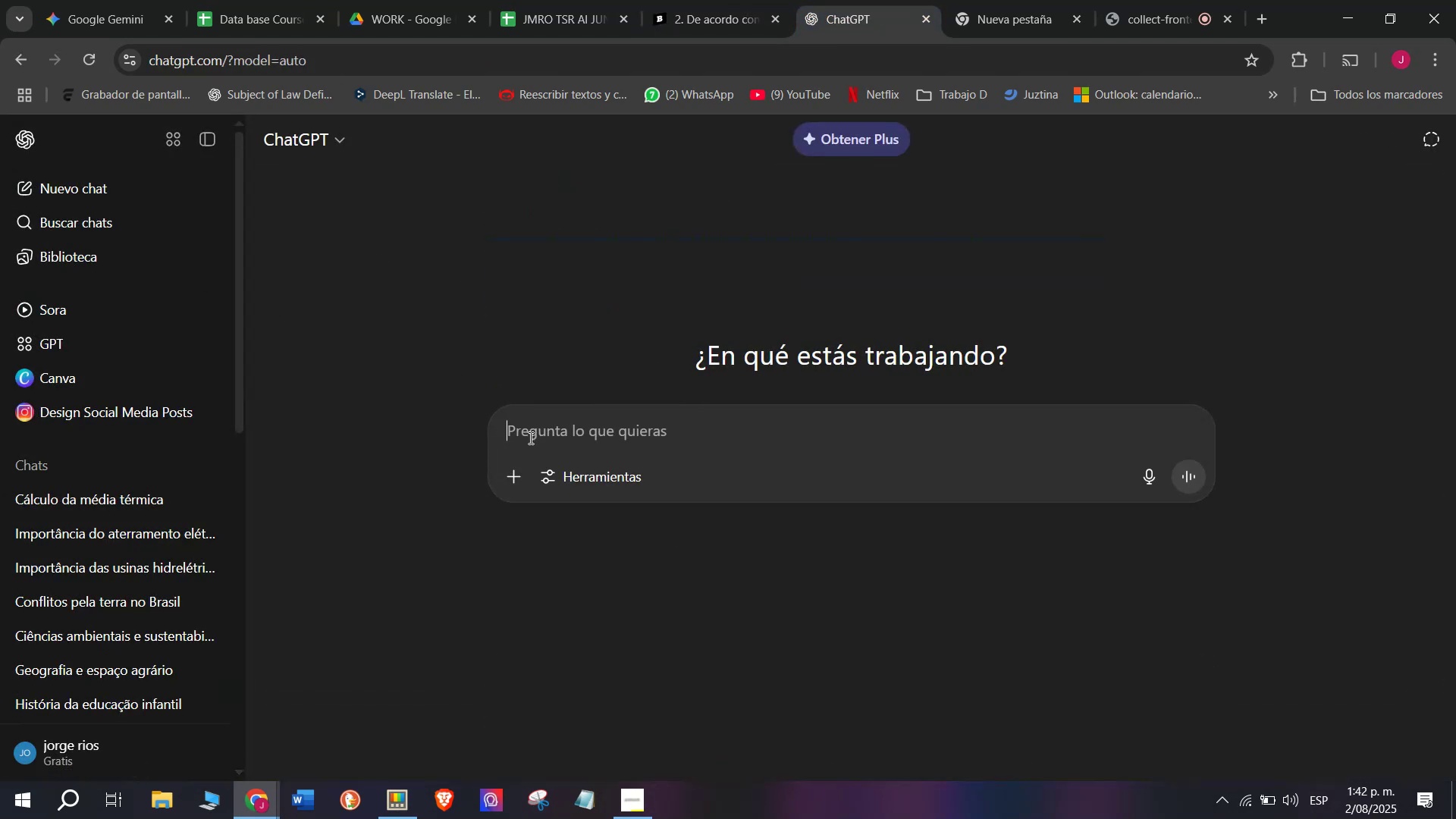 
key(Meta+V)
 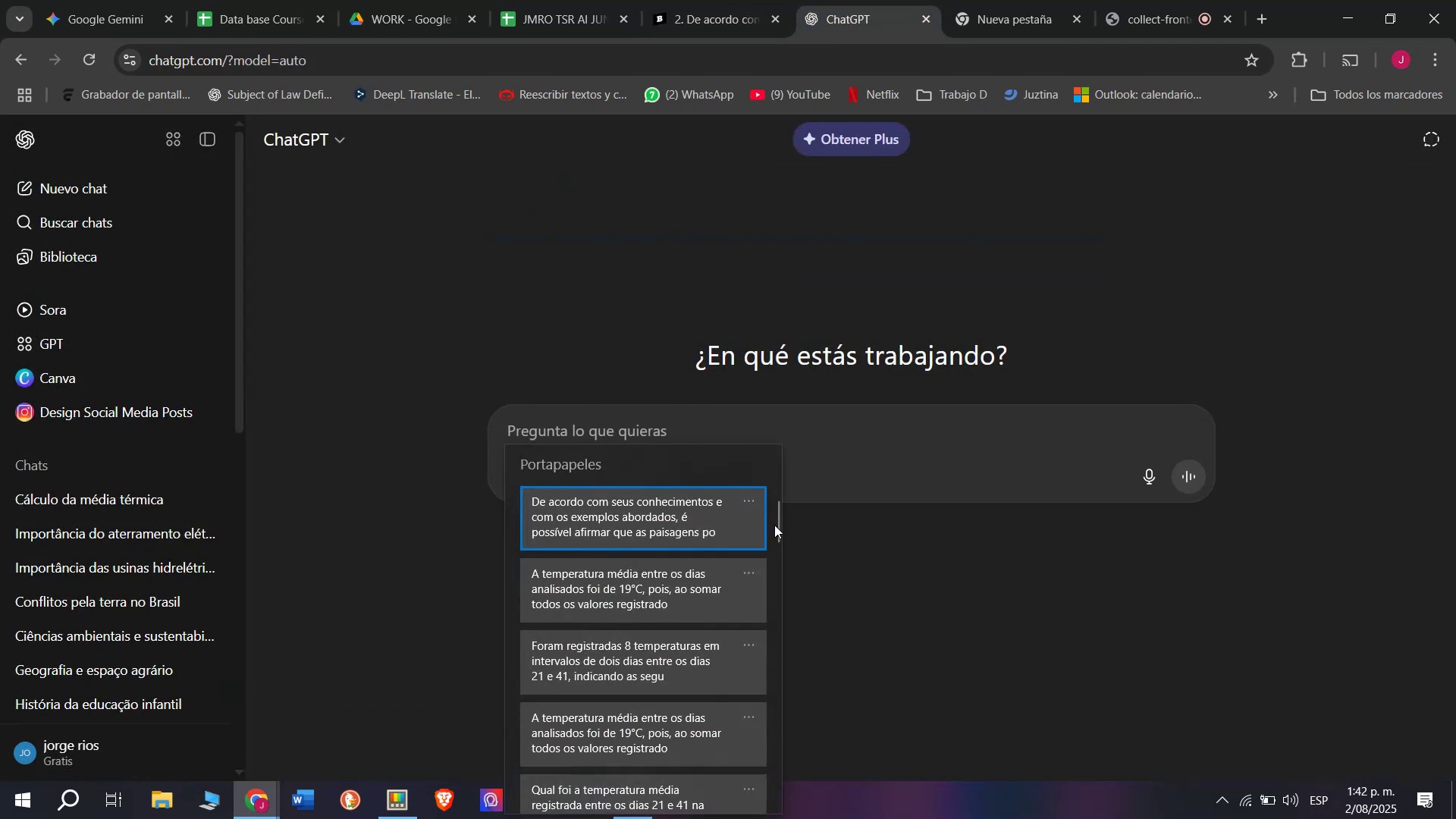 
left_click_drag(start_coordinate=[776, 526], to_coordinate=[797, 818])
 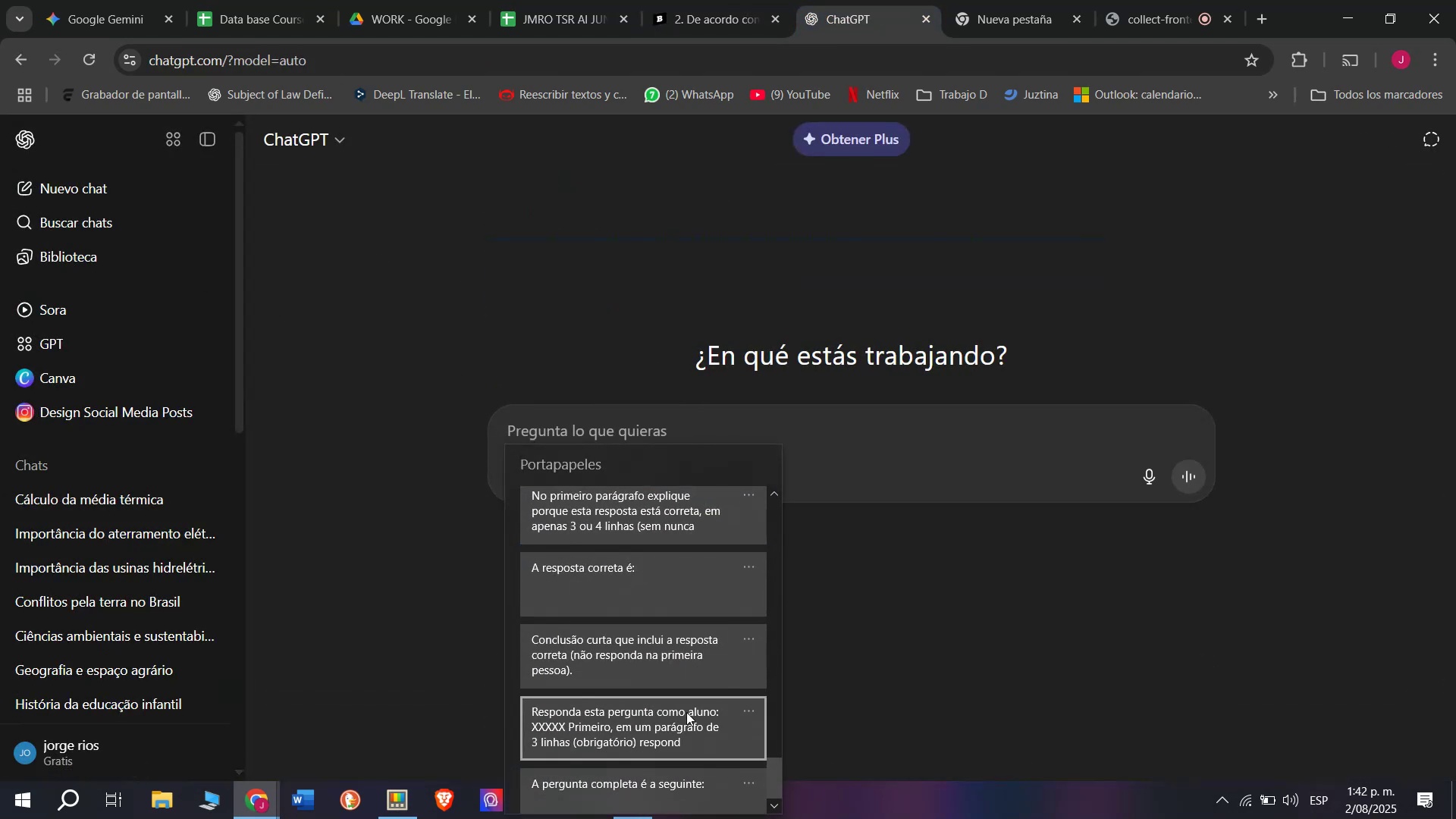 
left_click([686, 712])
 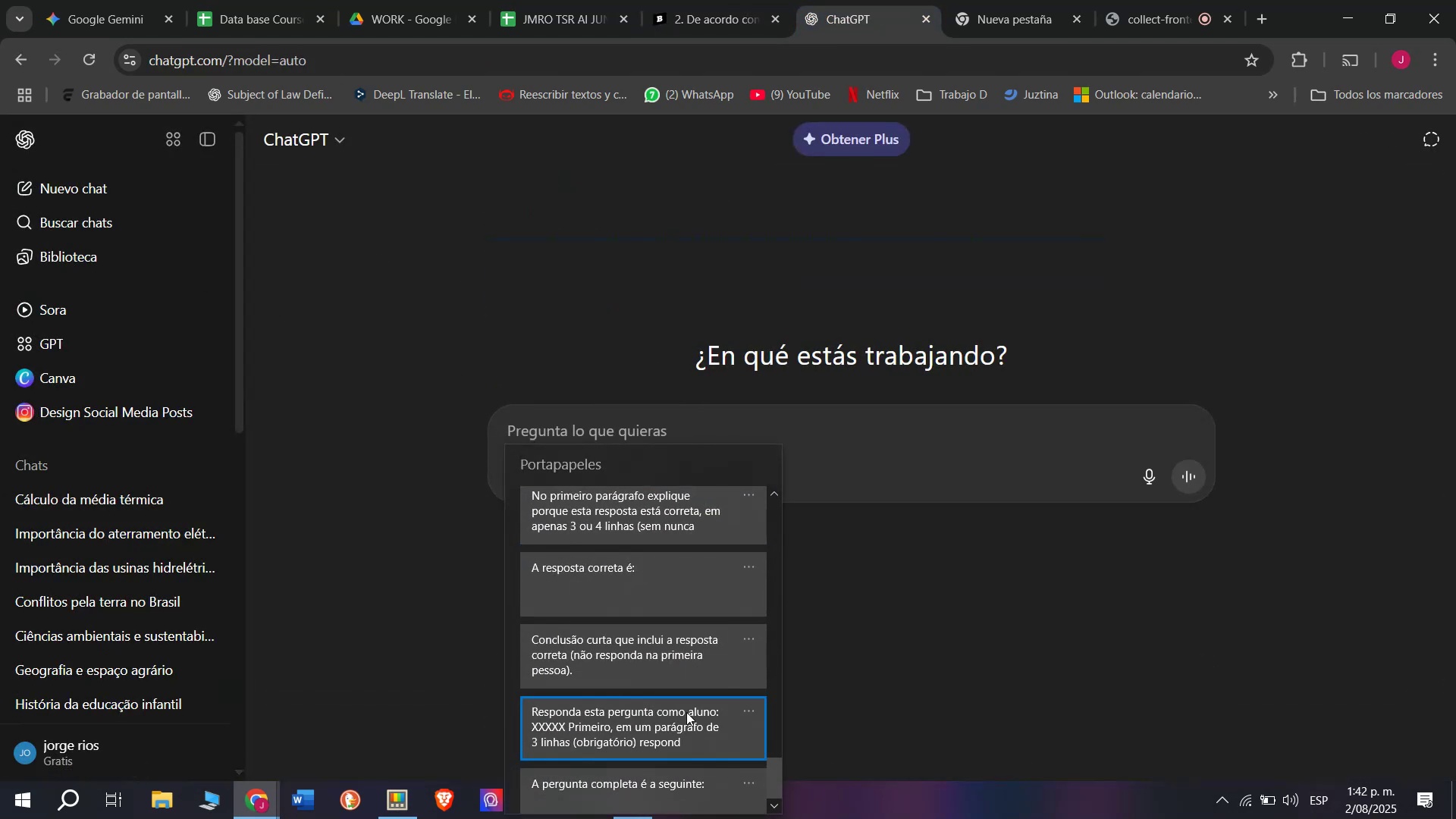 
key(Control+ControlLeft)
 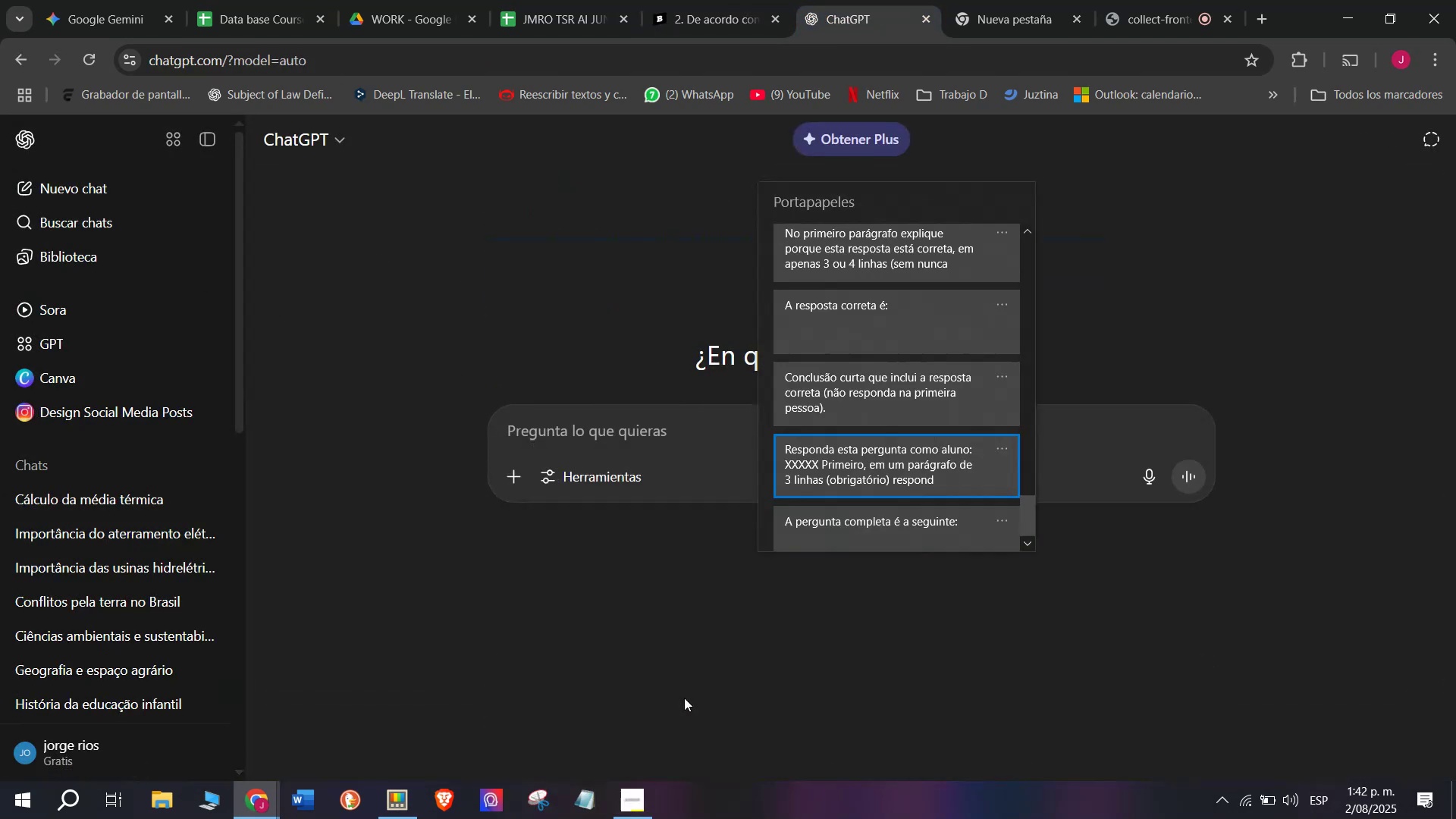 
key(Control+V)
 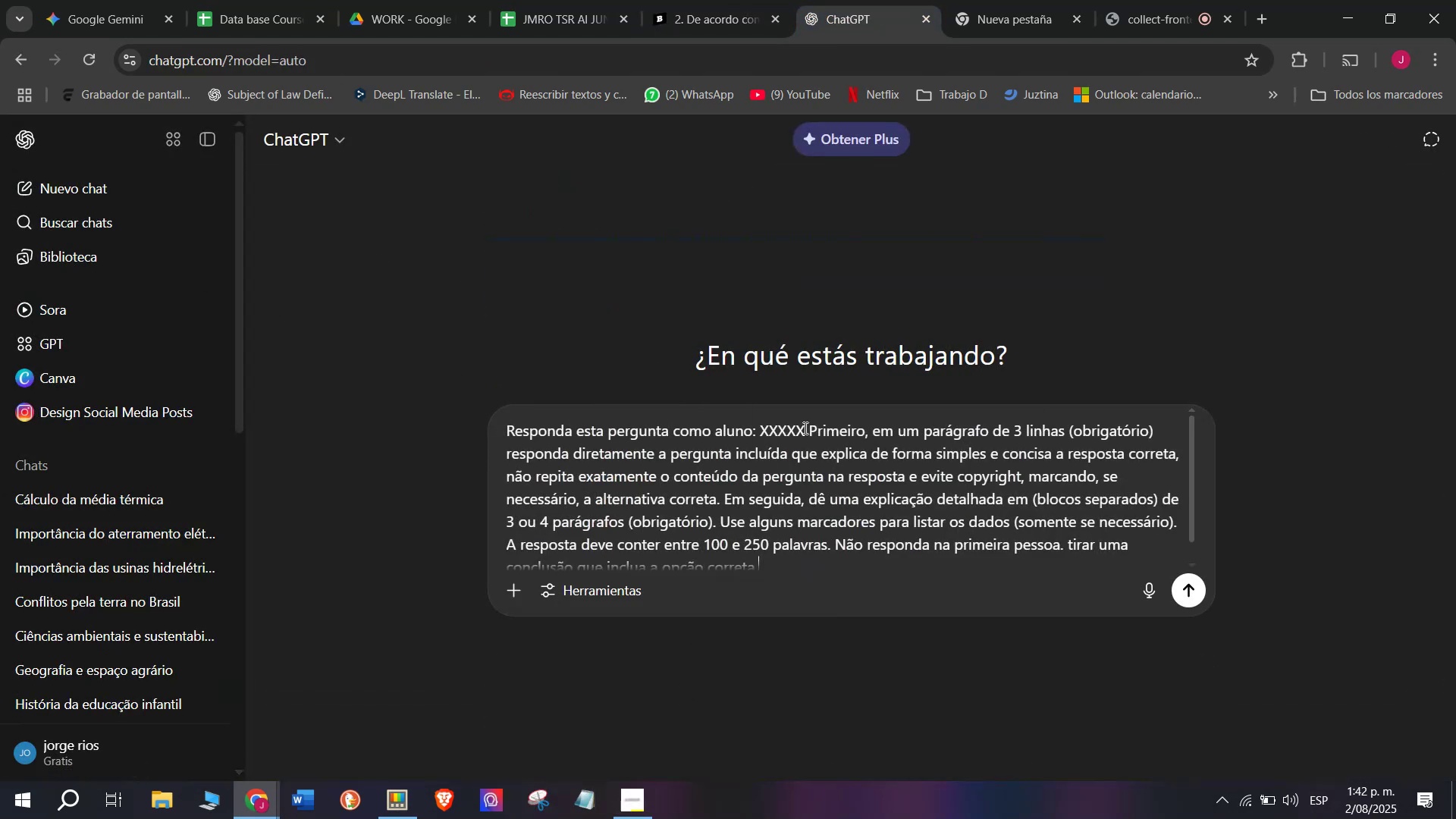 
left_click_drag(start_coordinate=[806, 427], to_coordinate=[763, 428])
 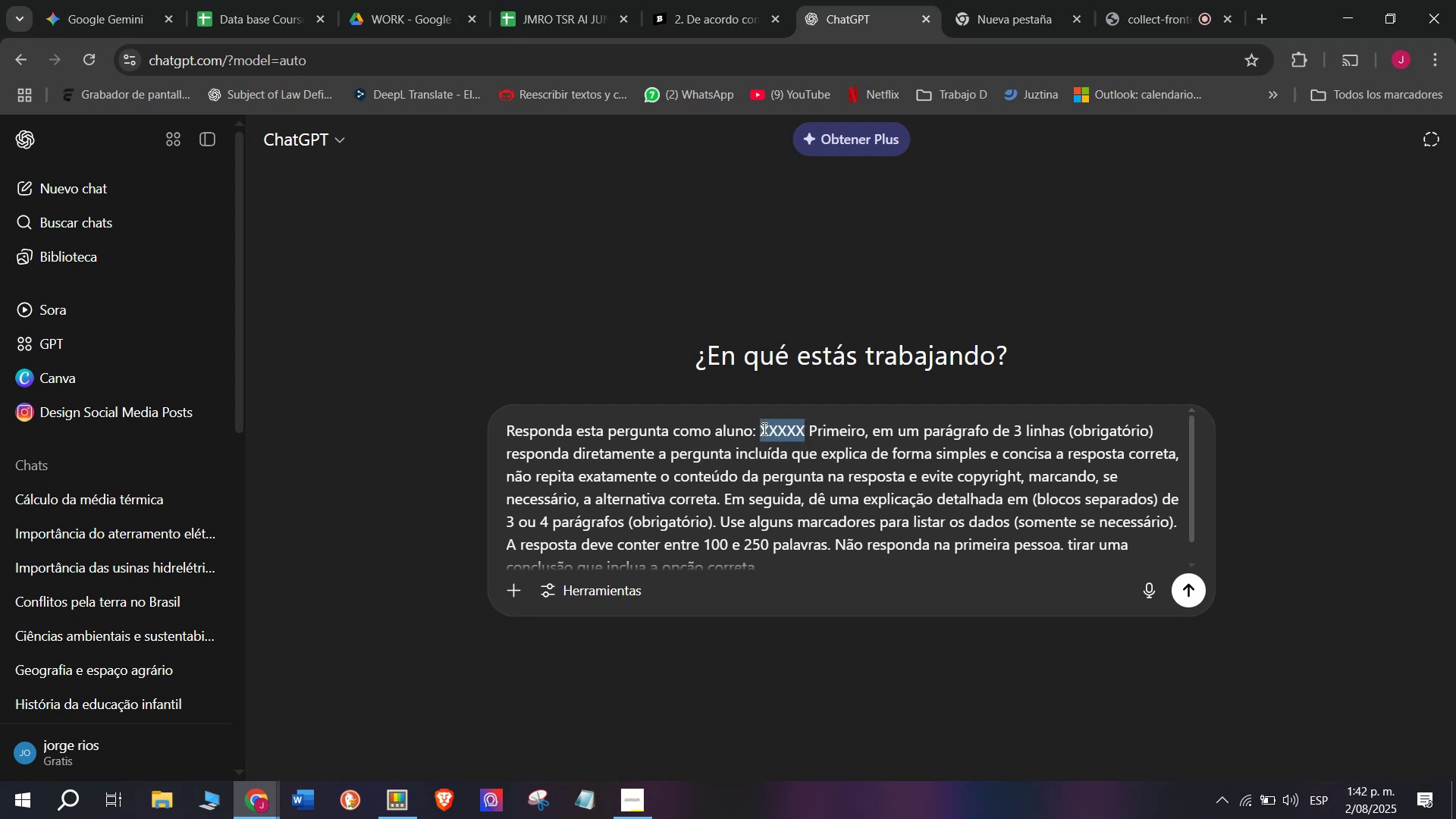 
key(Meta+MetaLeft)
 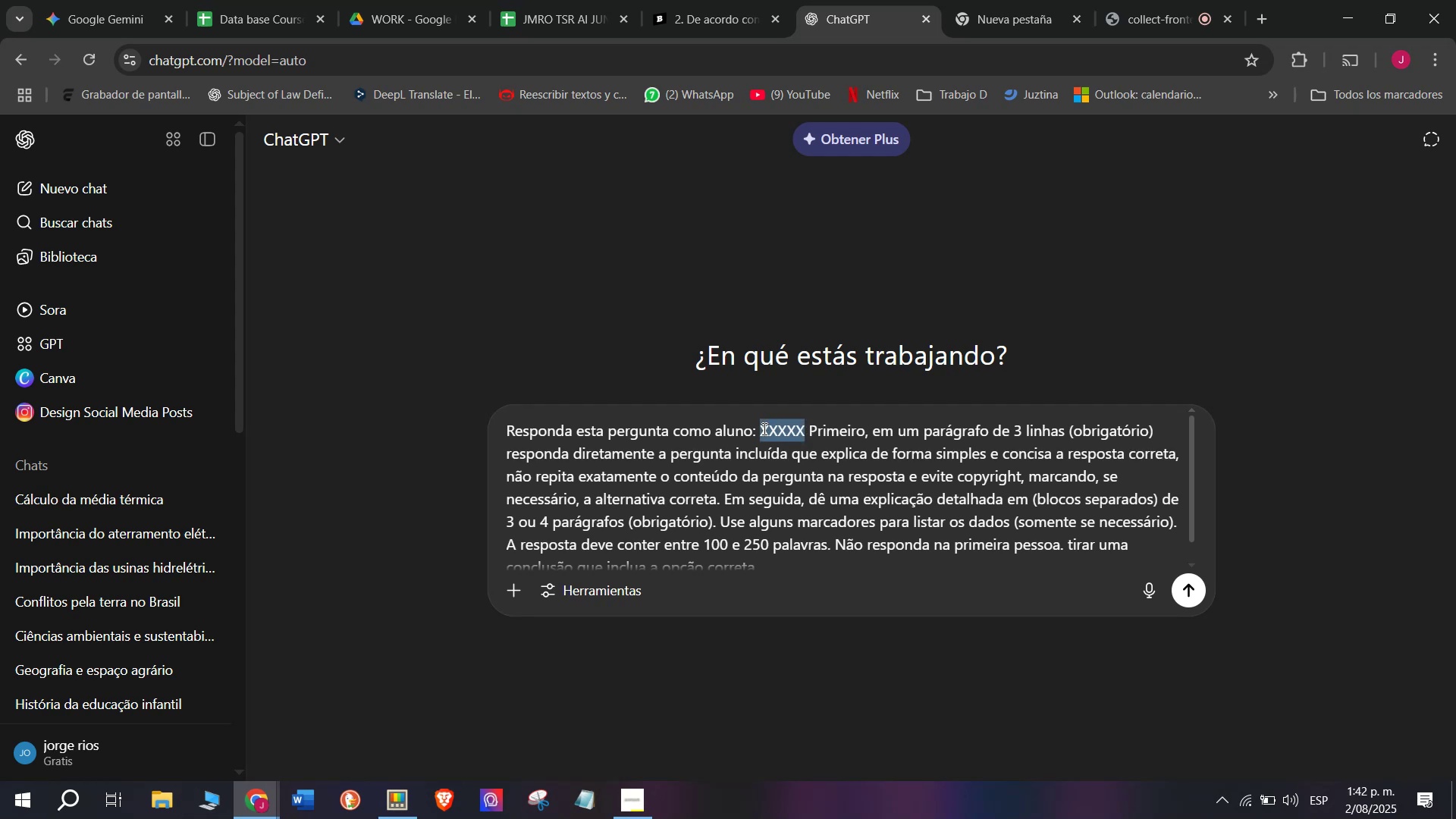 
key(Meta+V)
 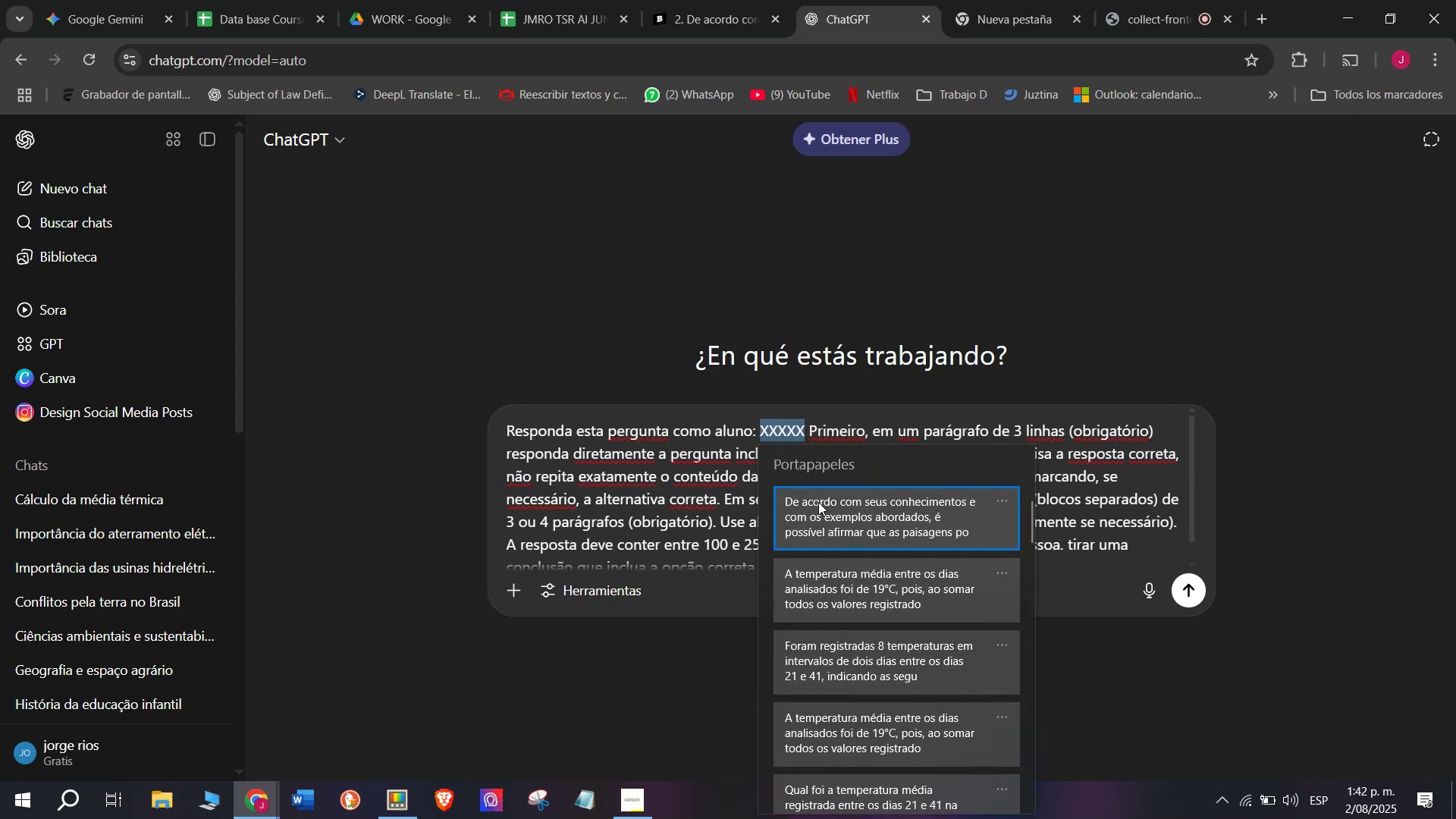 
left_click([821, 504])
 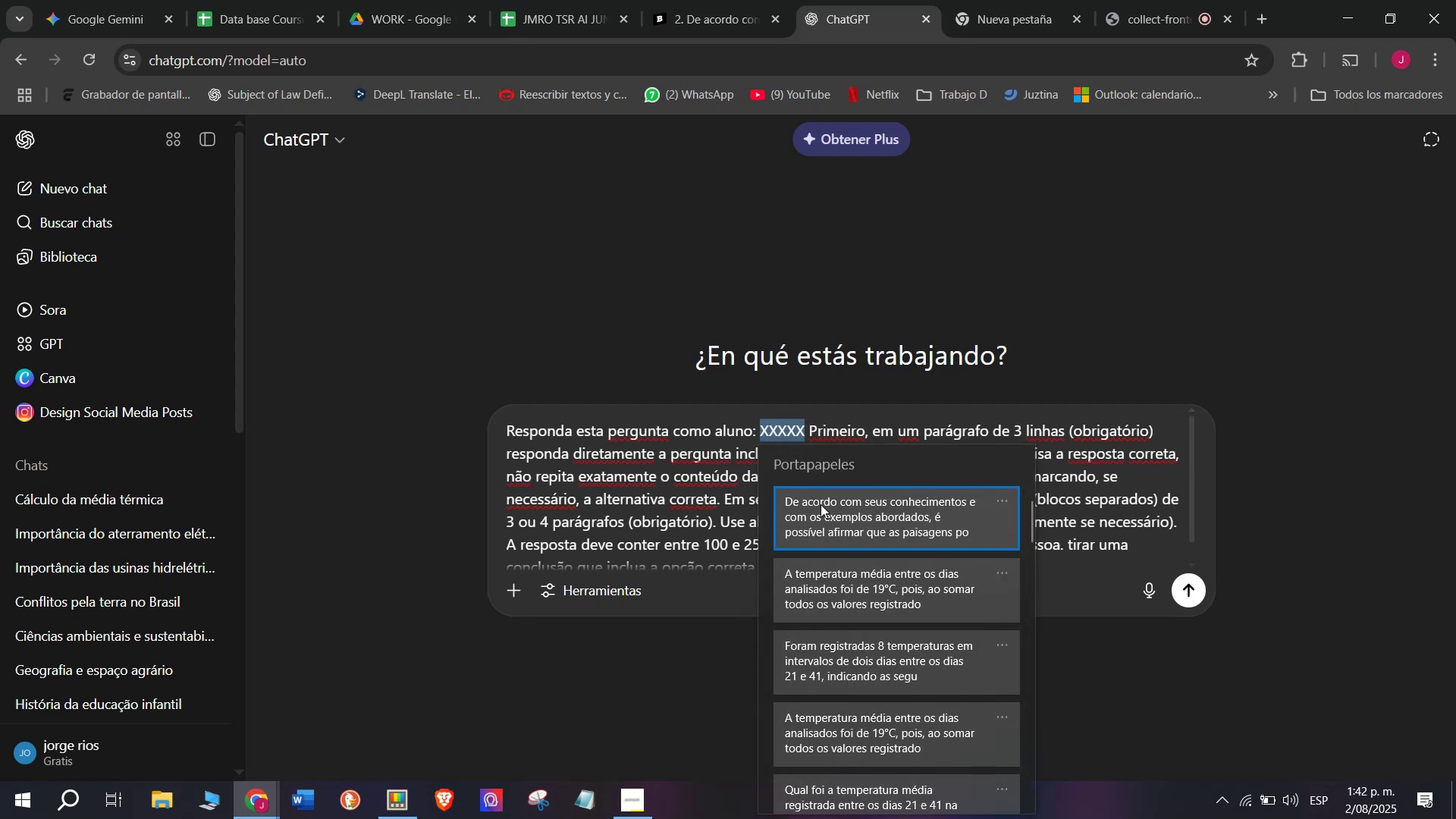 
key(Control+ControlLeft)
 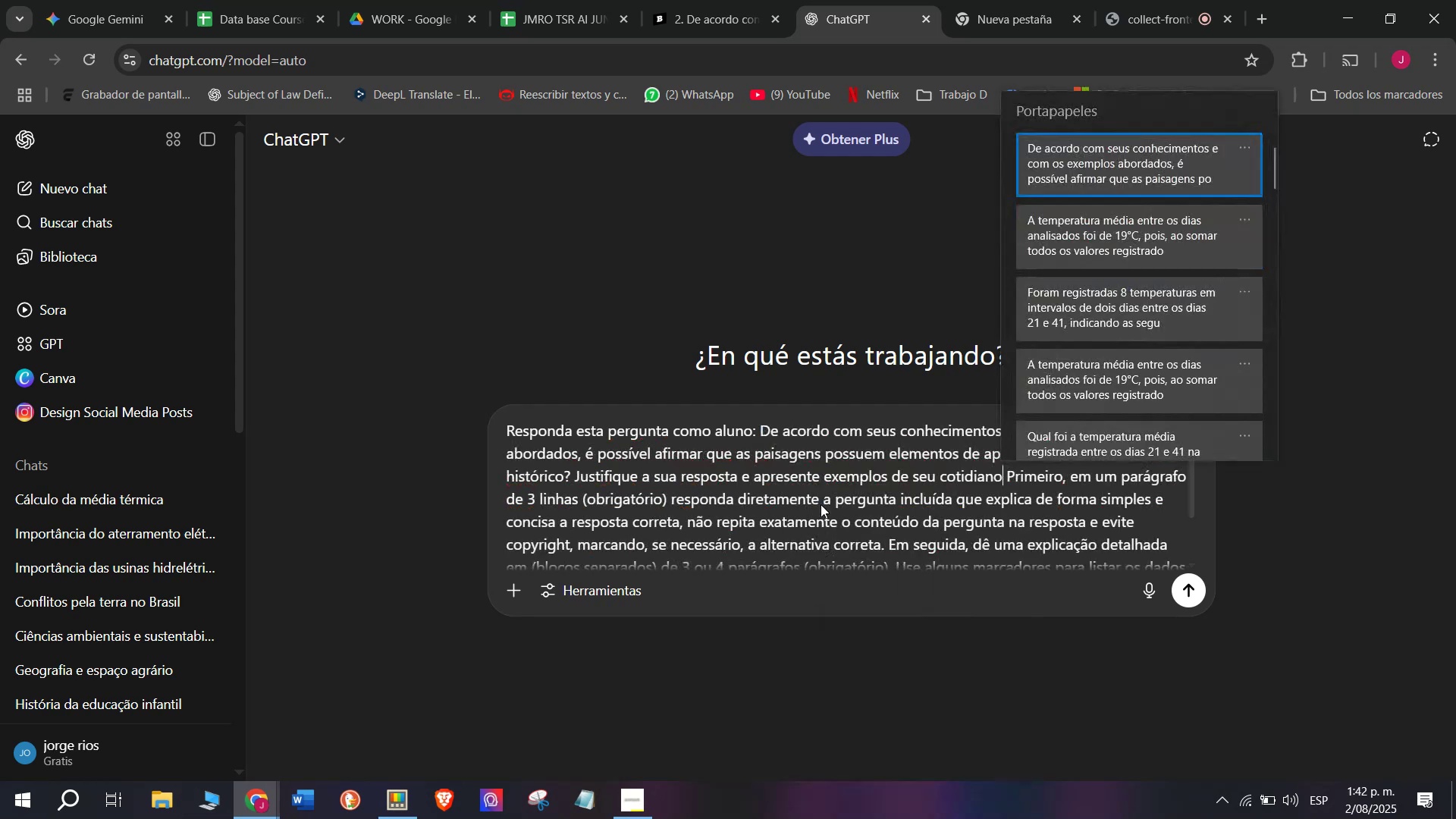 
key(Control+V)
 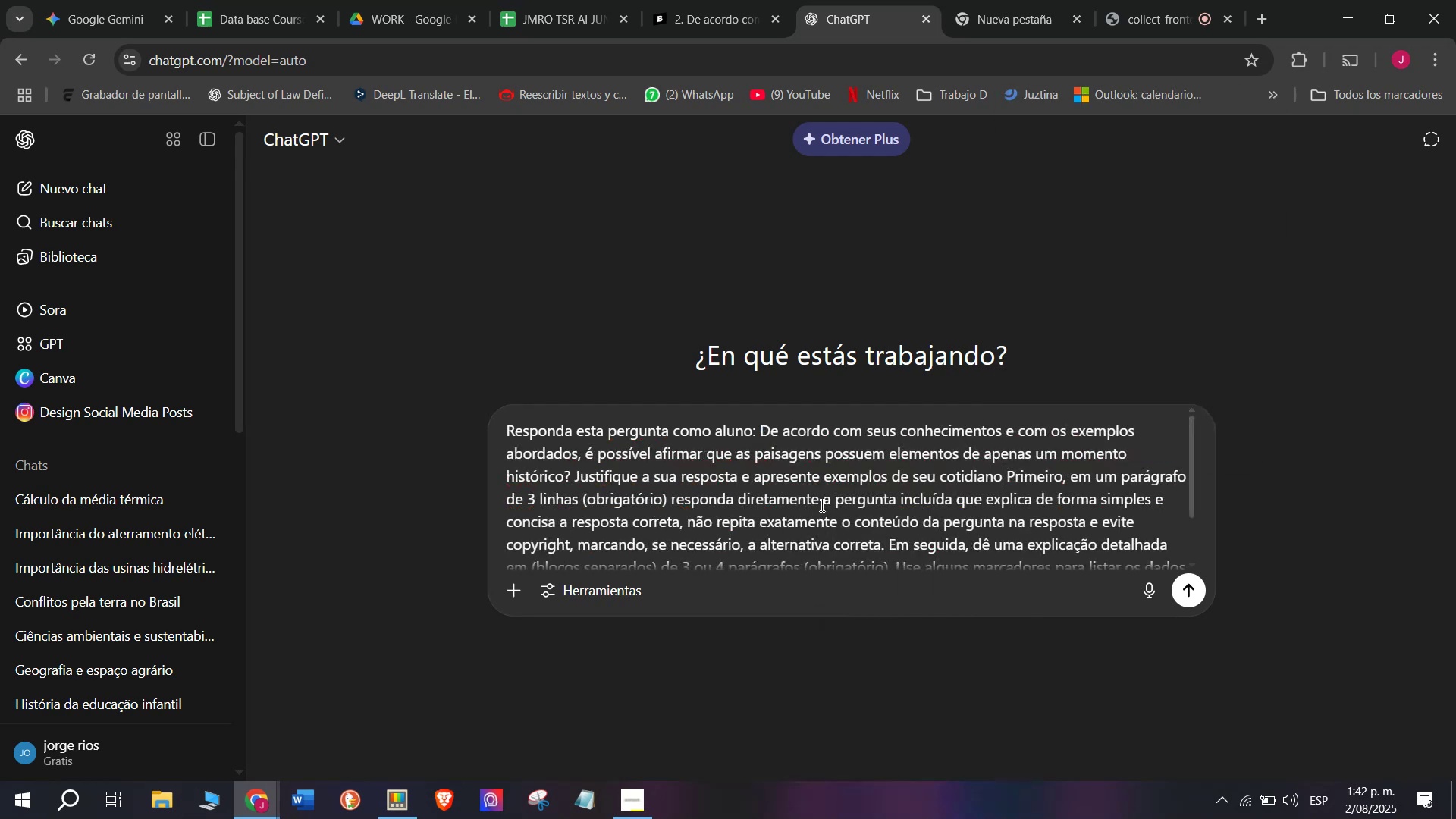 
key(Enter)
 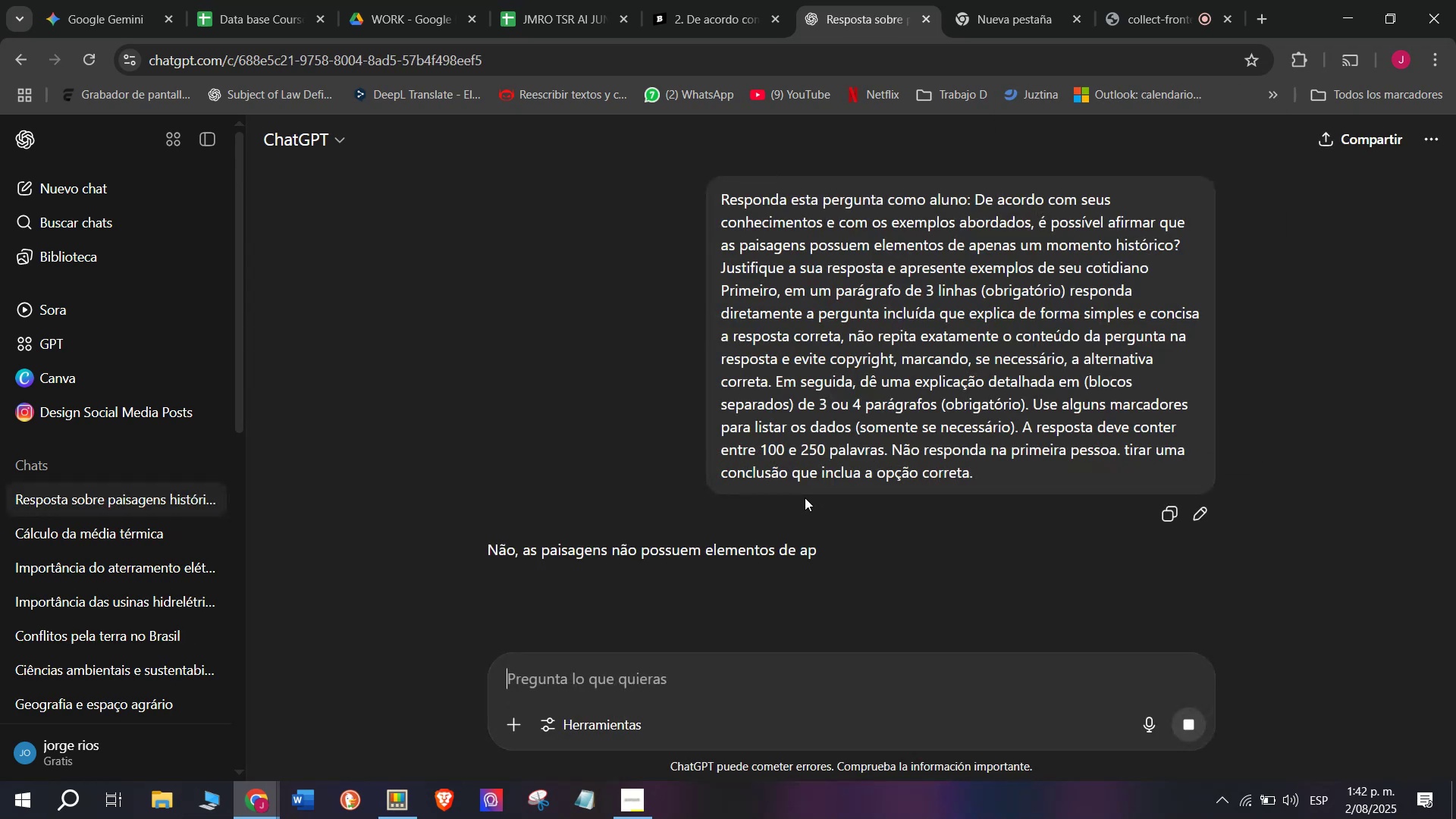 
scroll: coordinate [770, 436], scroll_direction: down, amount: 2.0
 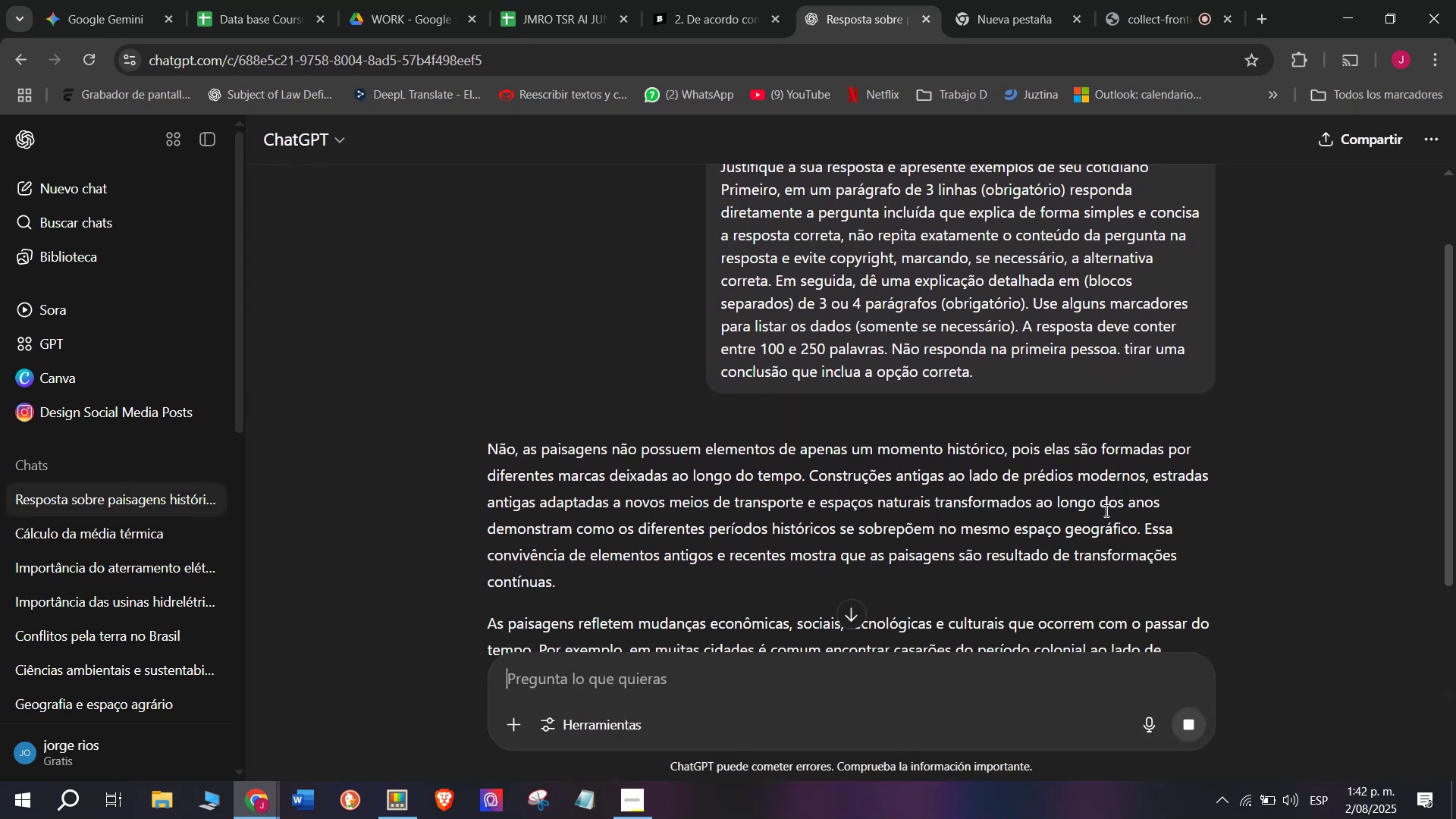 
left_click_drag(start_coordinate=[1144, 528], to_coordinate=[489, 449])
 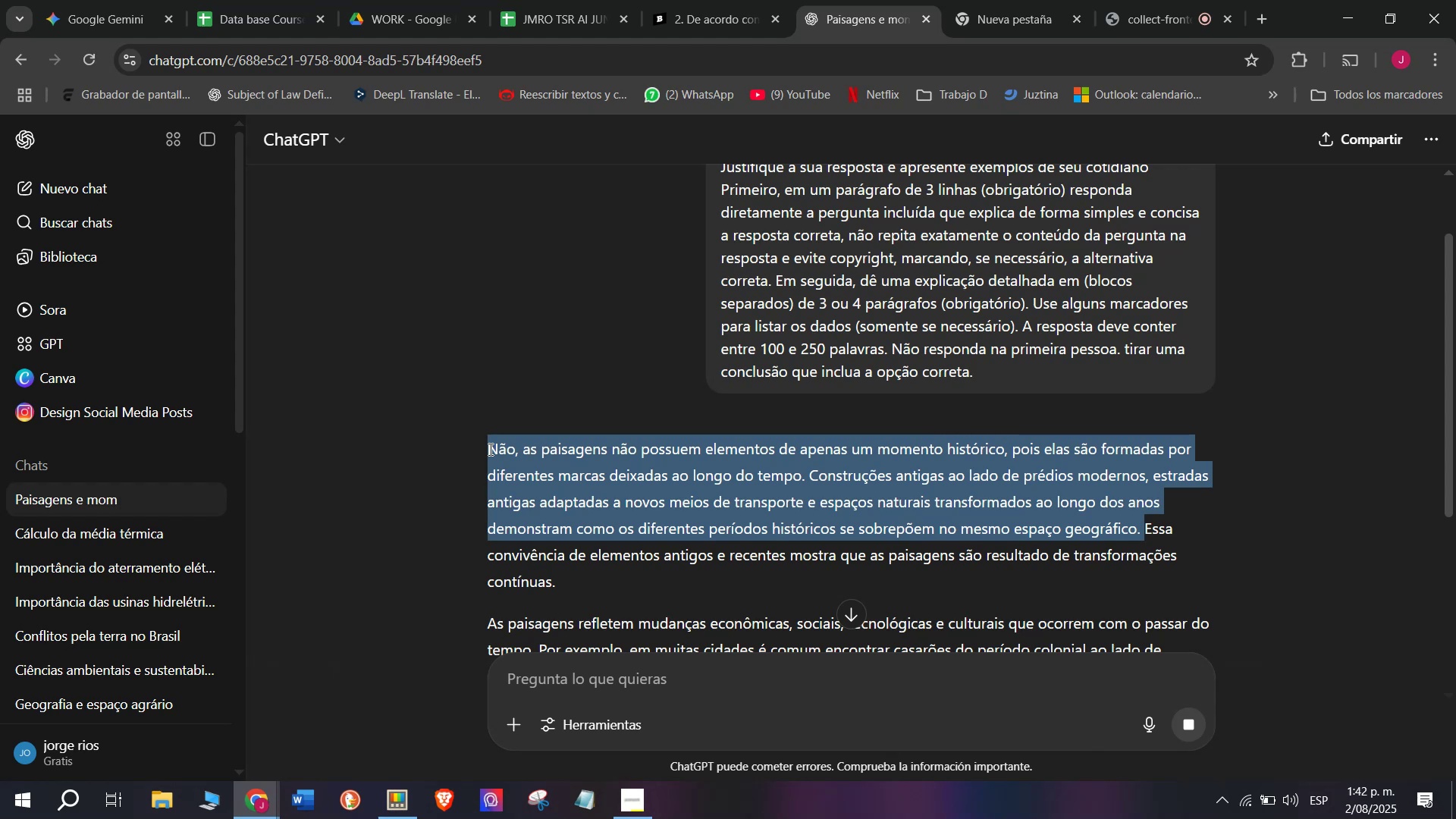 
key(Control+C)
 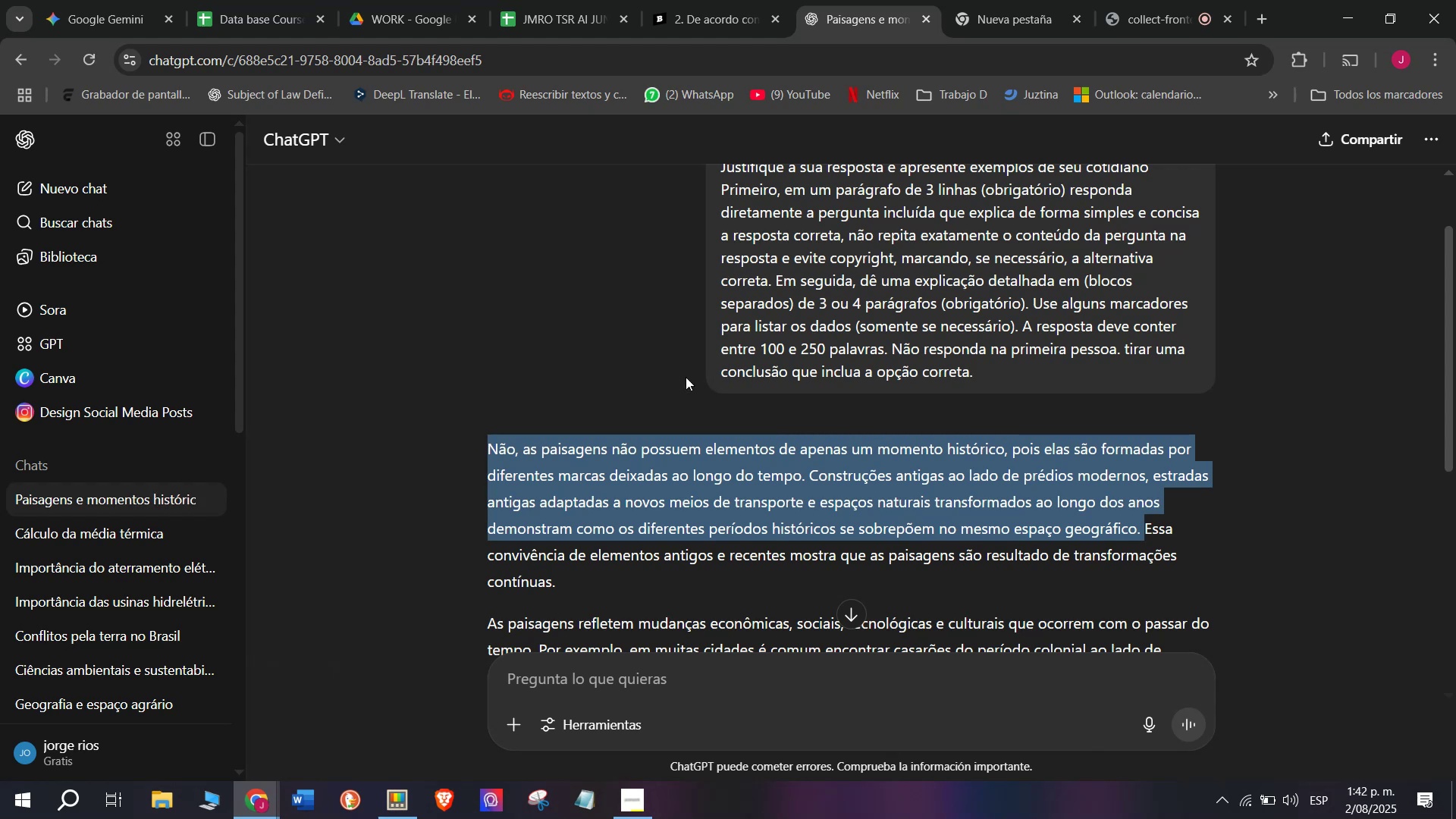 
scroll: coordinate [688, 373], scroll_direction: down, amount: 1.0
 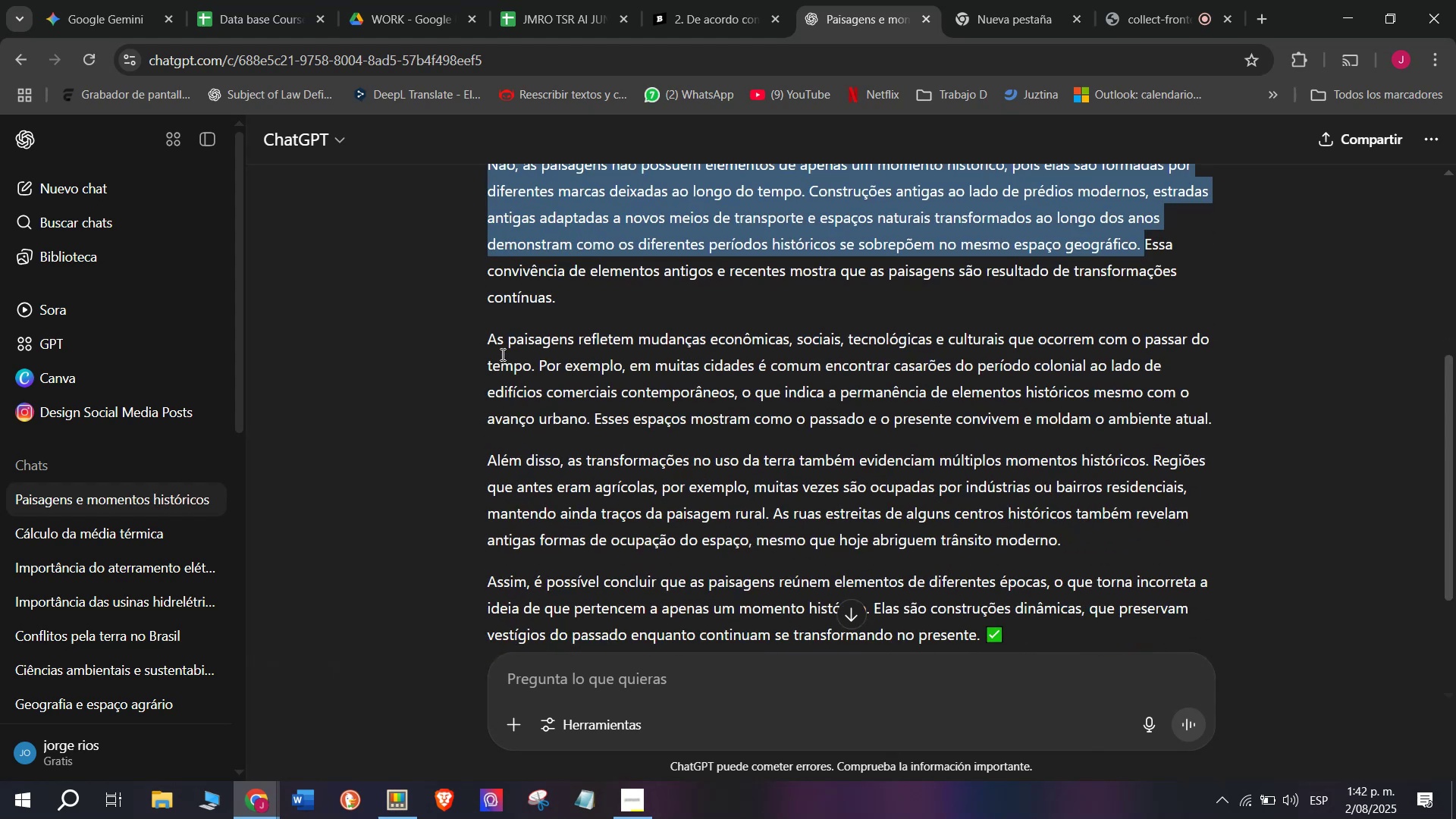 
left_click_drag(start_coordinate=[487, 341], to_coordinate=[1099, 543])
 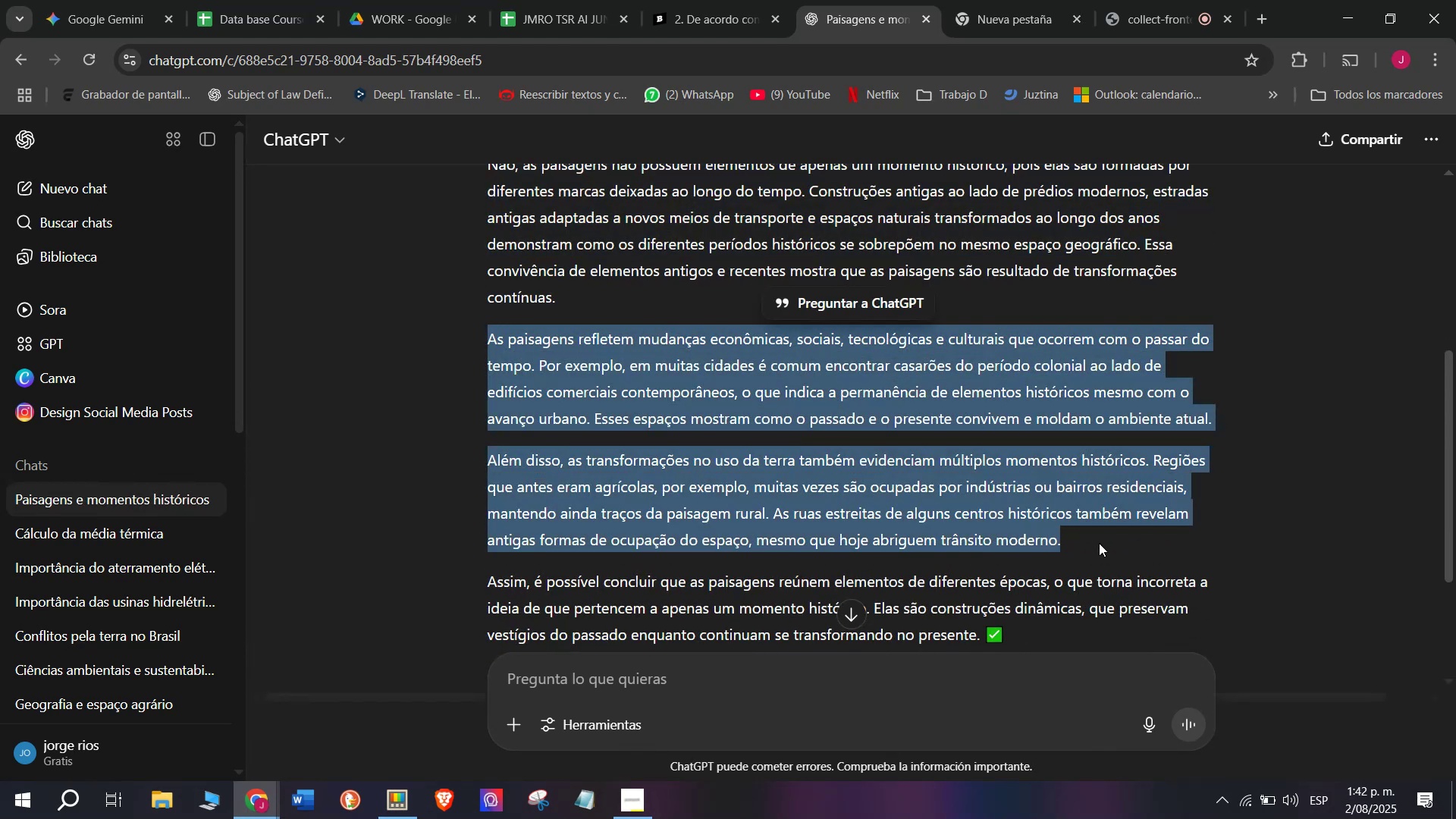 
key(Control+C)
 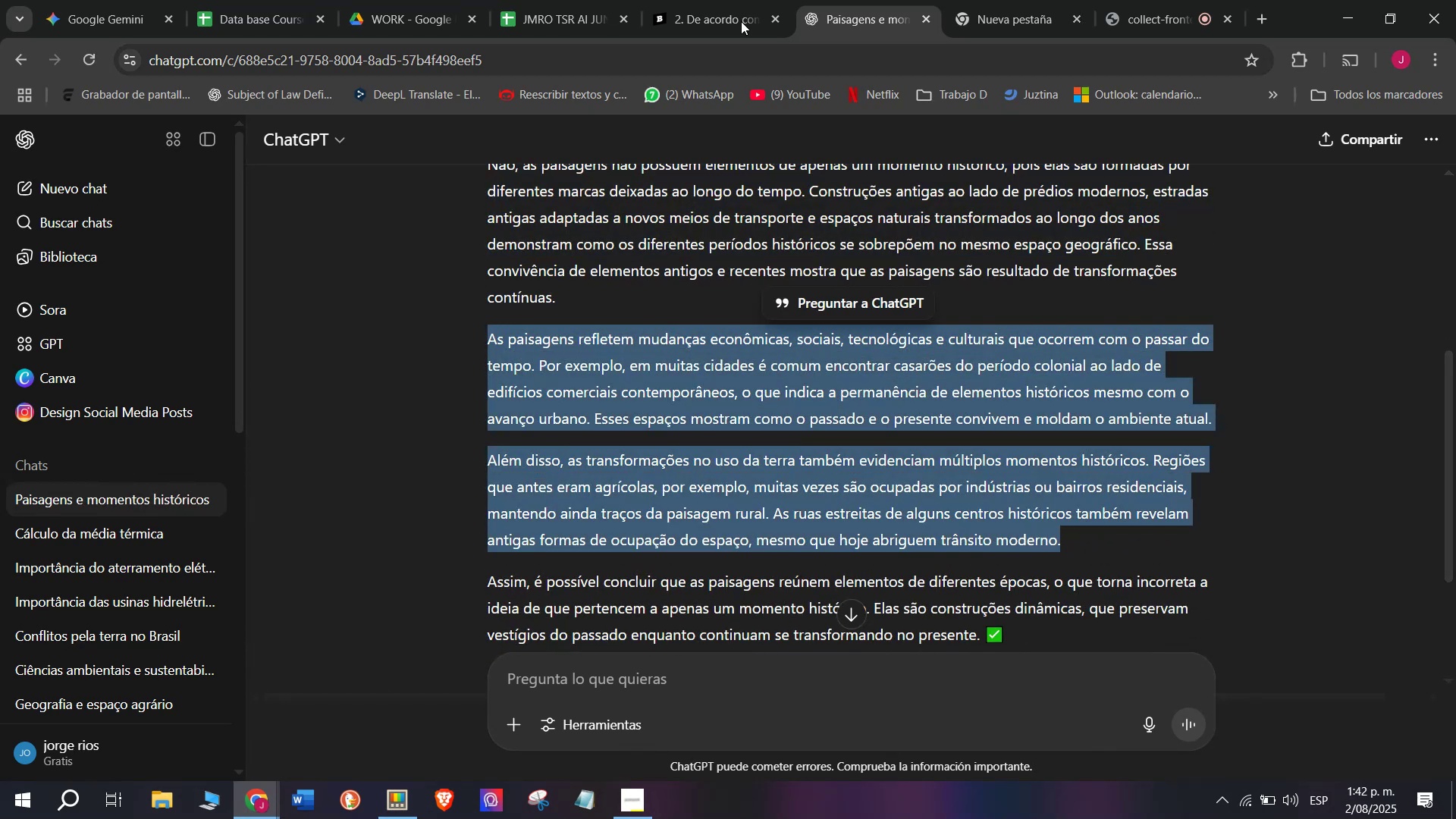 
left_click([682, 0])
 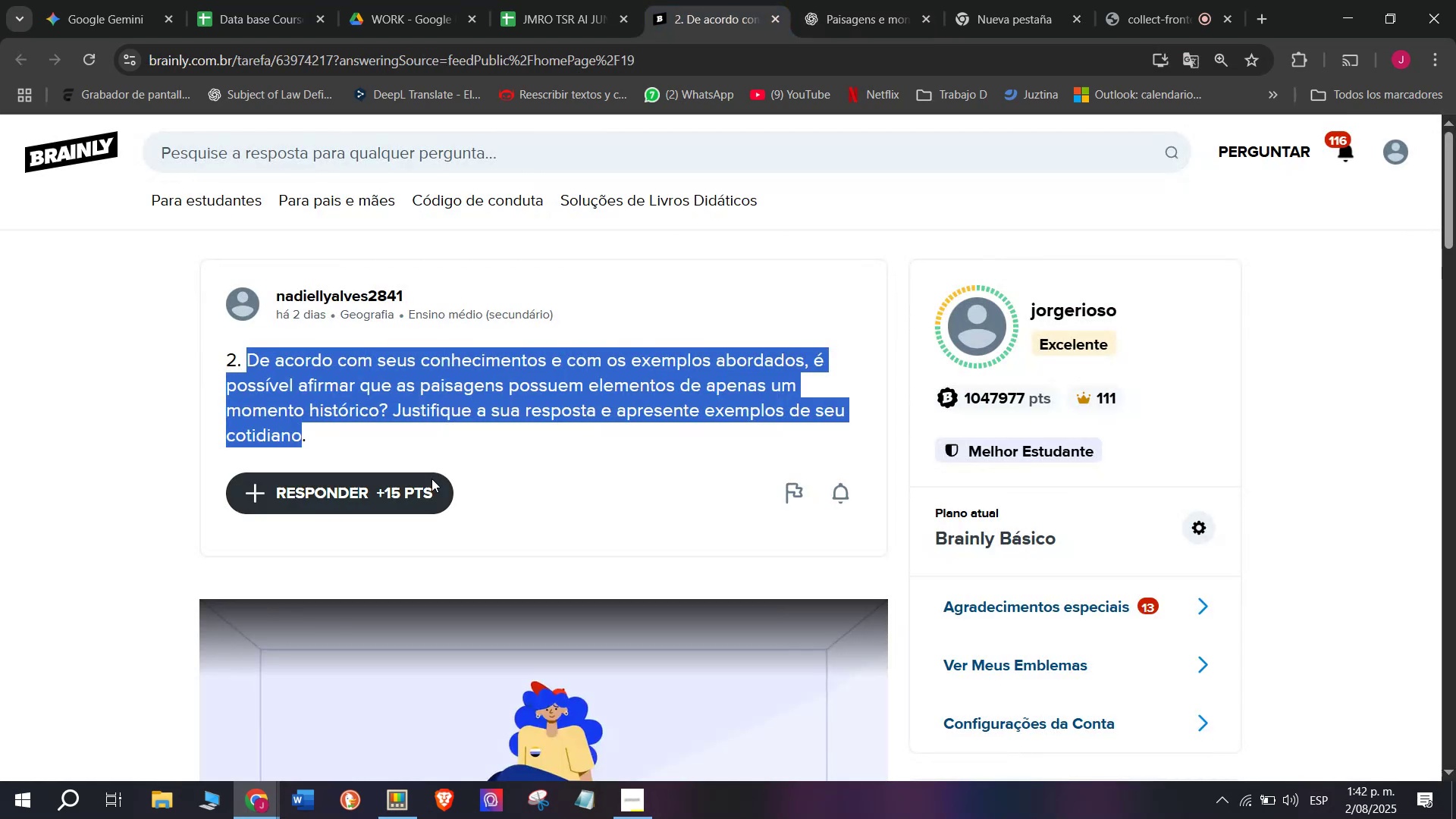 
left_click([406, 500])
 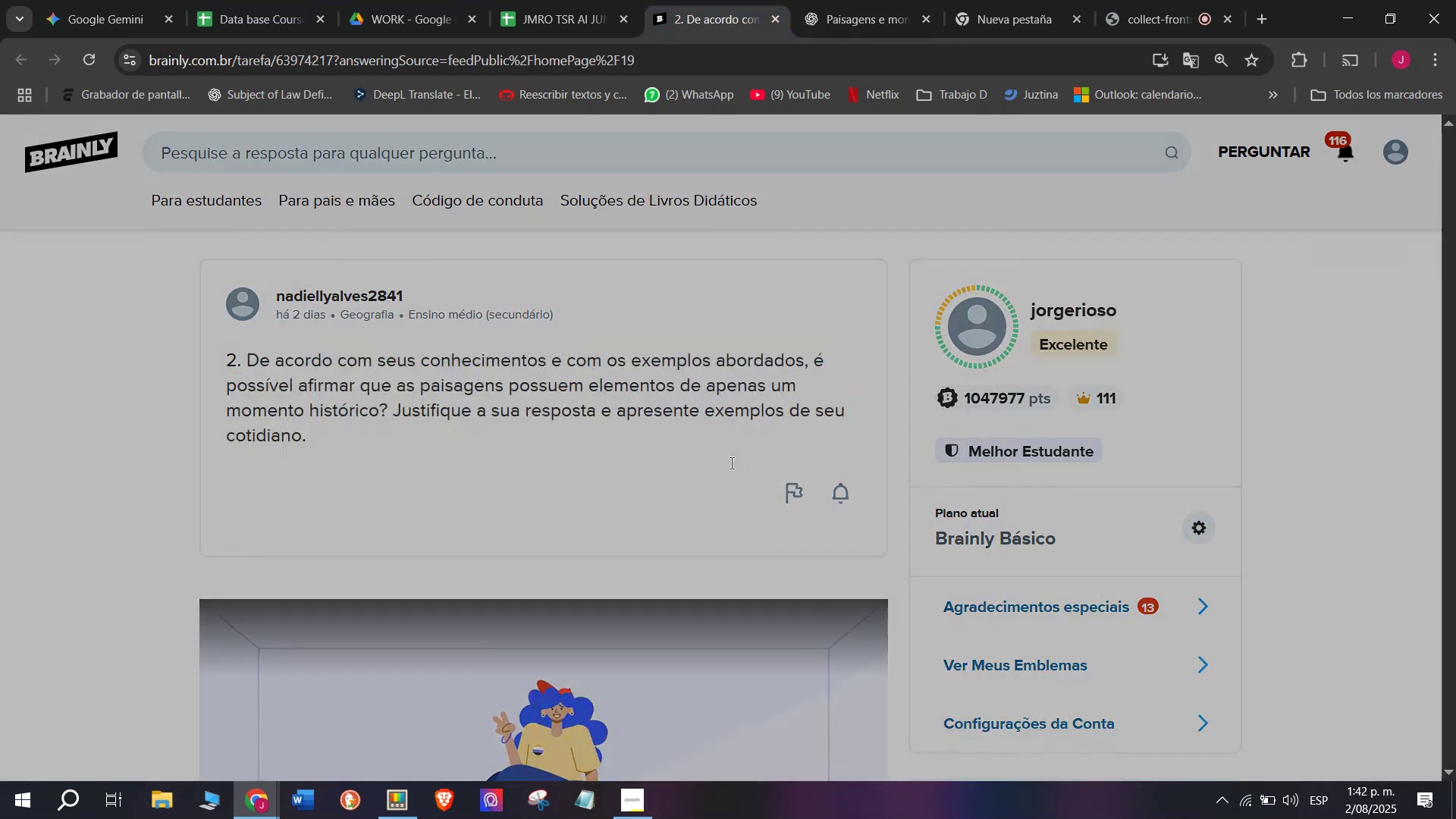 
left_click_drag(start_coordinate=[724, 447], to_coordinate=[507, 242])
 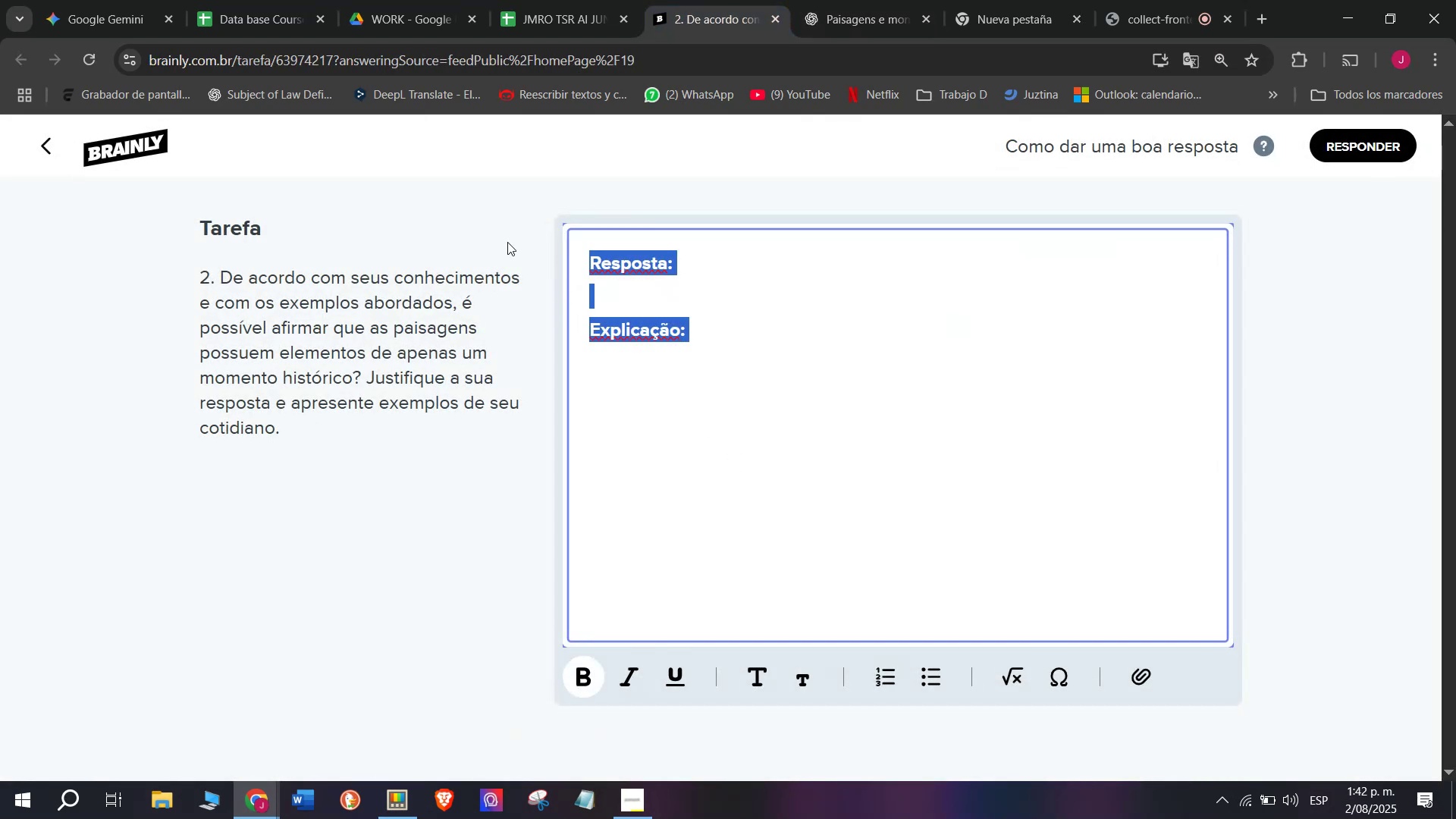 
key(Meta+MetaLeft)
 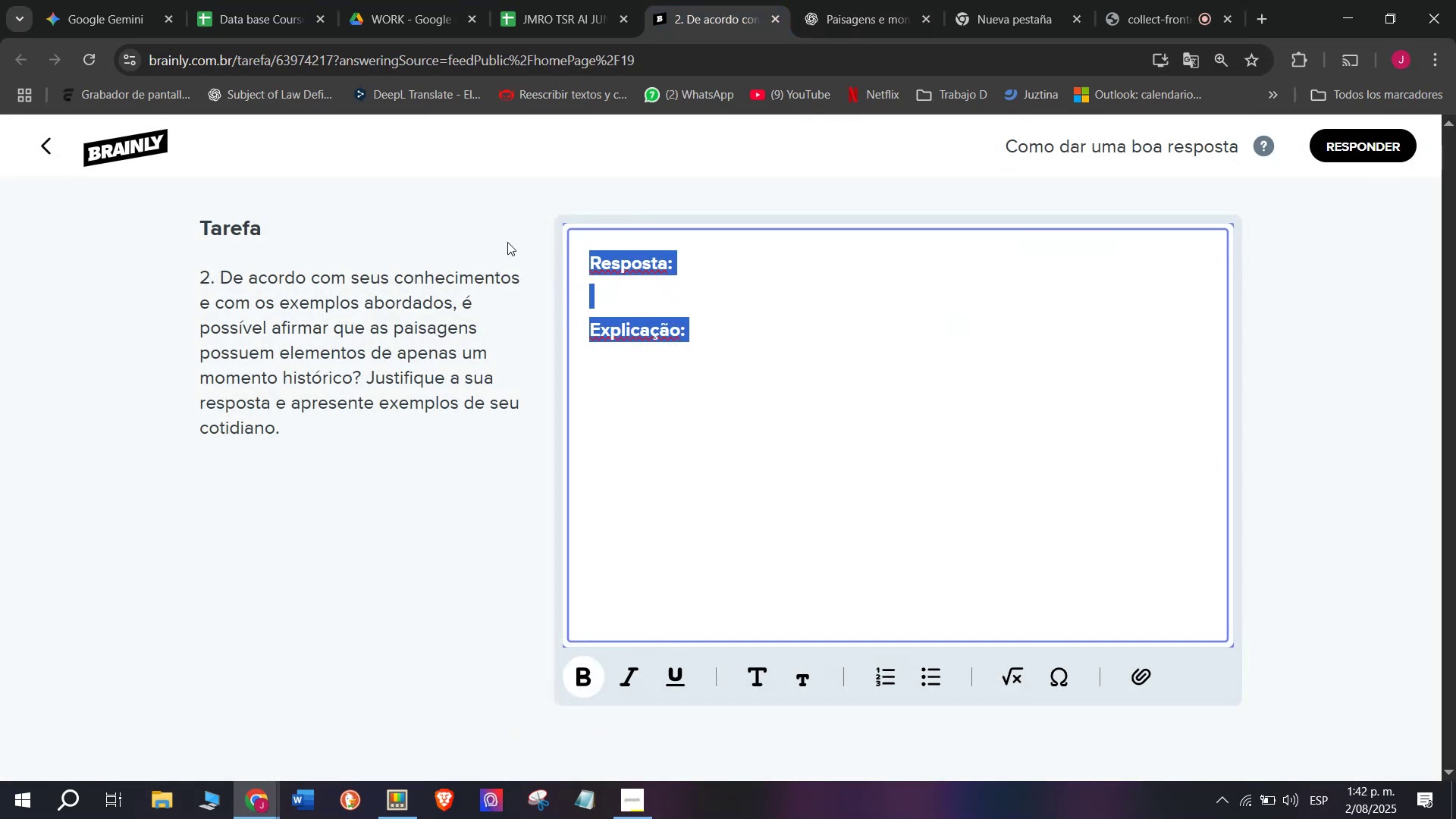 
key(Meta+V)
 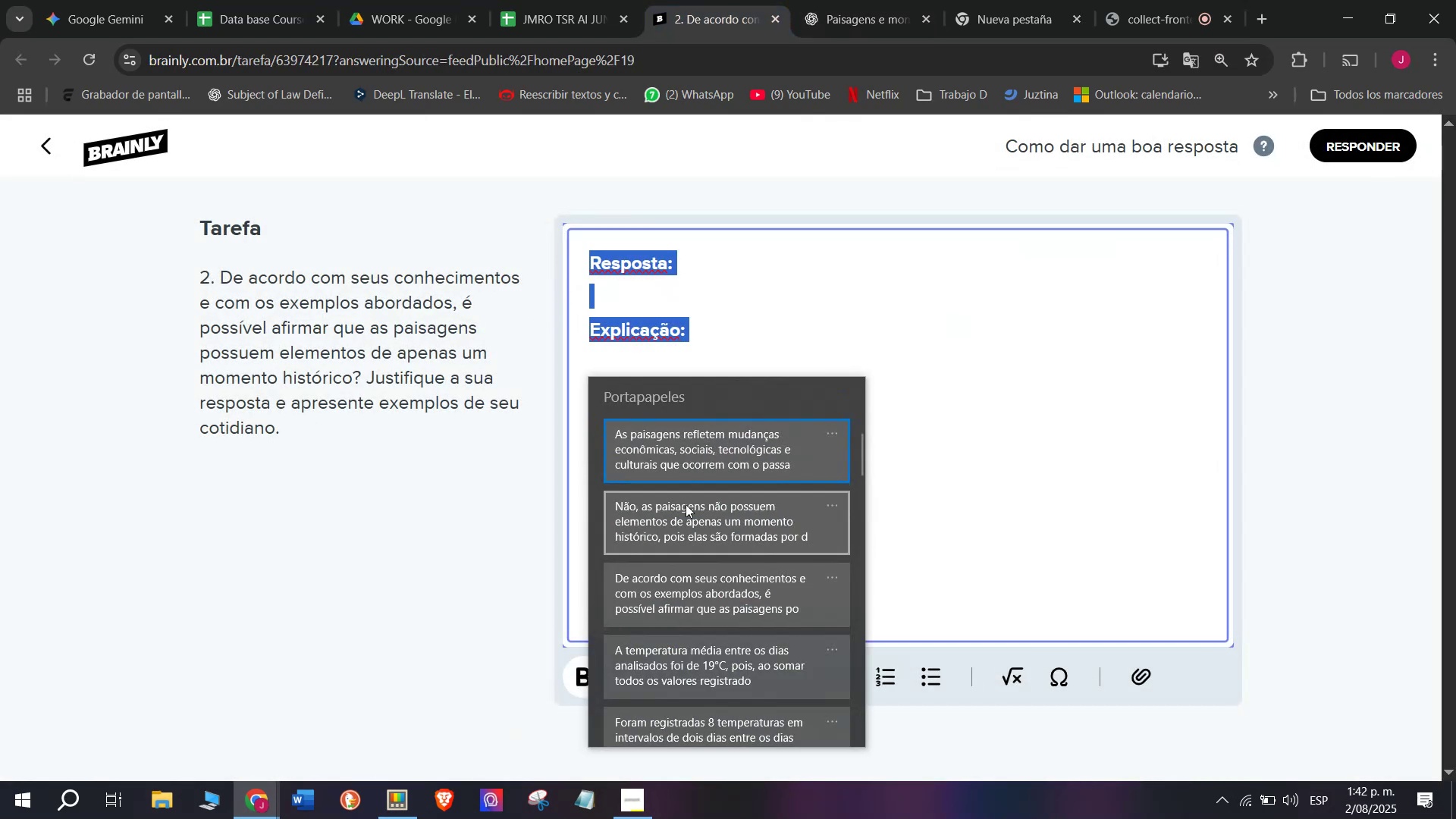 
left_click([685, 513])
 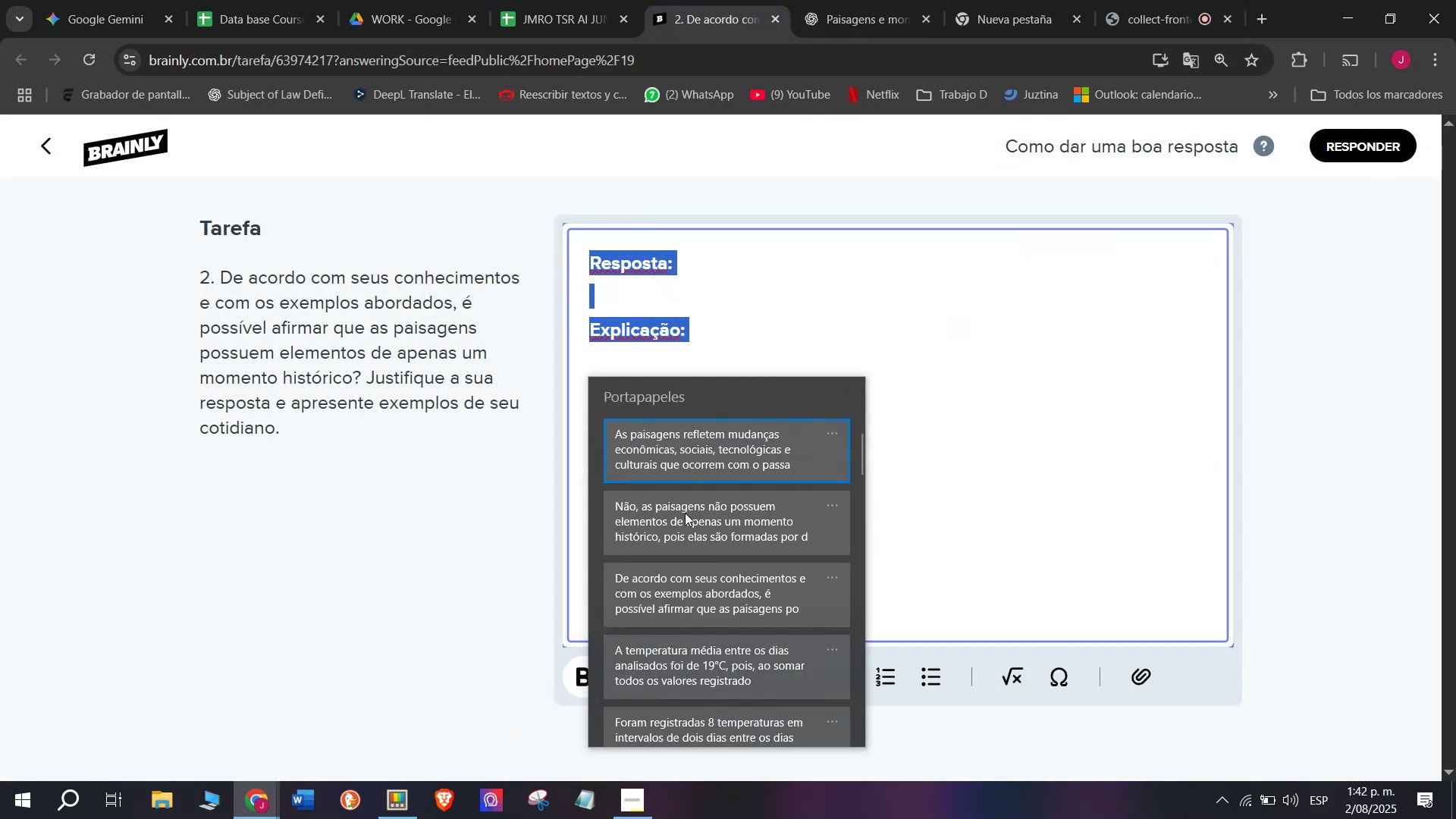 
key(Control+ControlLeft)
 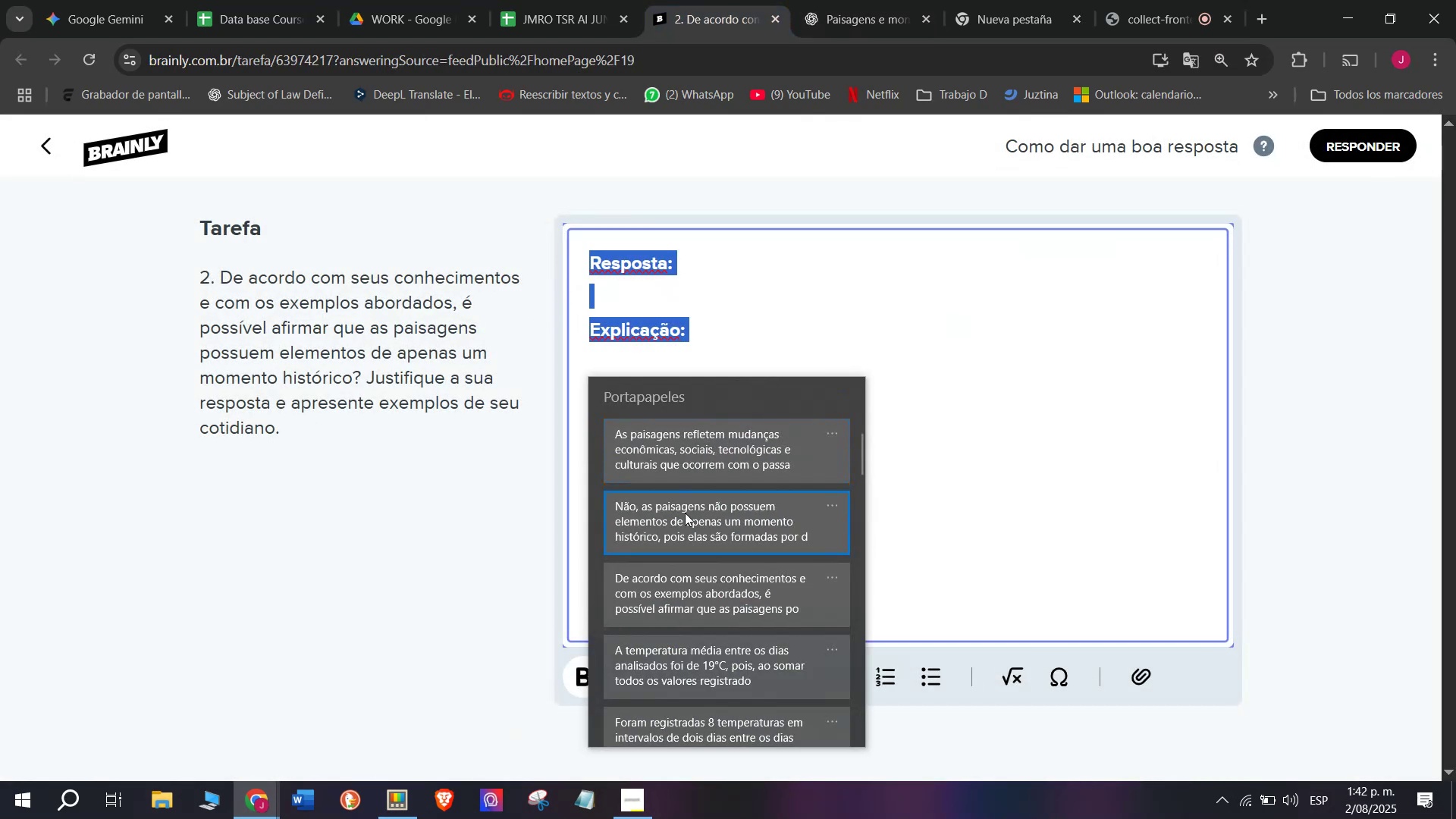 
key(Control+V)
 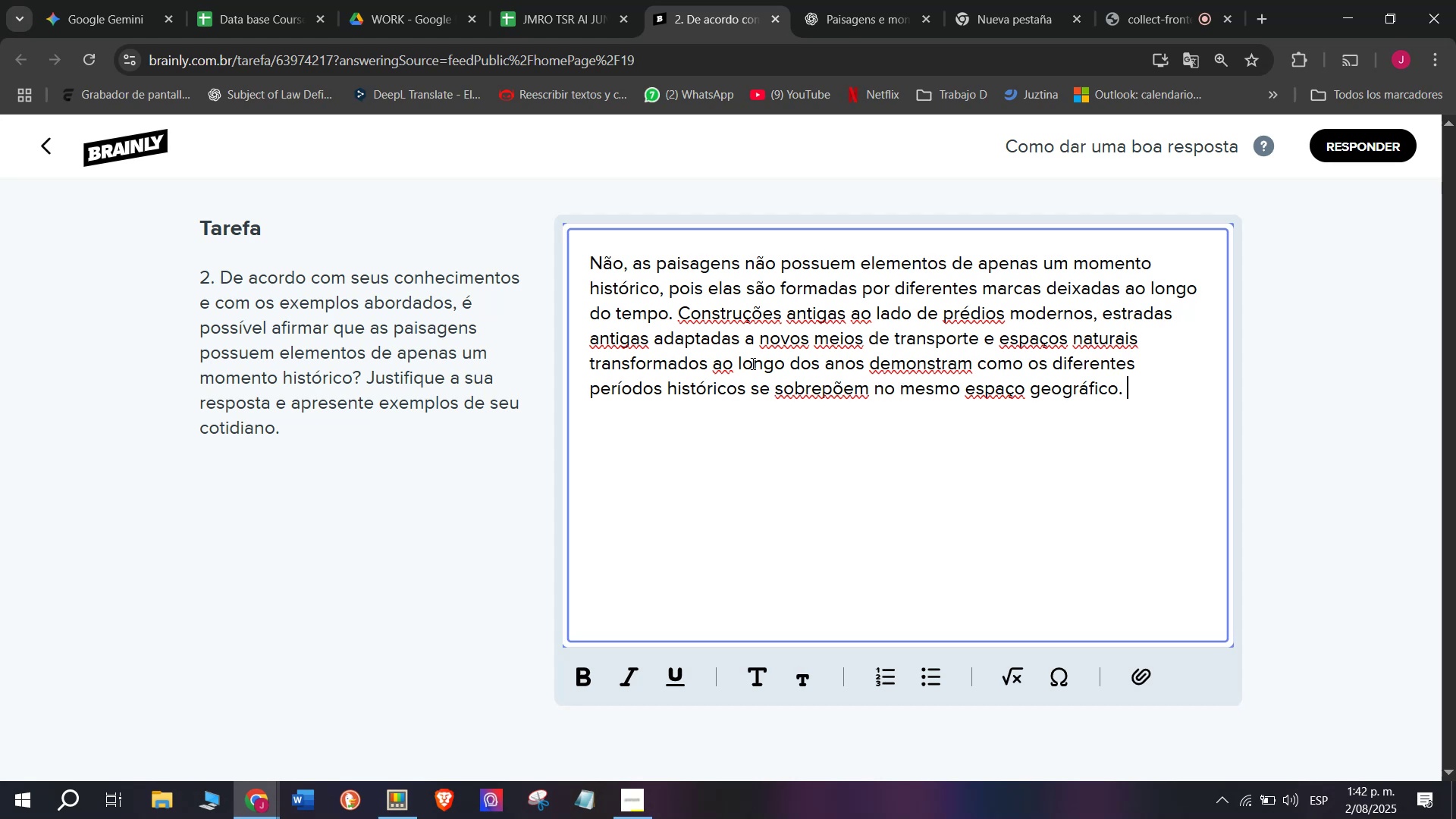 
wait(5.94)
 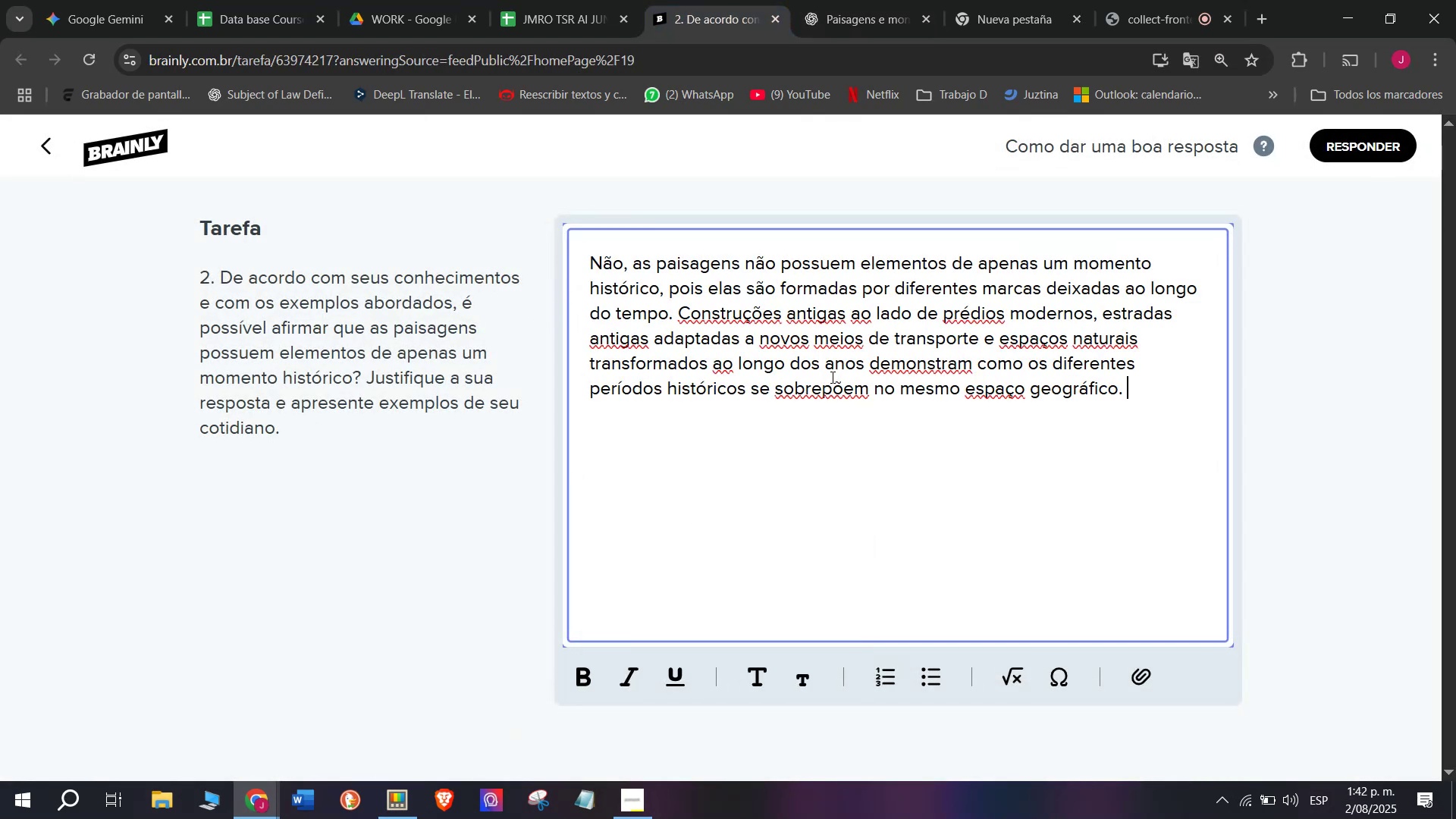 
key(Enter)
 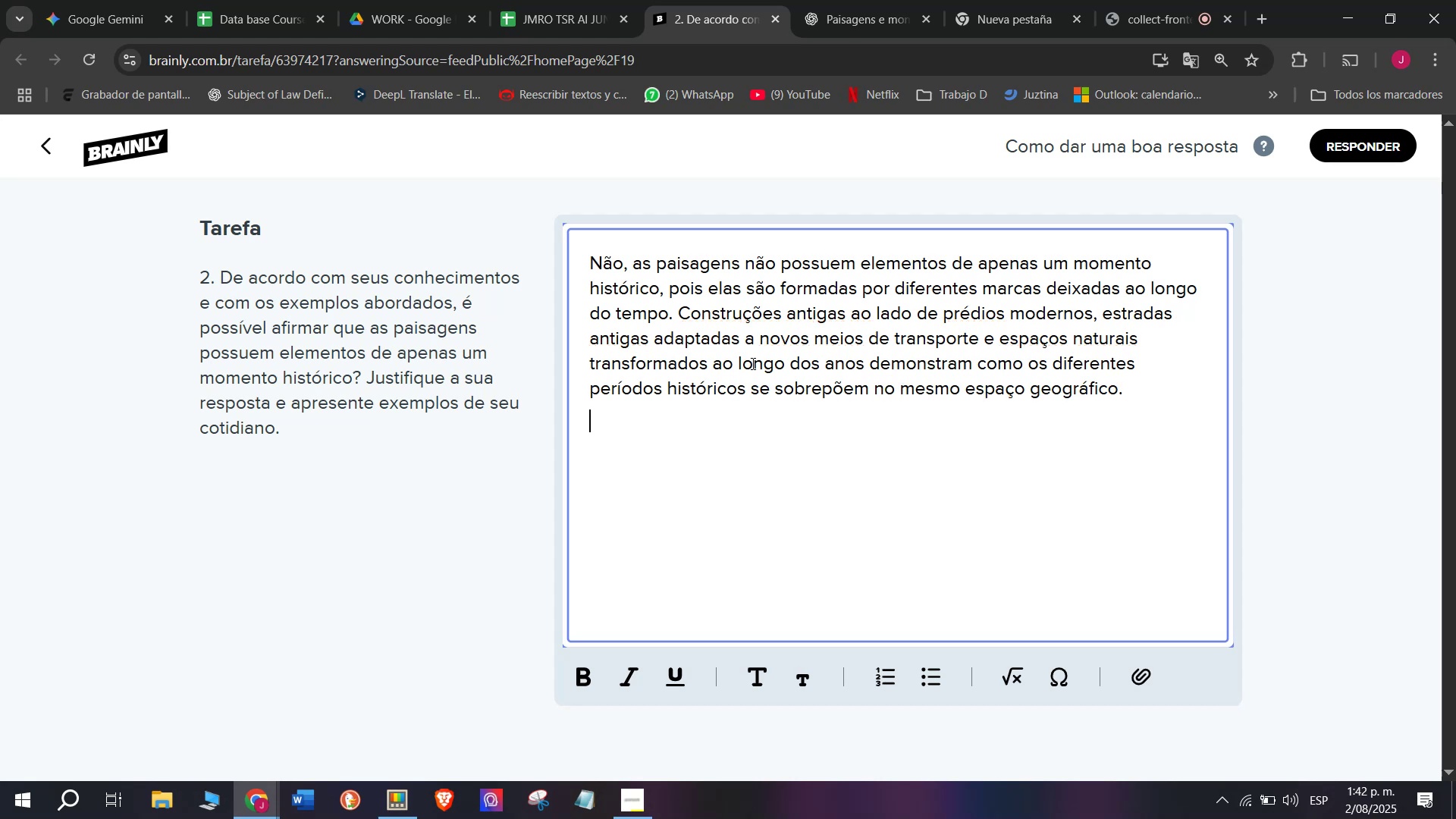 
key(Enter)
 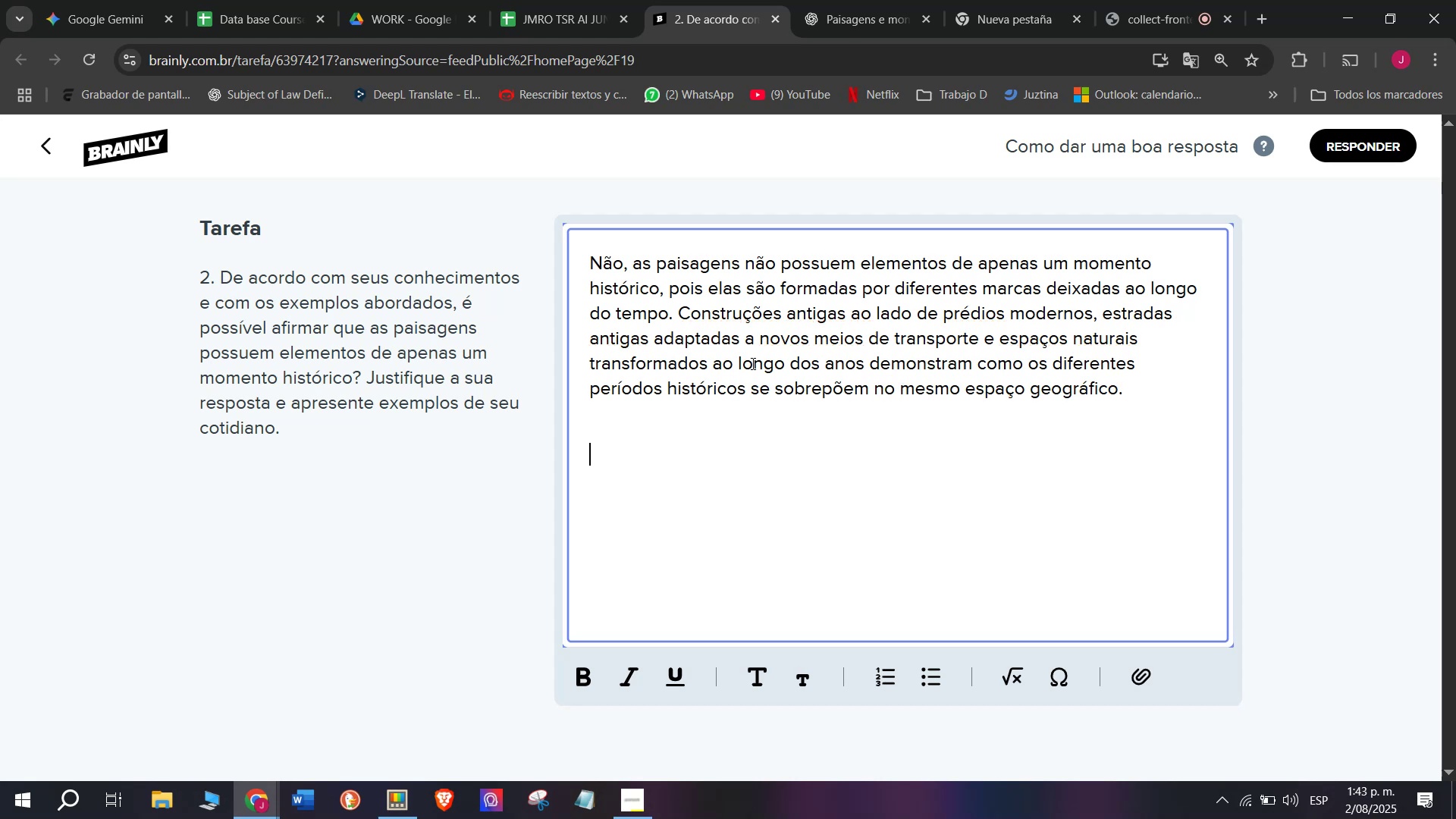 
key(Meta+MetaLeft)
 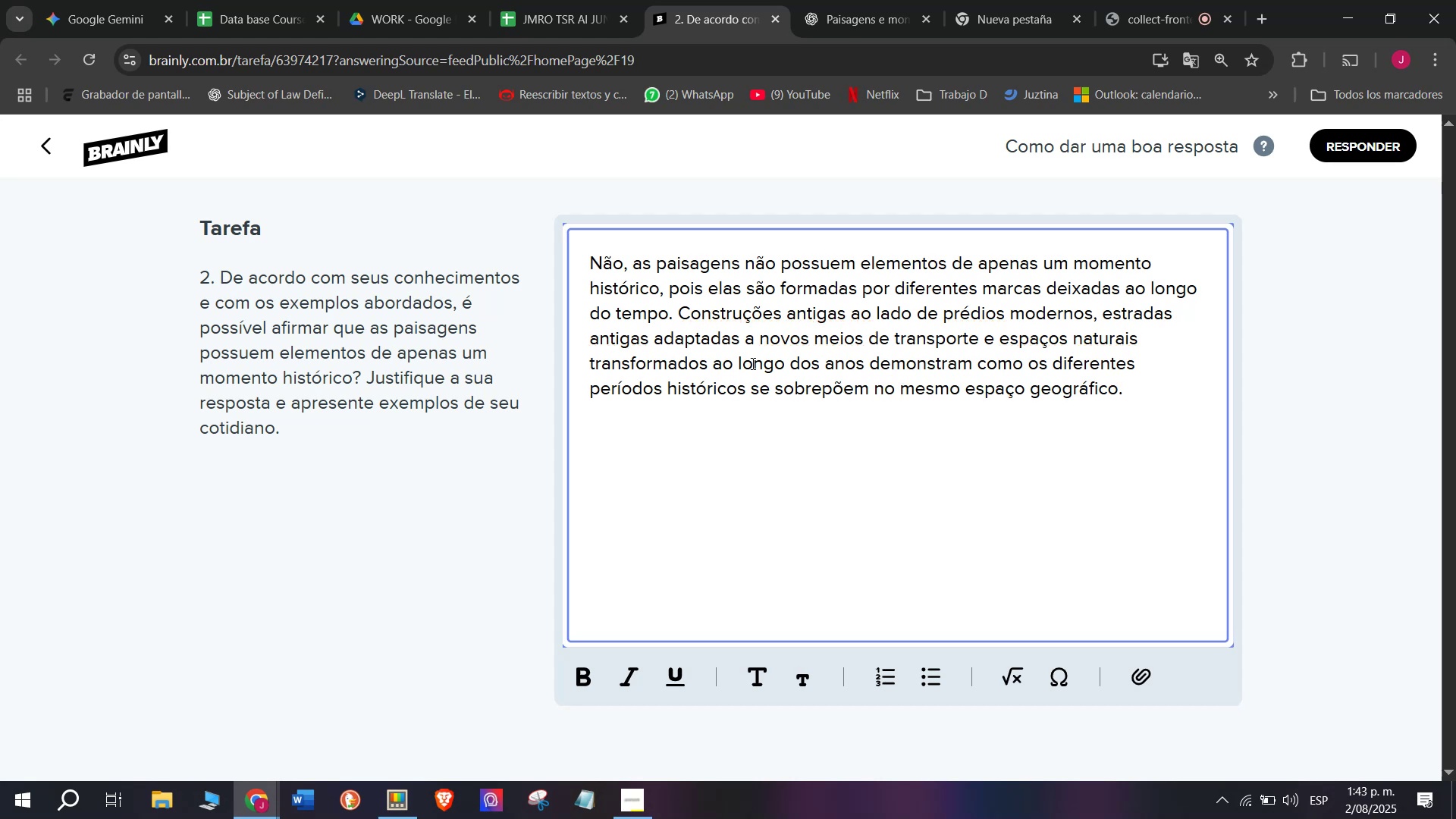 
key(Meta+V)
 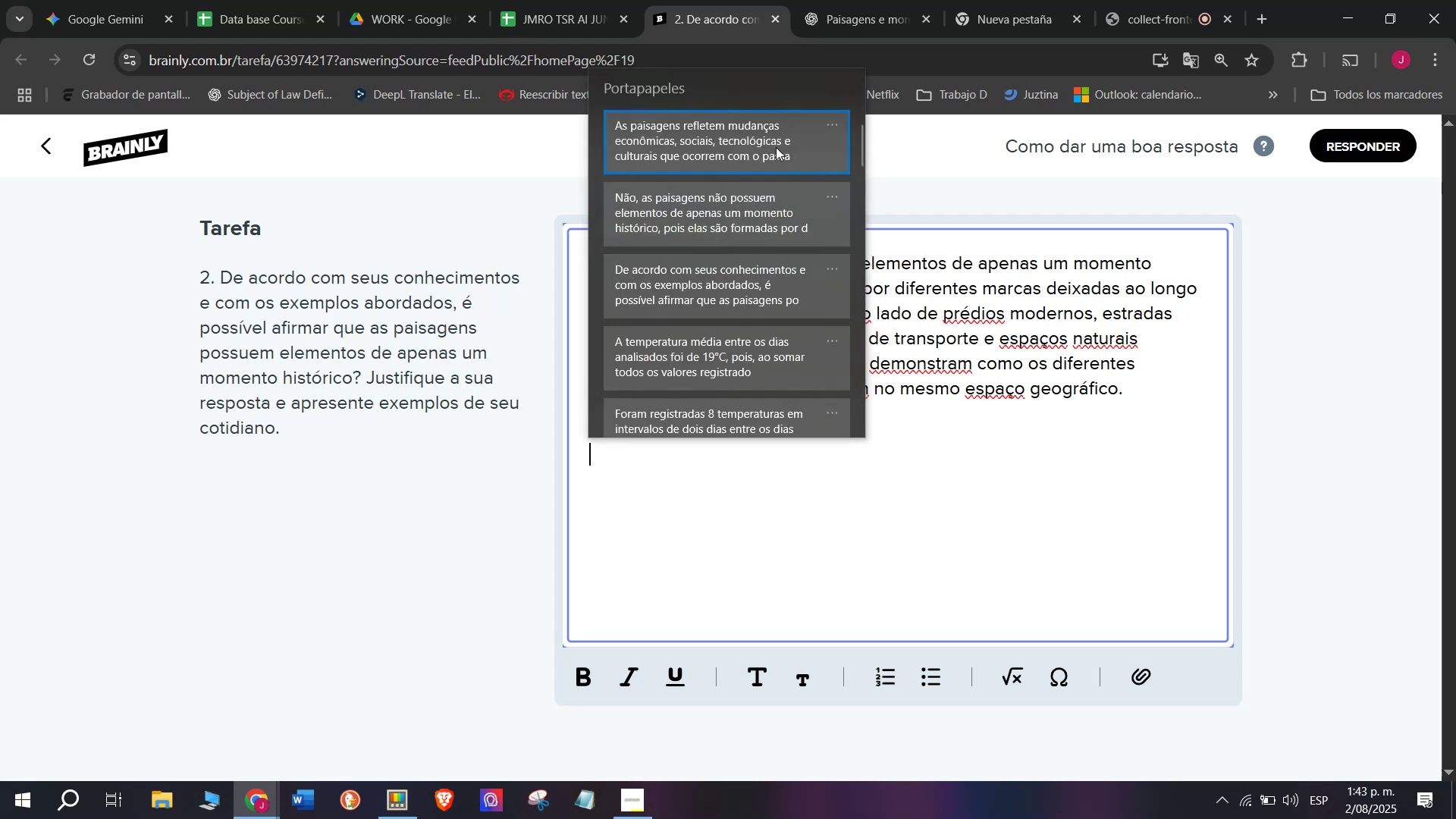 
left_click([757, 130])
 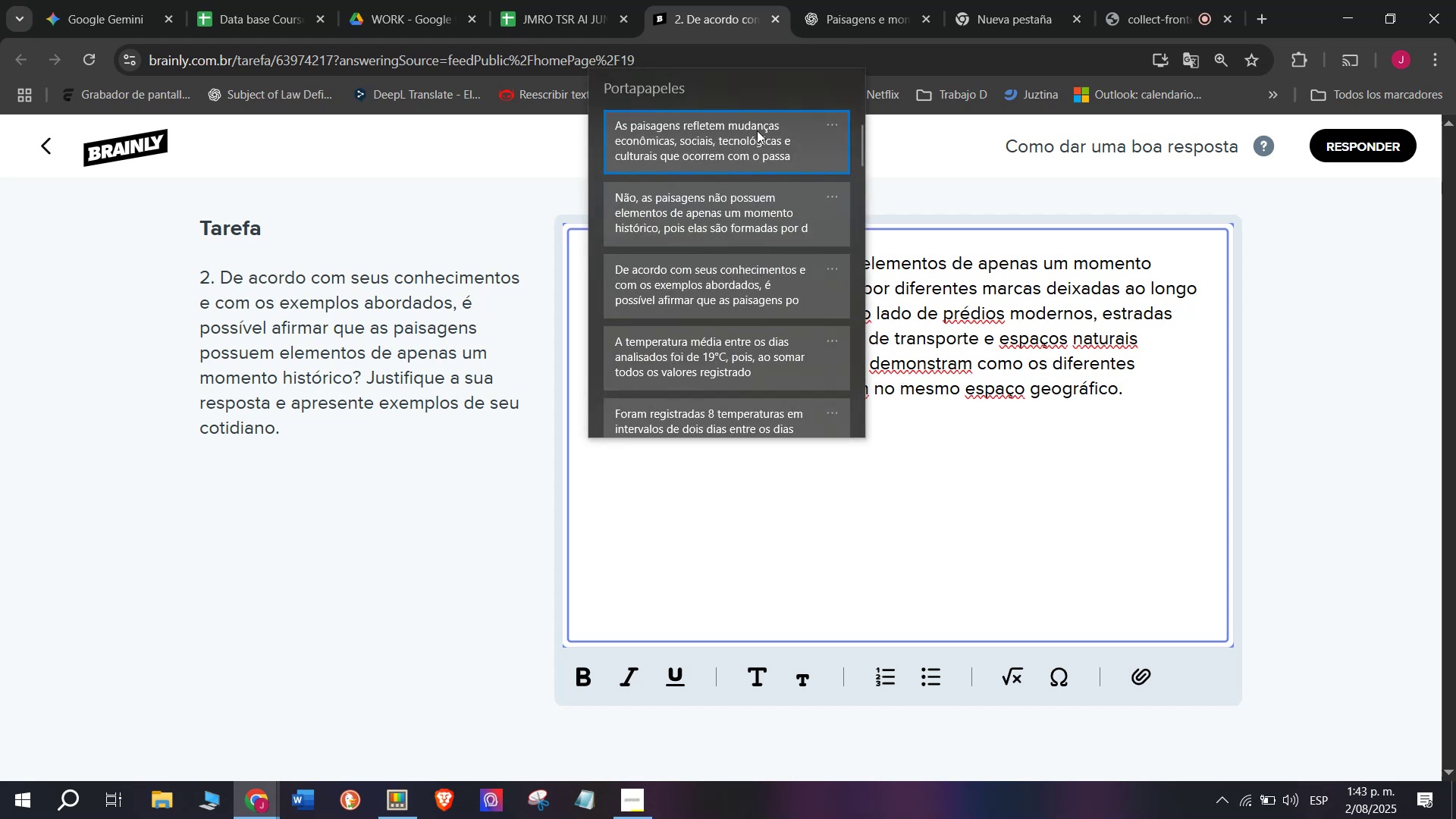 
key(Control+ControlLeft)
 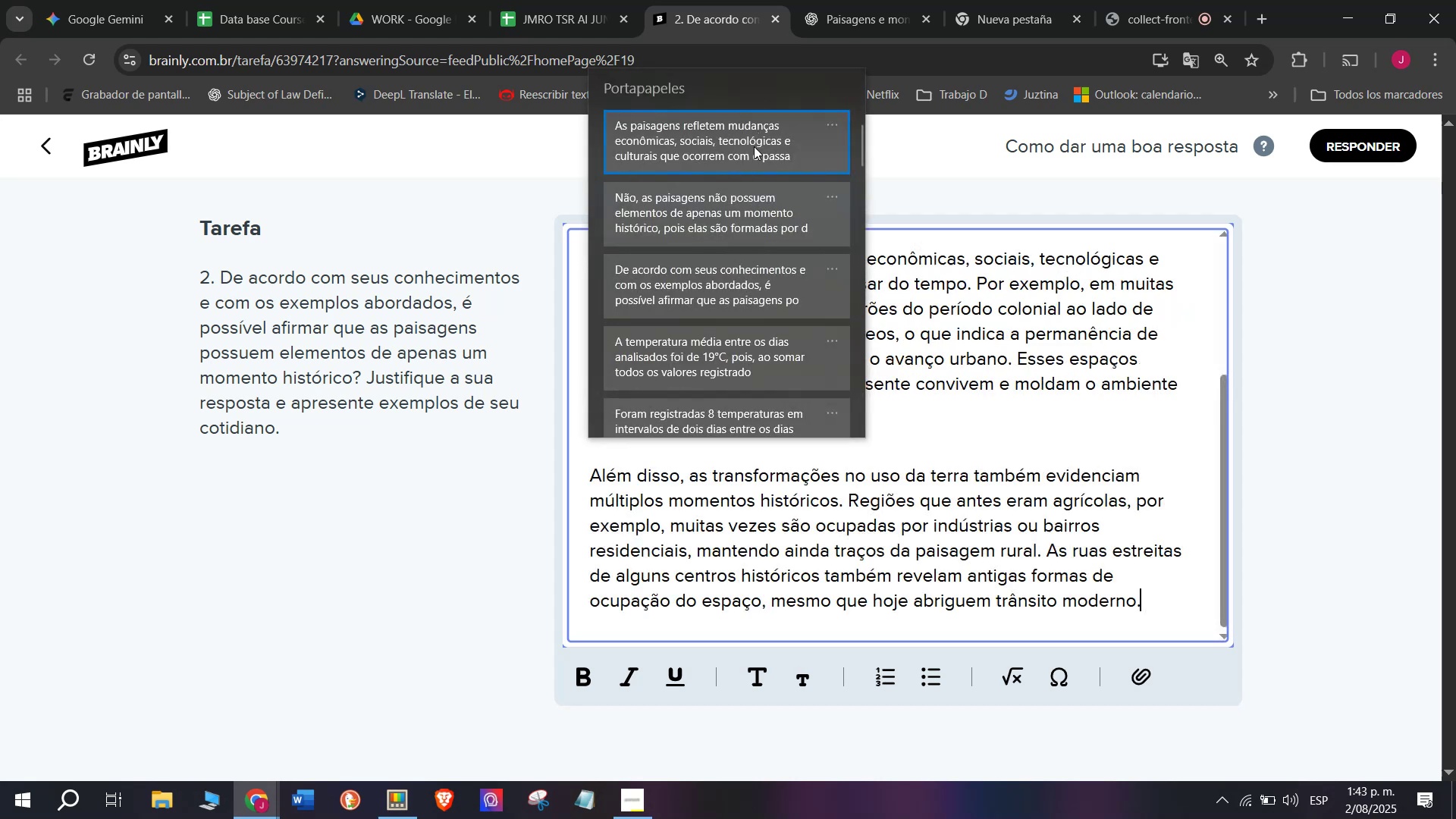 
key(Control+V)
 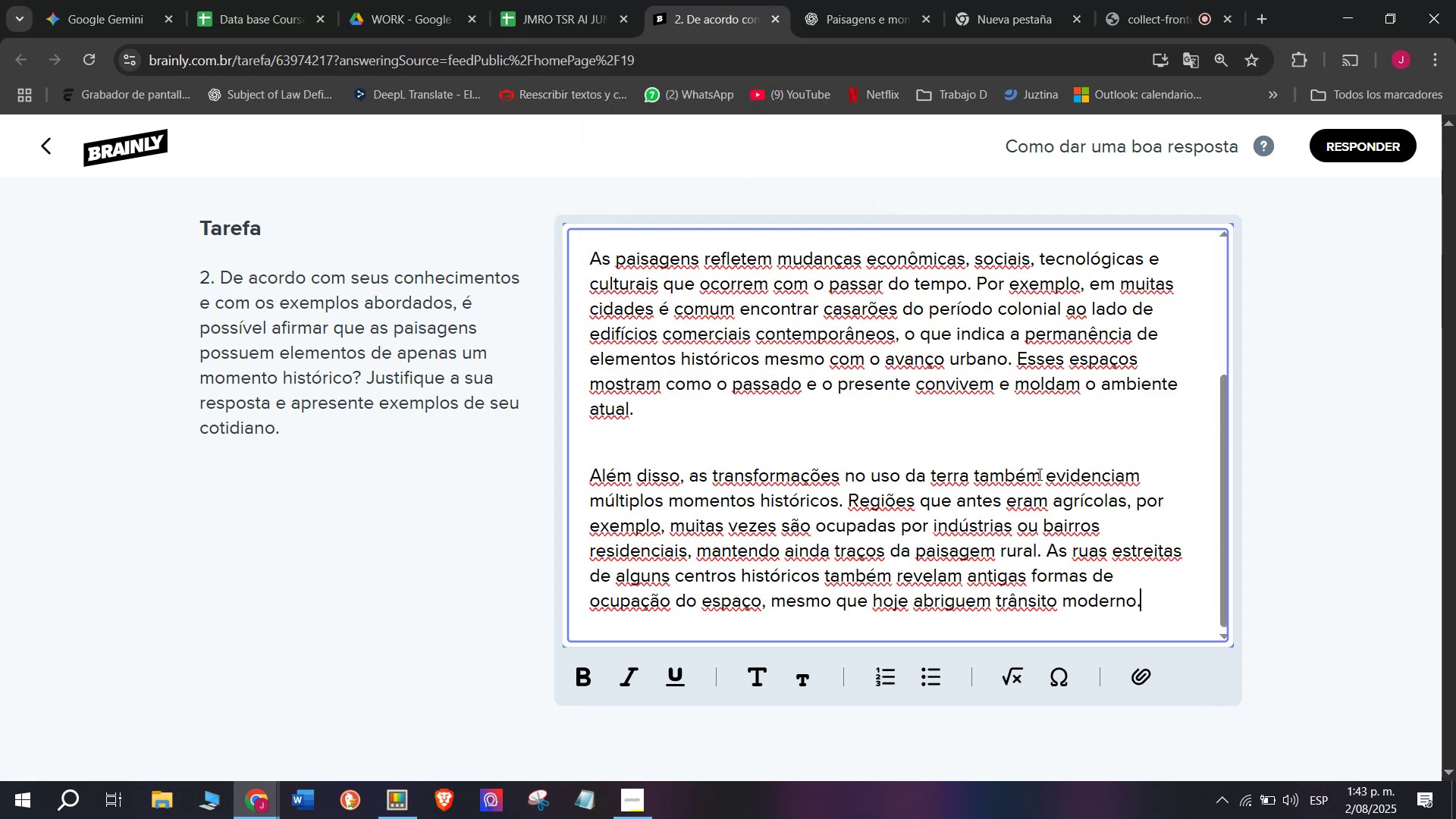 
left_click_drag(start_coordinate=[1016, 360], to_coordinate=[1202, 420])
 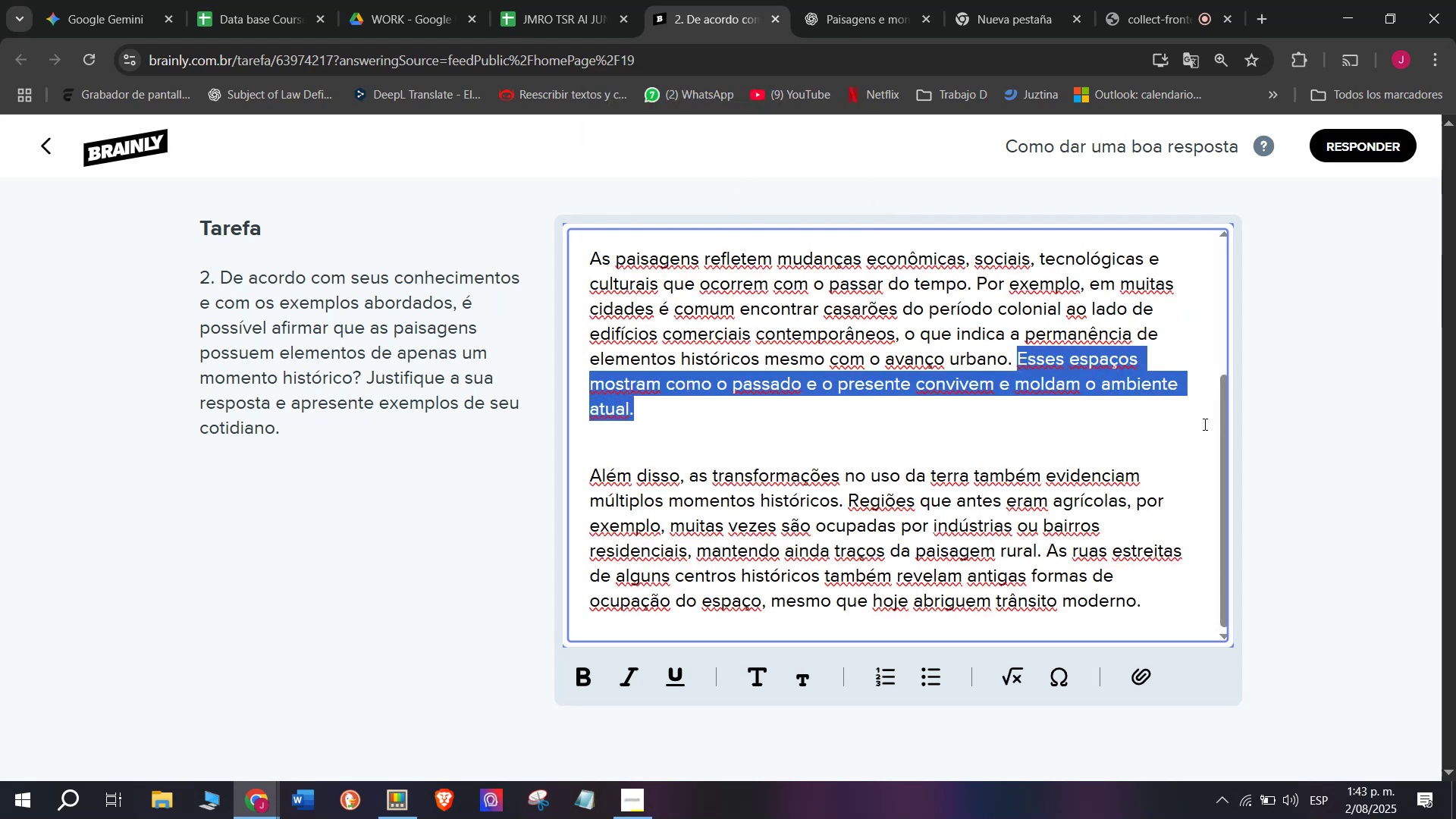 
key(Backspace)
 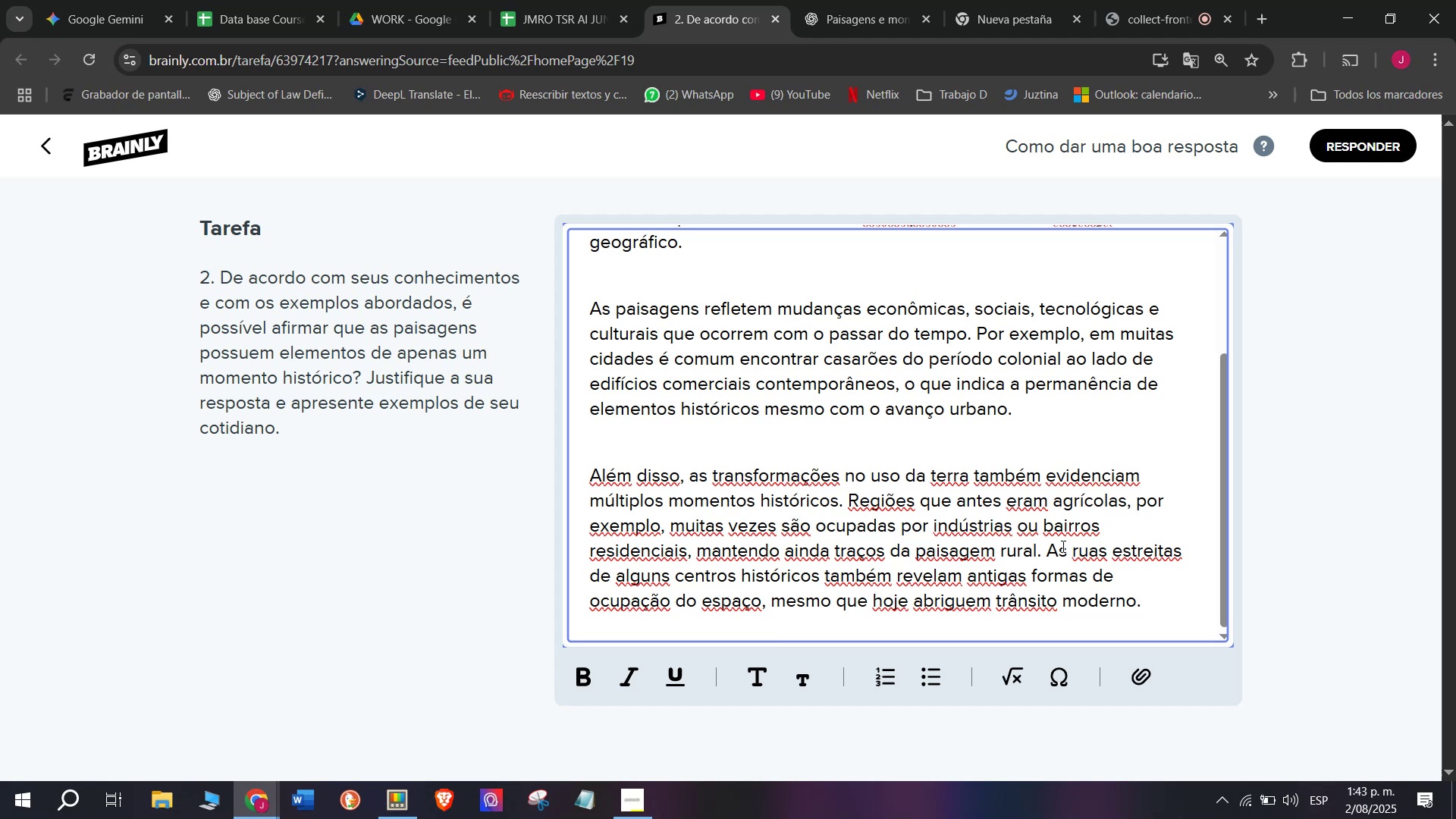 
left_click_drag(start_coordinate=[1044, 552], to_coordinate=[1181, 631])
 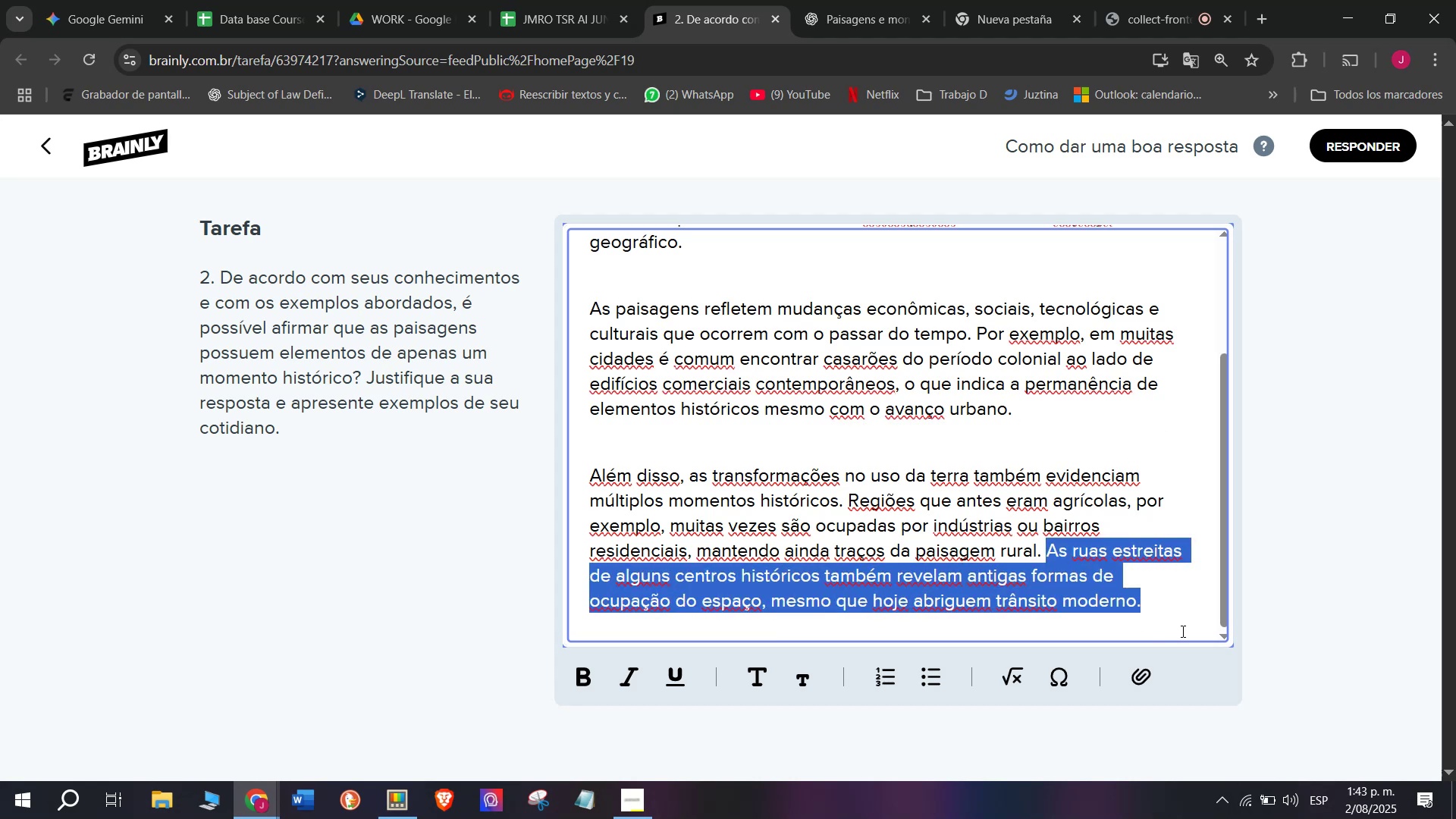 
key(Backspace)
 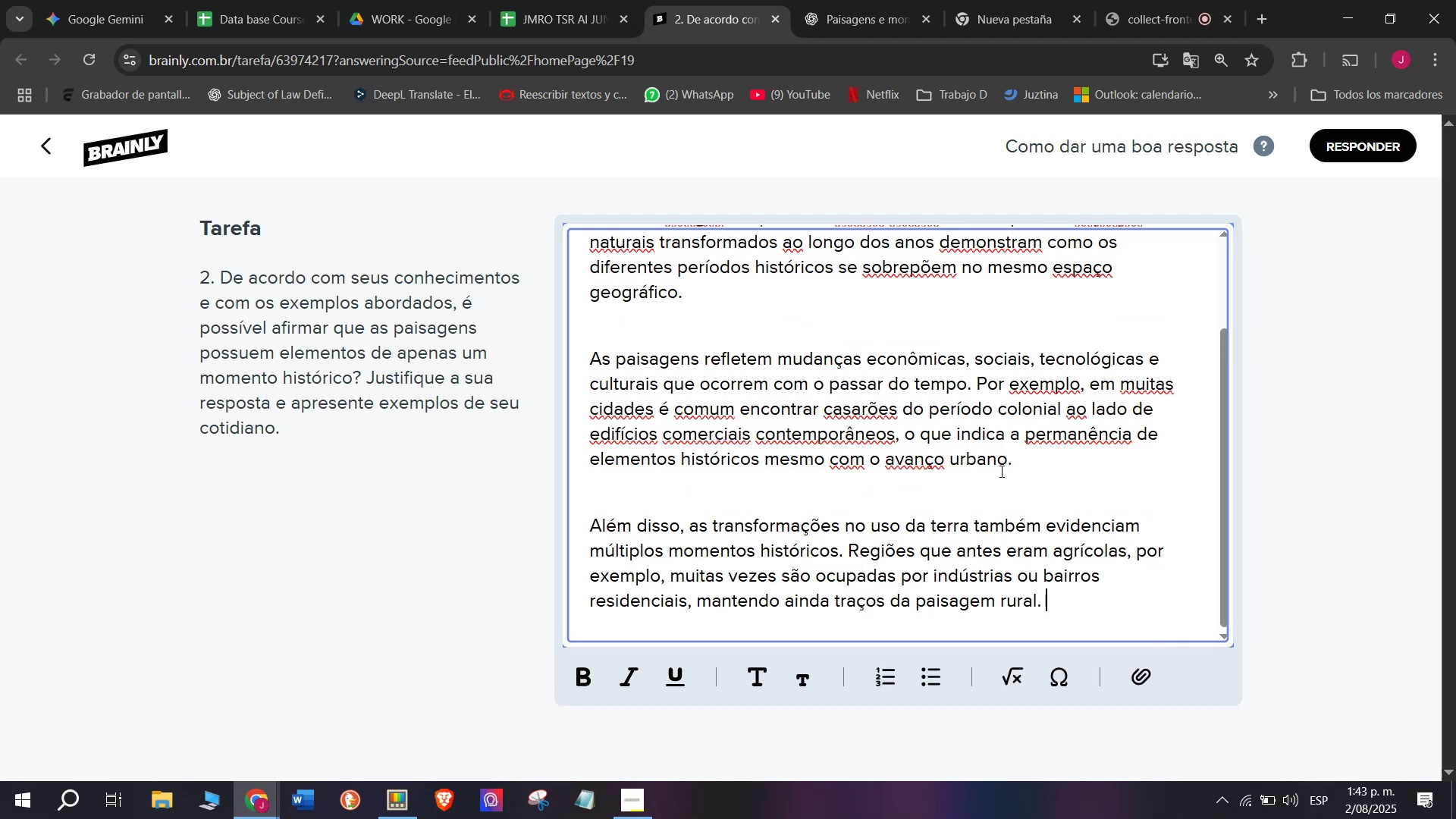 
left_click([1000, 469])
 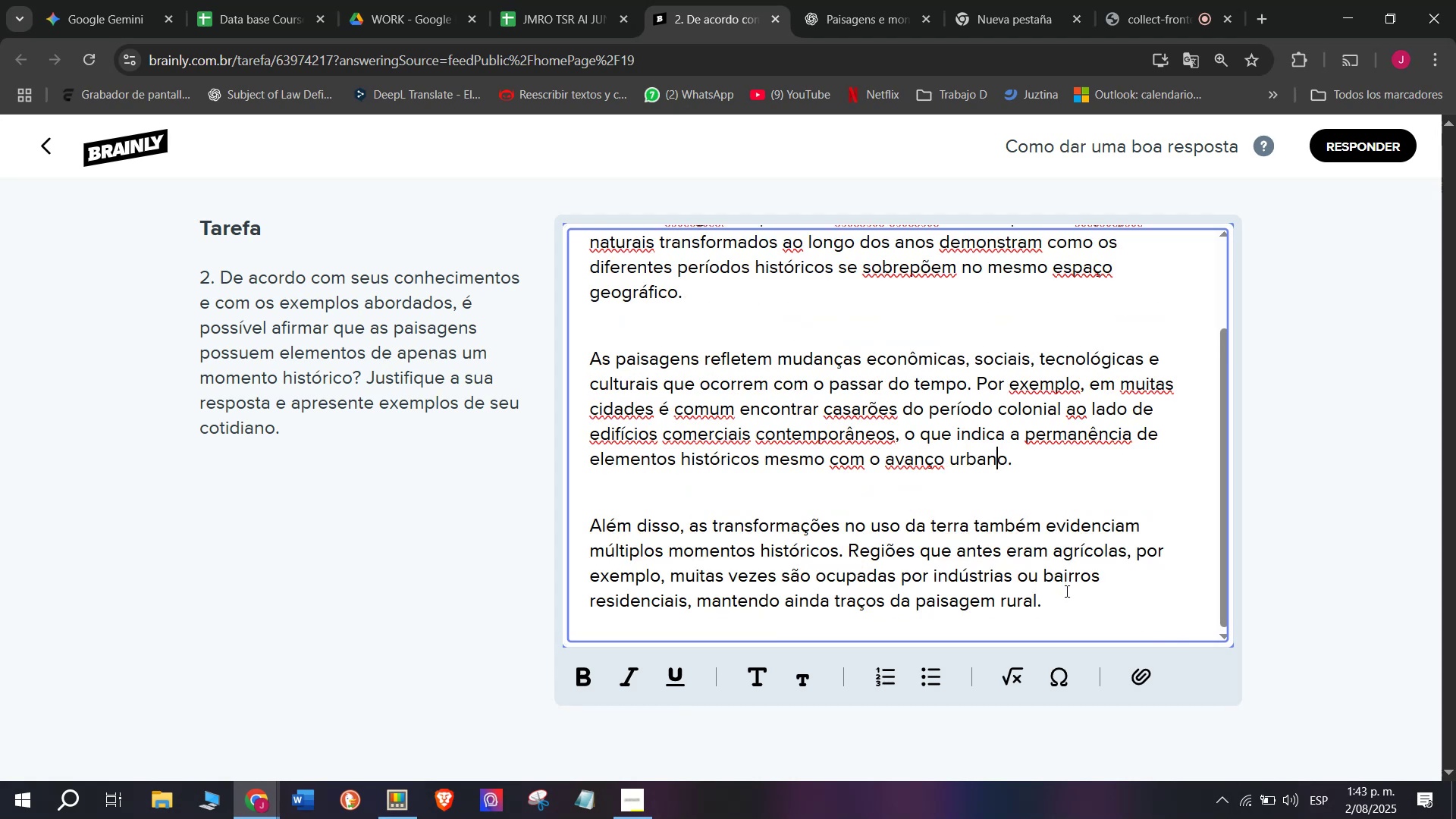 
left_click_drag(start_coordinate=[1063, 605], to_coordinate=[394, 163])
 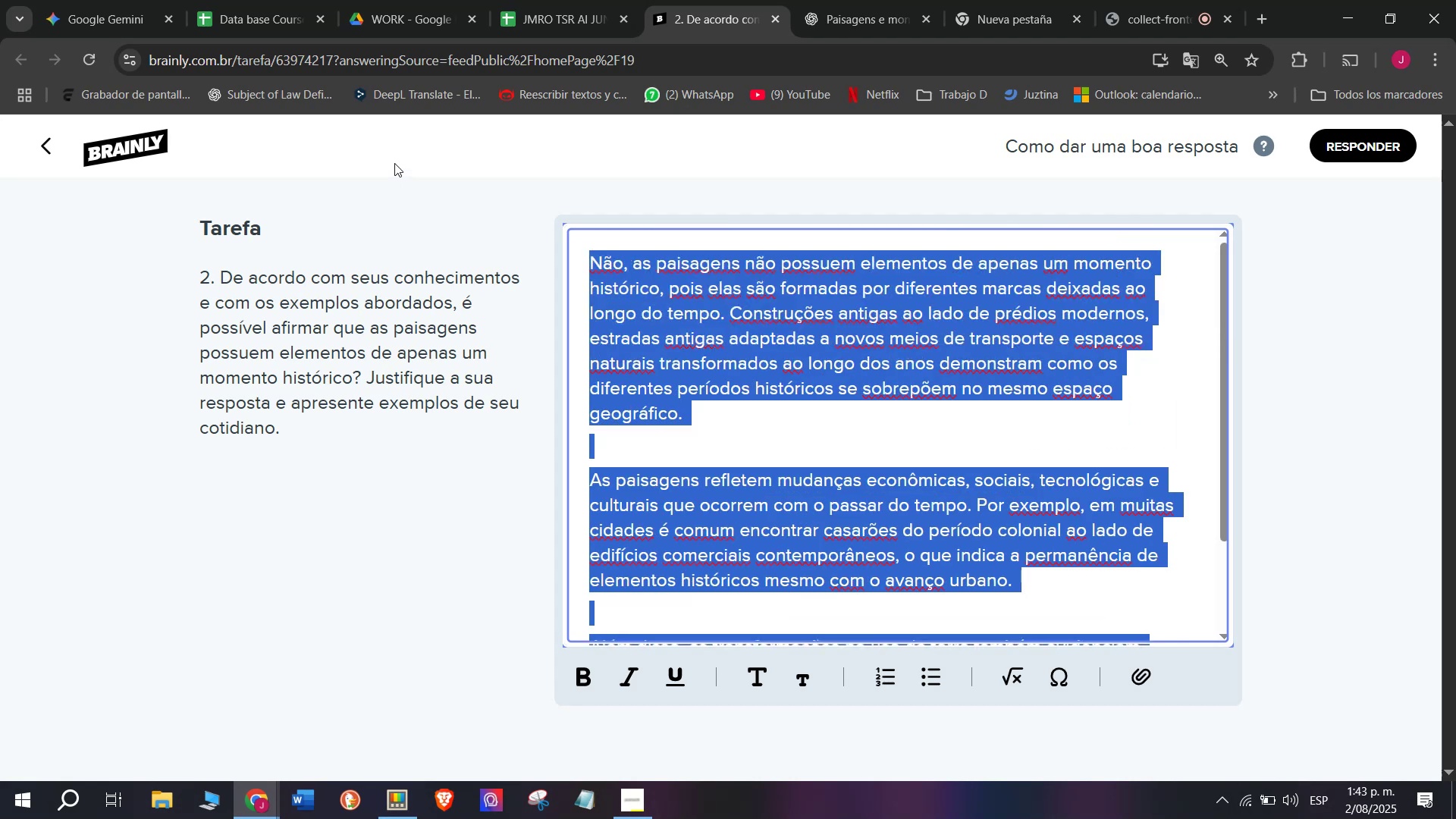 
key(Control+C)
 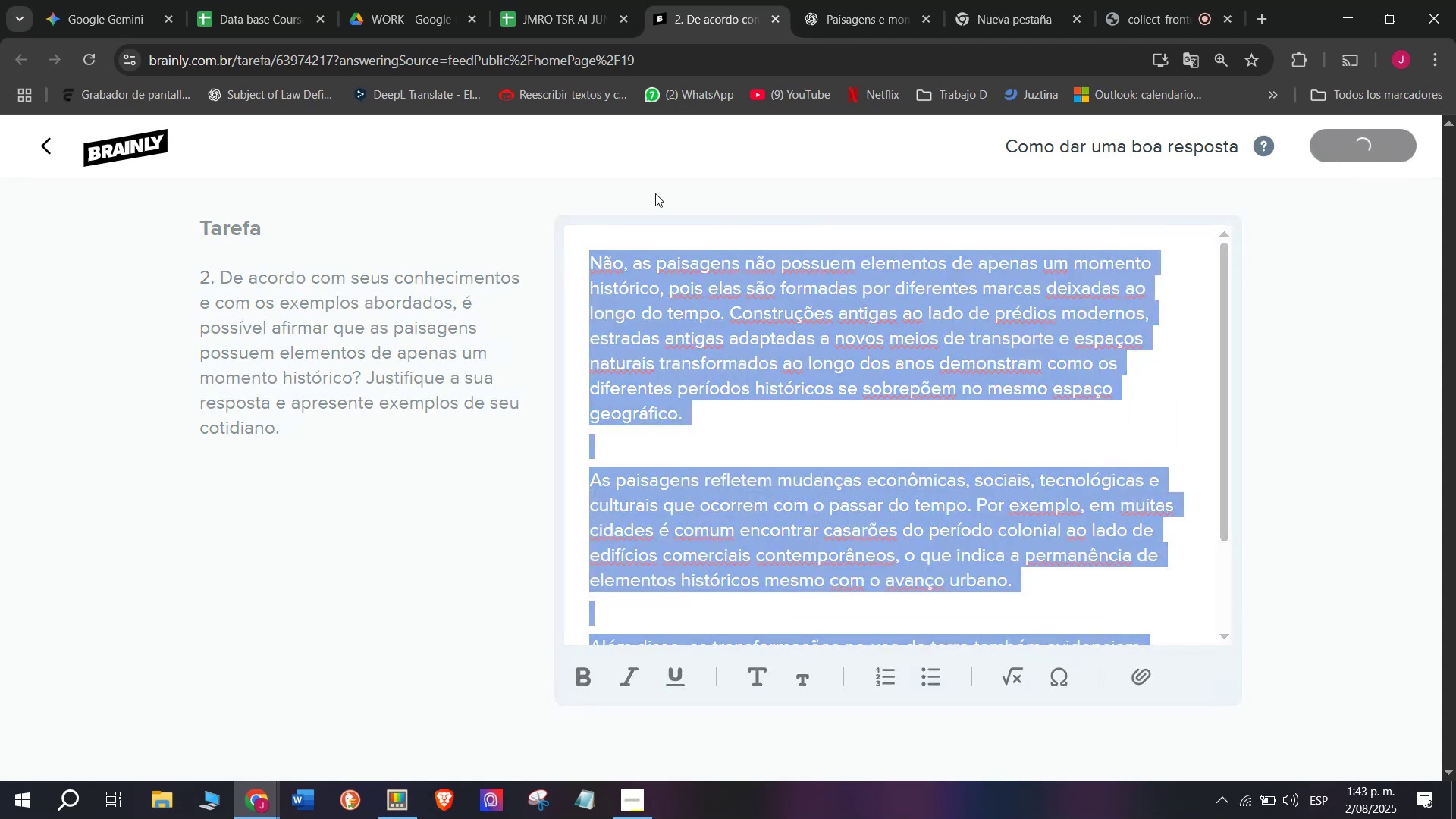 
left_click([544, 0])
 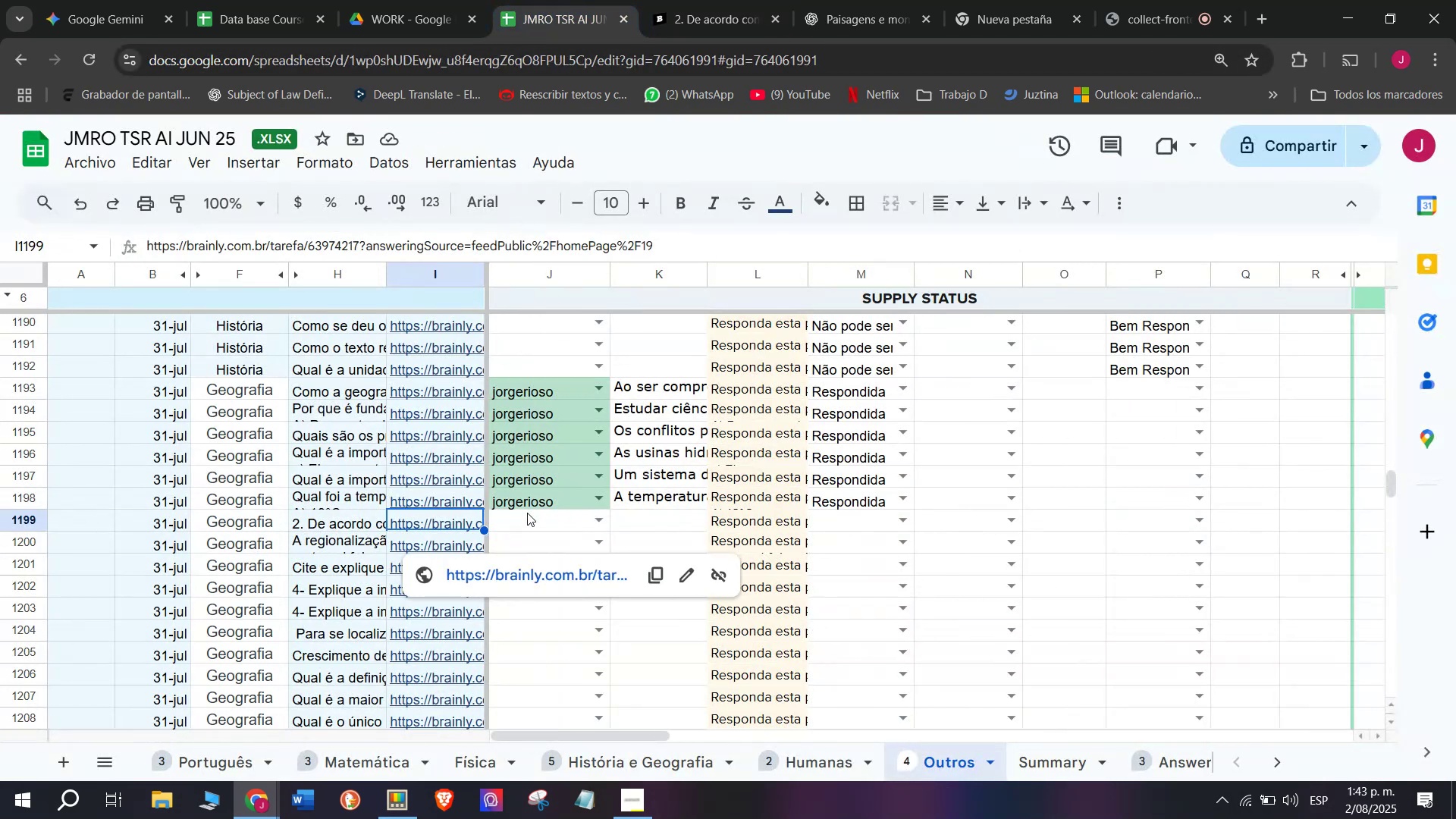 
left_click([527, 513])
 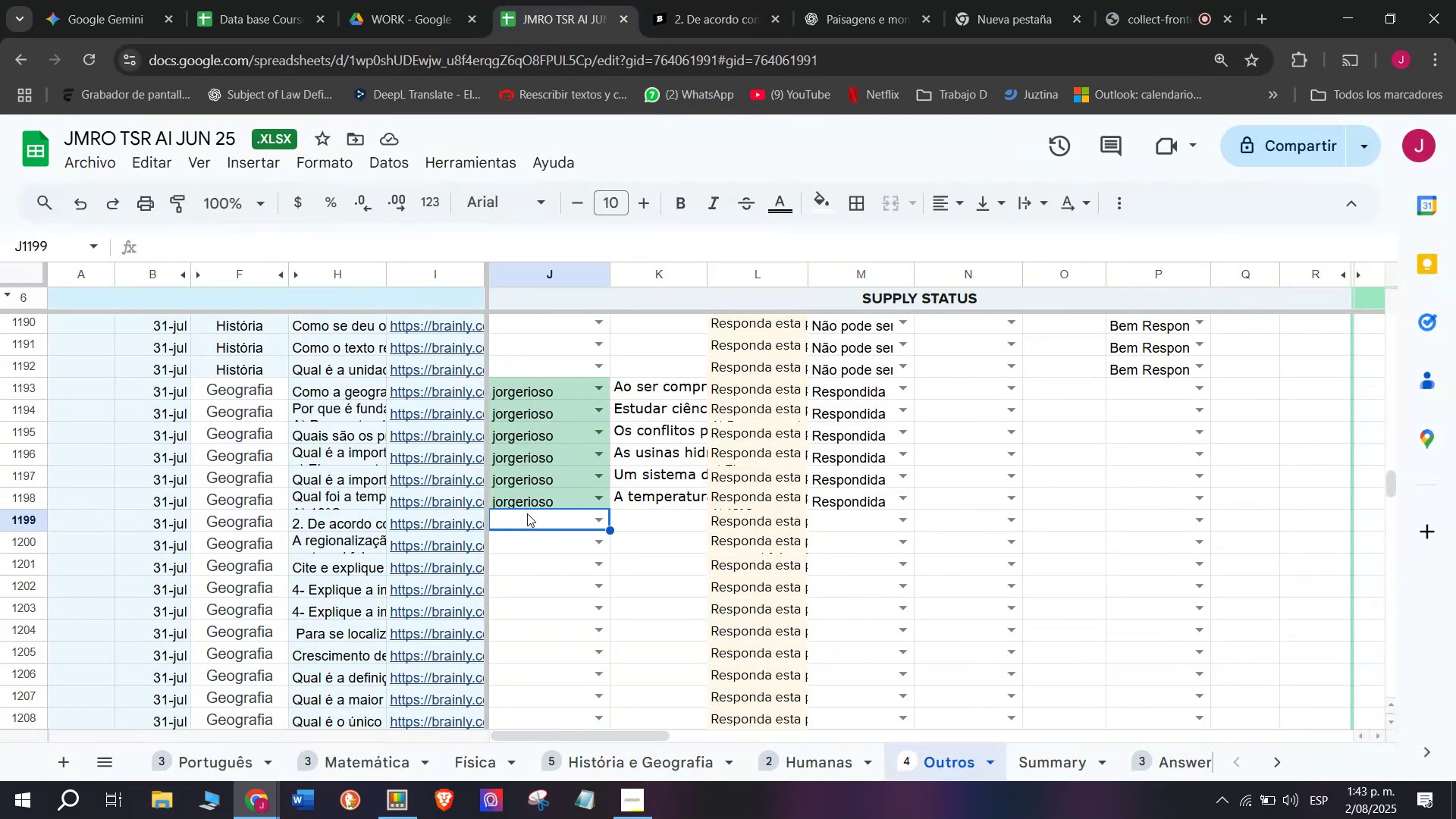 
key(J)
 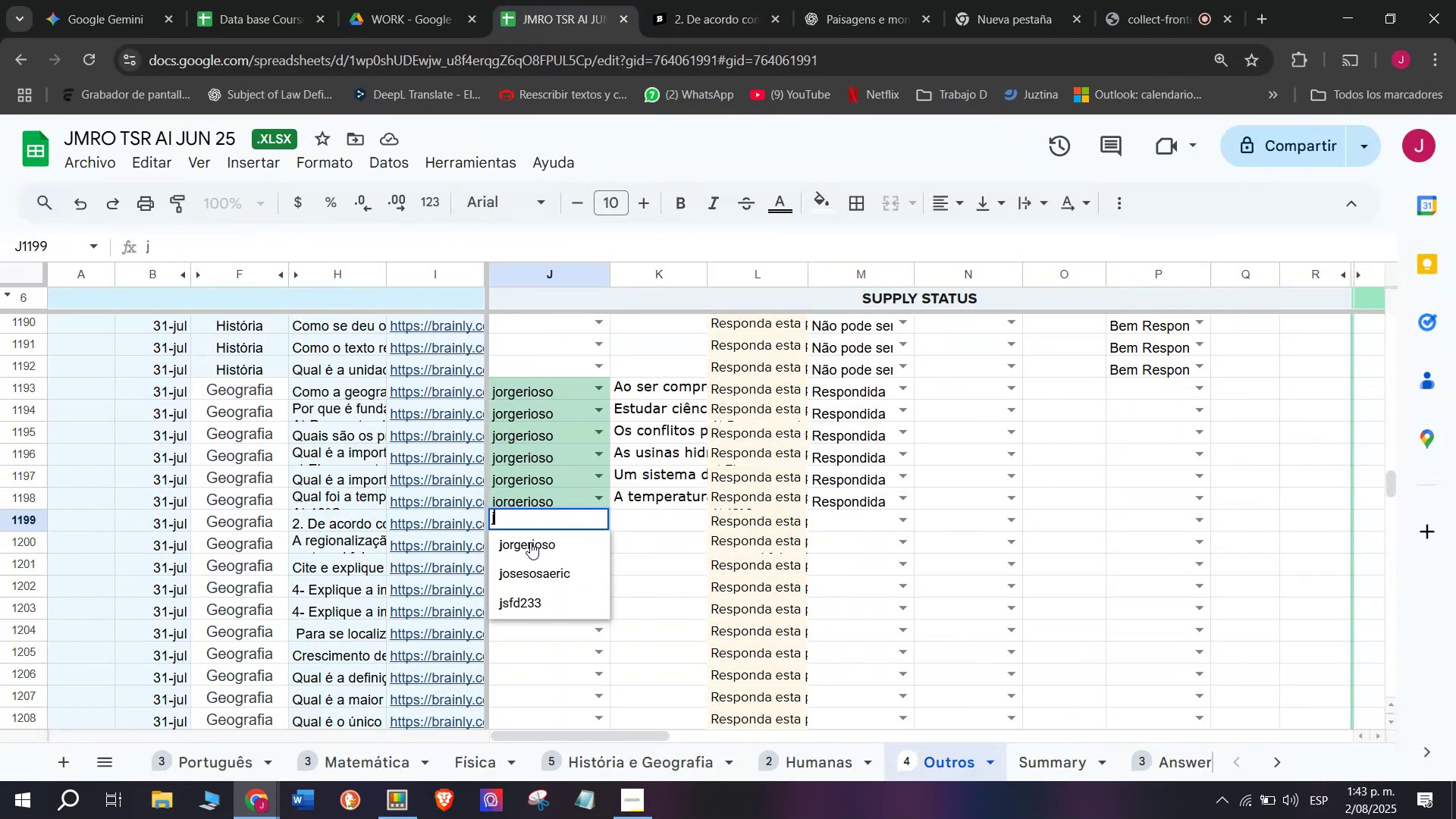 
left_click([530, 548])
 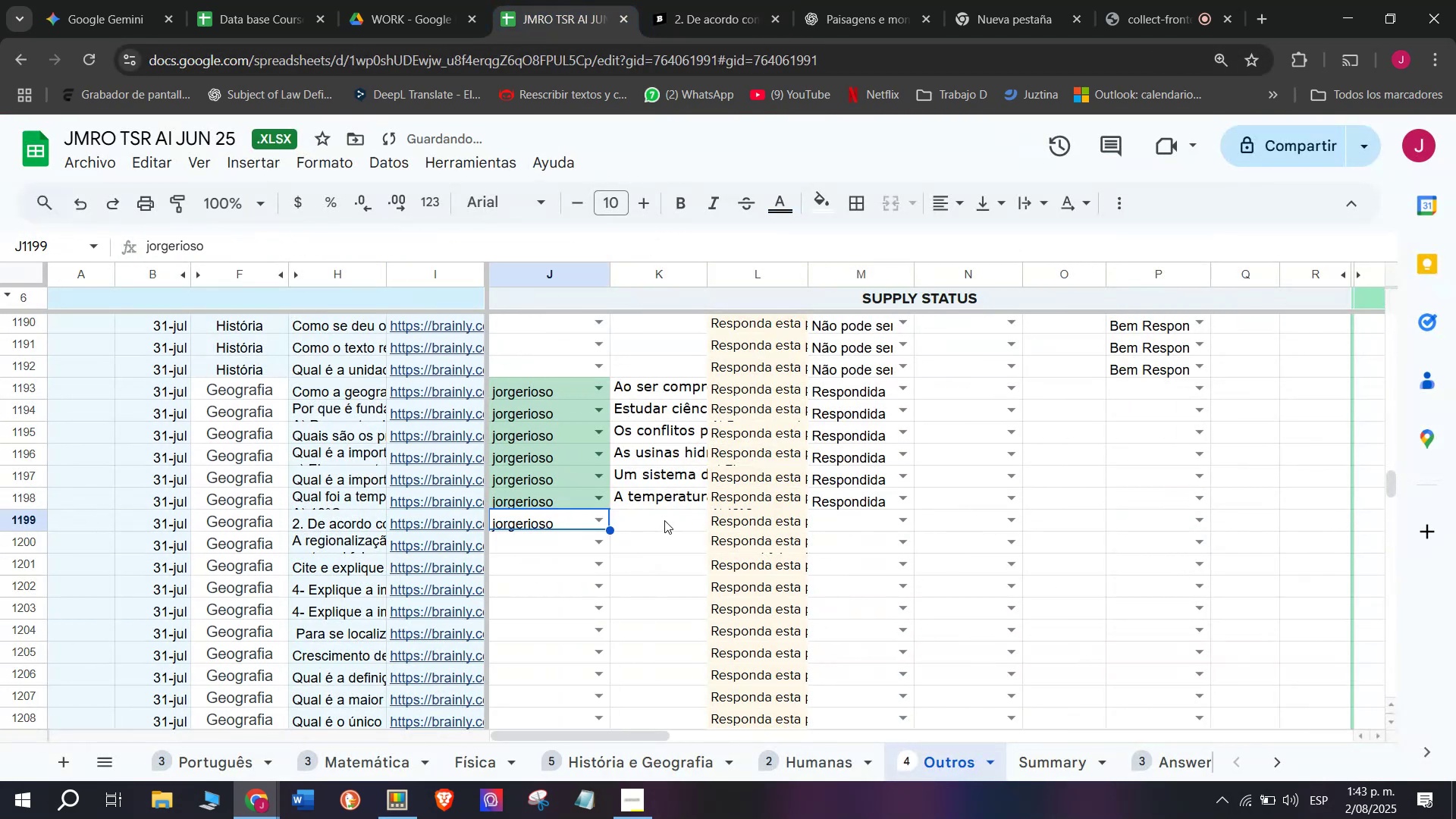 
double_click([664, 520])
 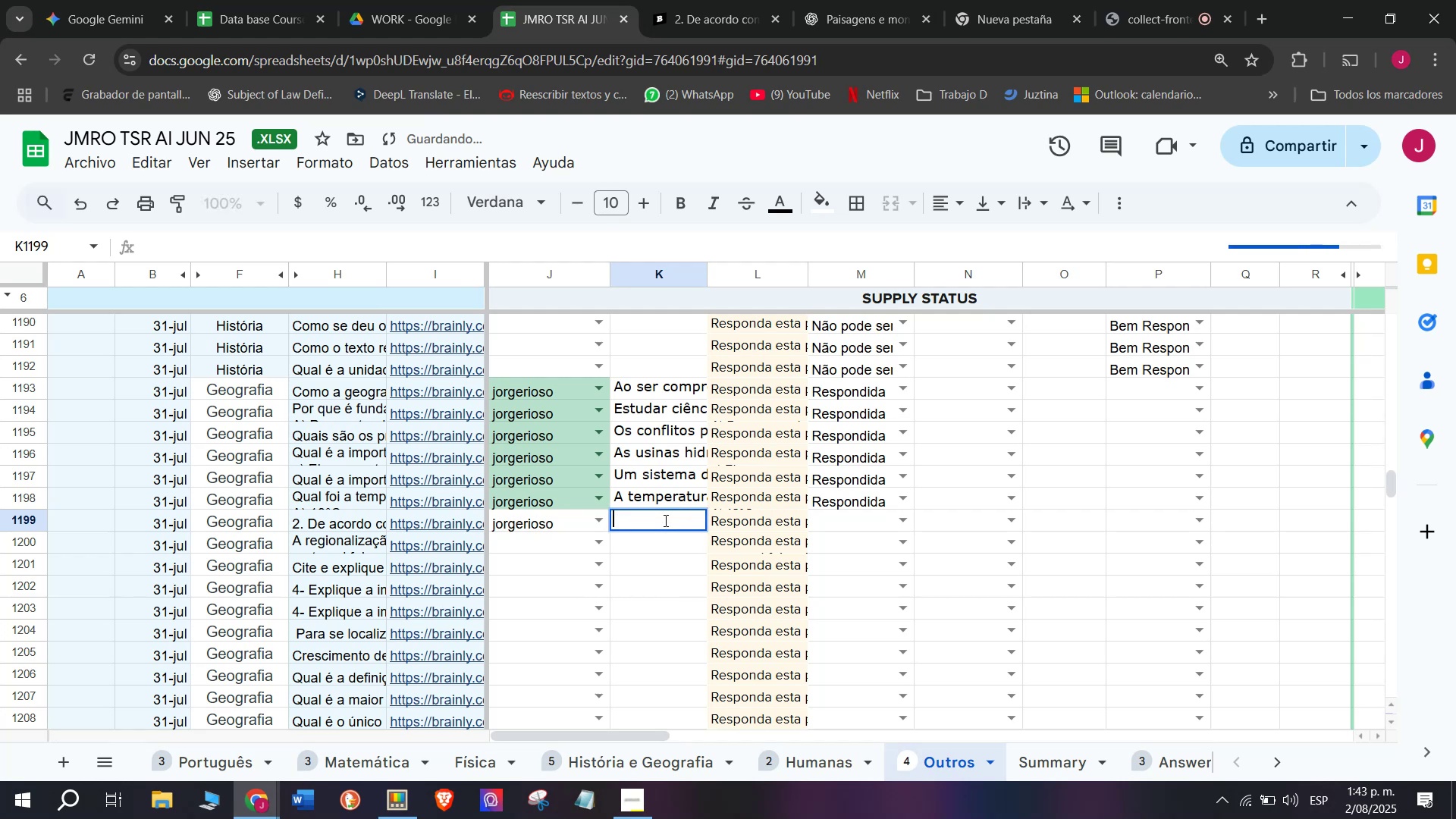 
key(Control+V)
 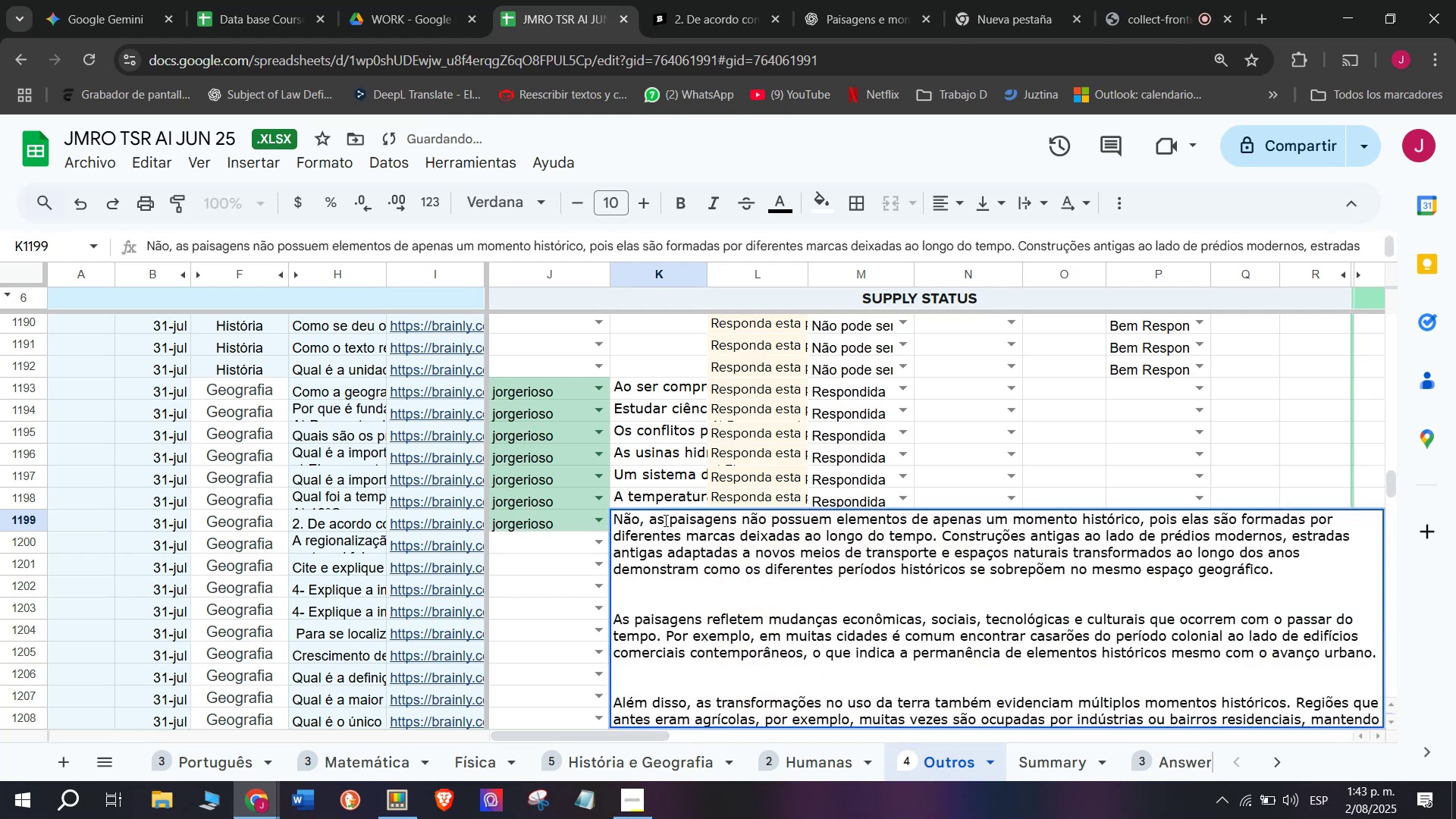 
key(Enter)
 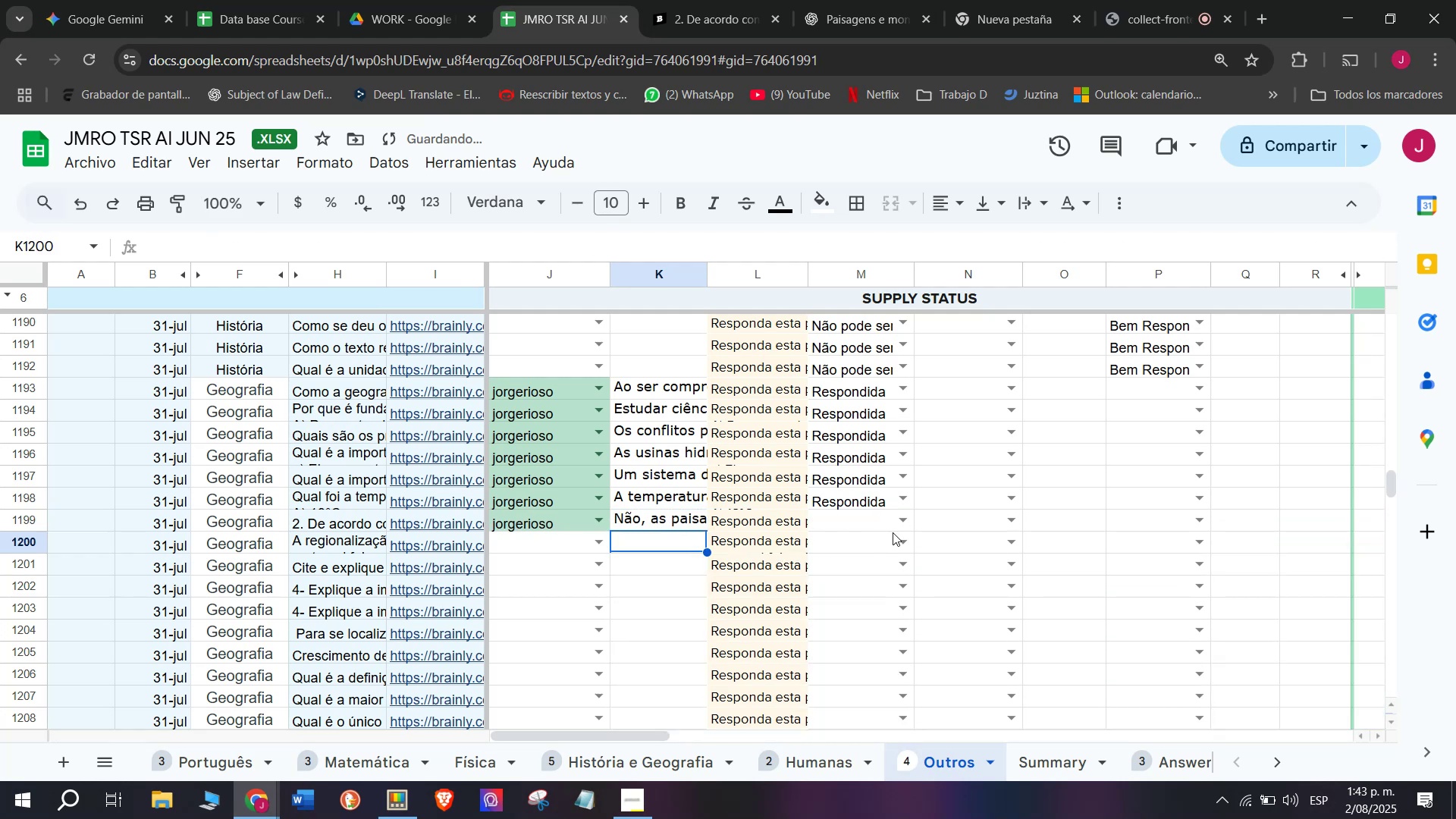 
left_click([900, 520])
 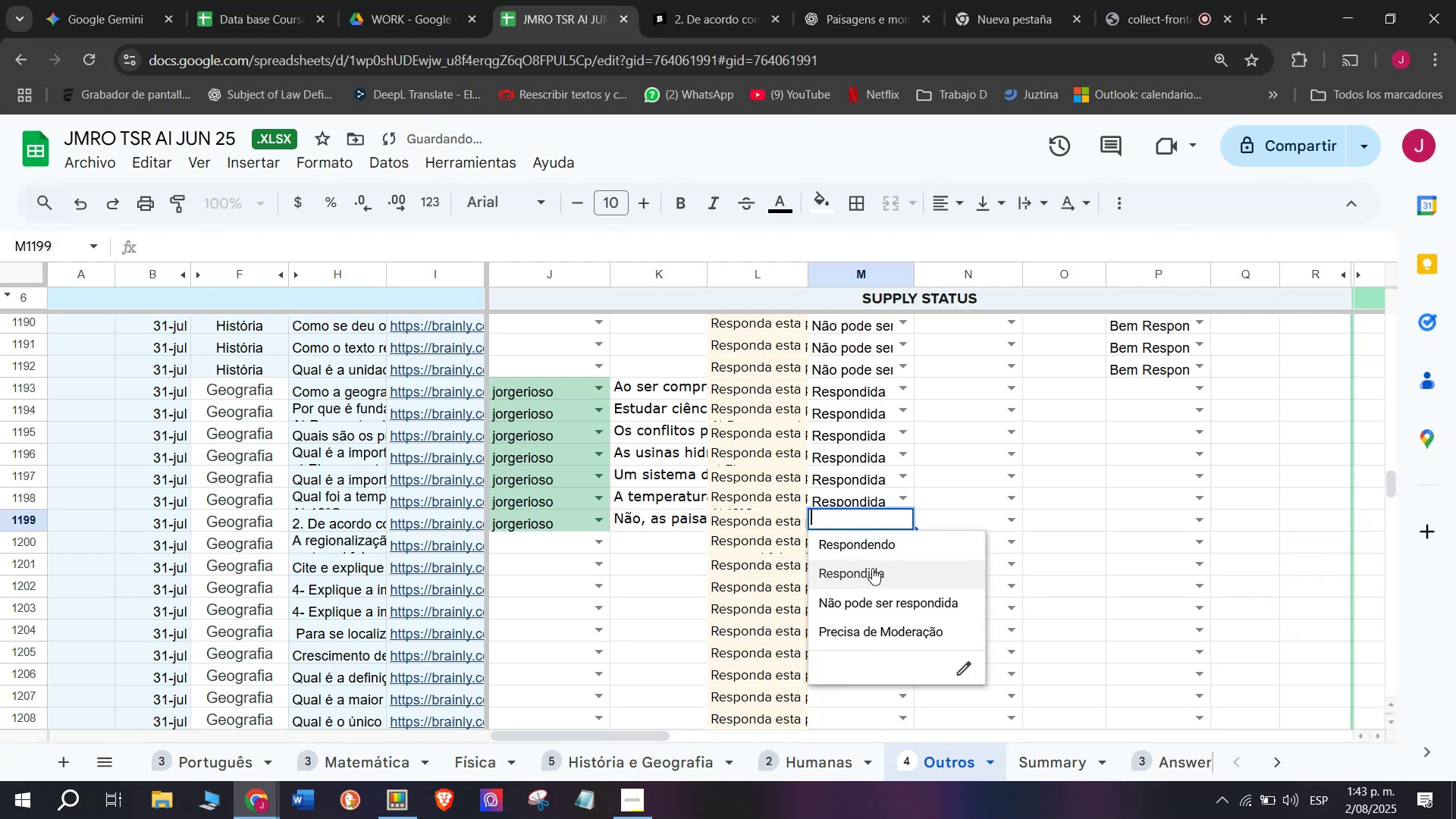 
left_click([872, 568])
 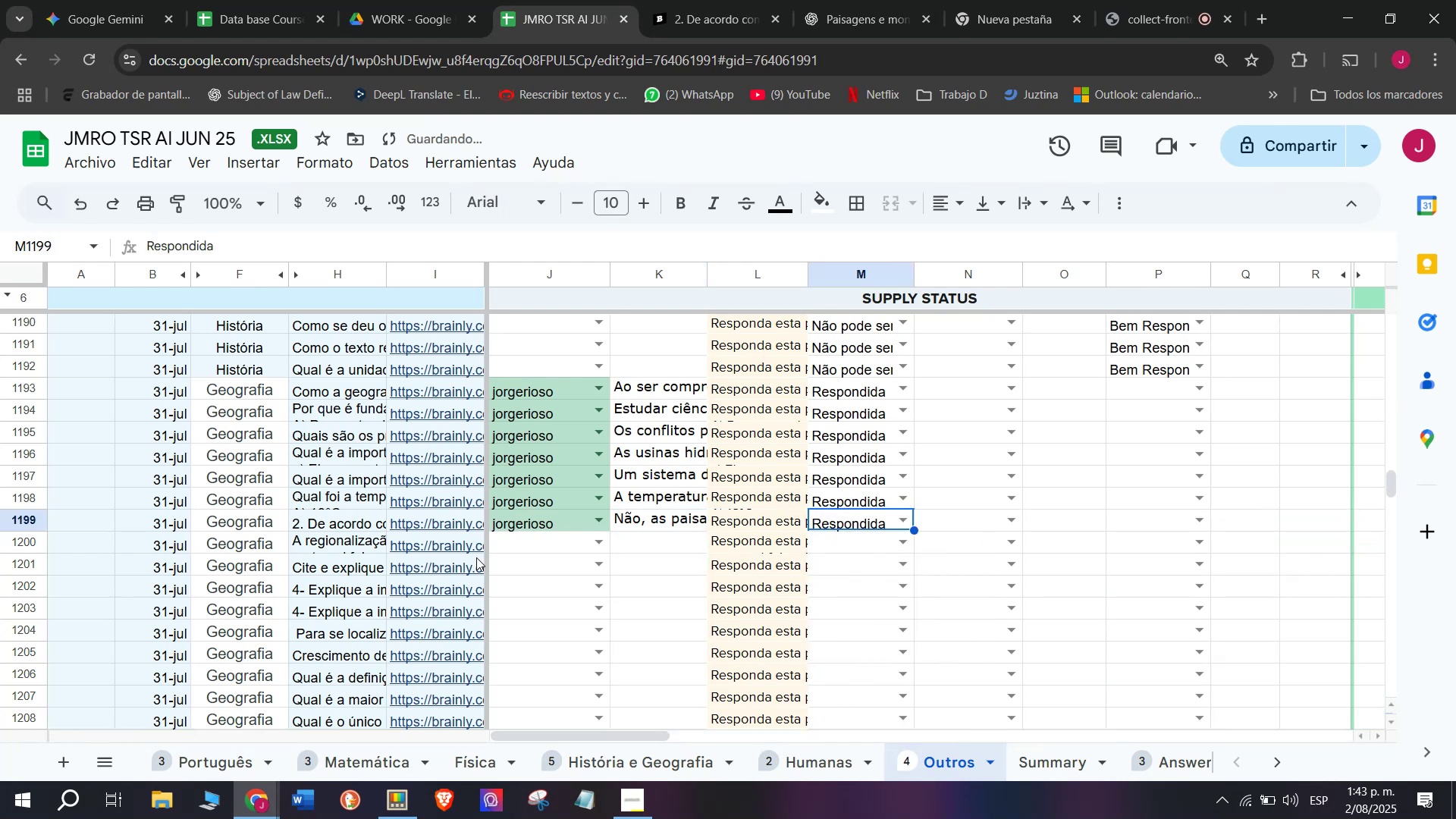 
left_click([474, 555])
 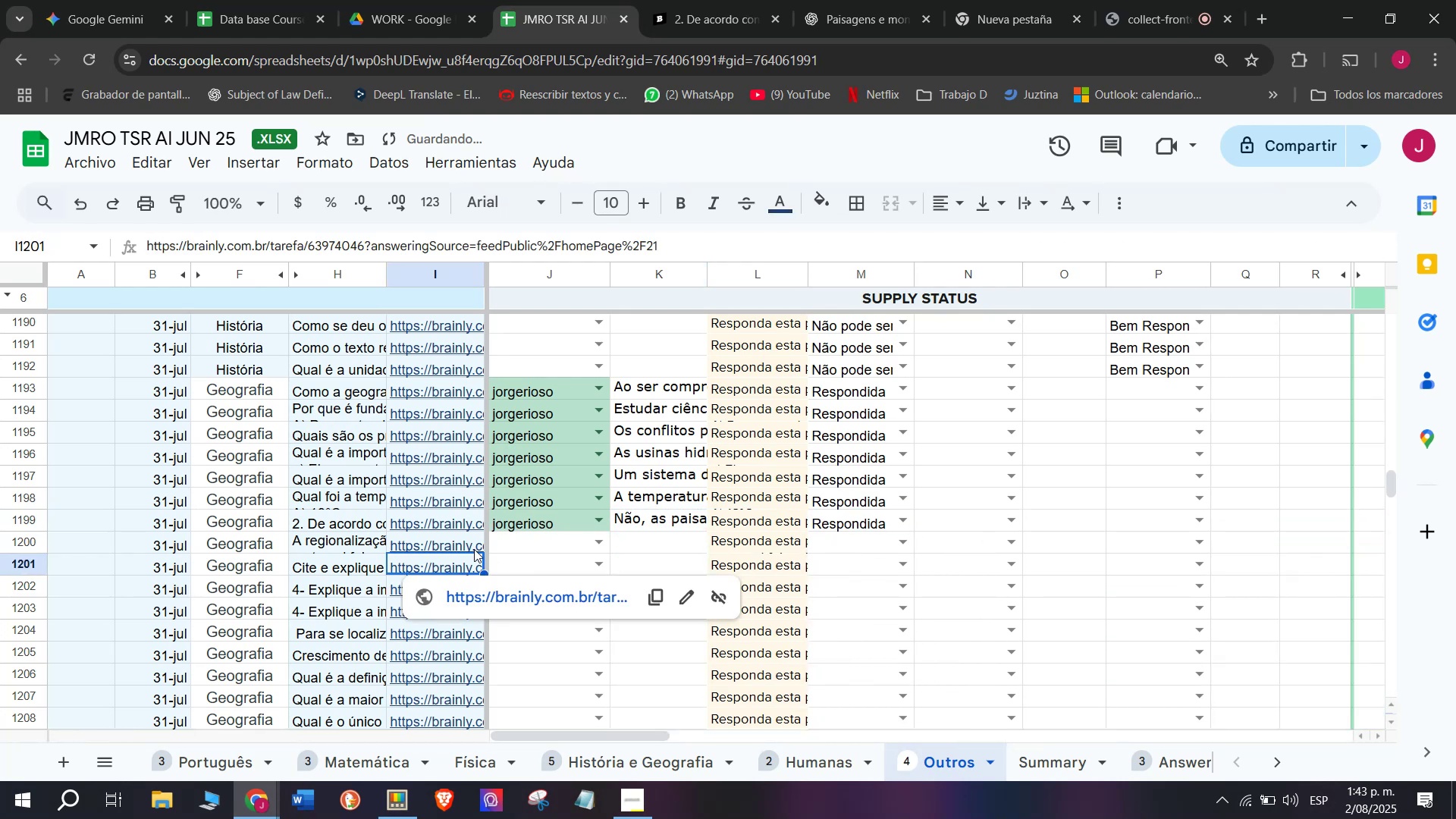 
left_click([474, 545])
 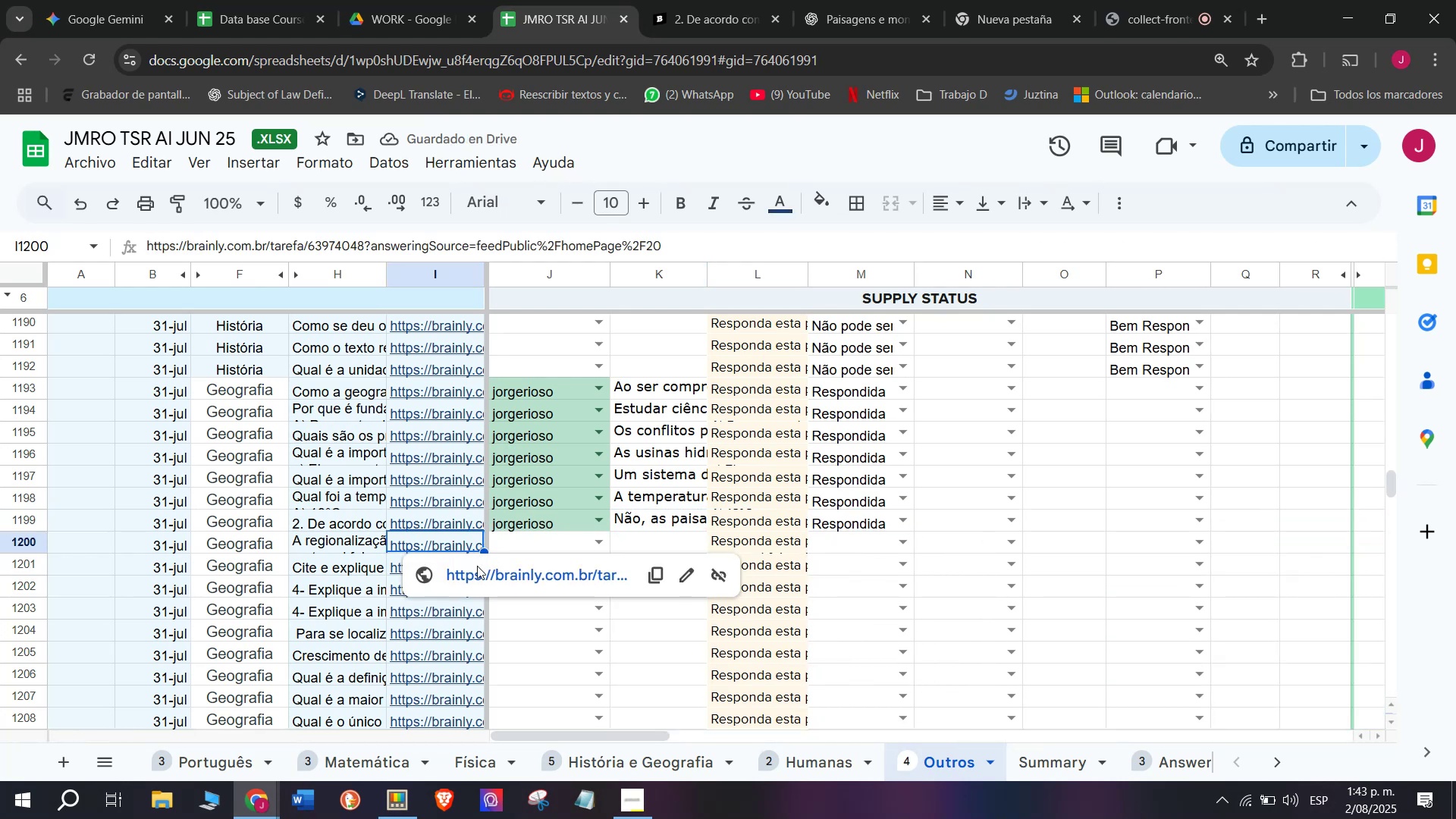 
left_click([477, 566])
 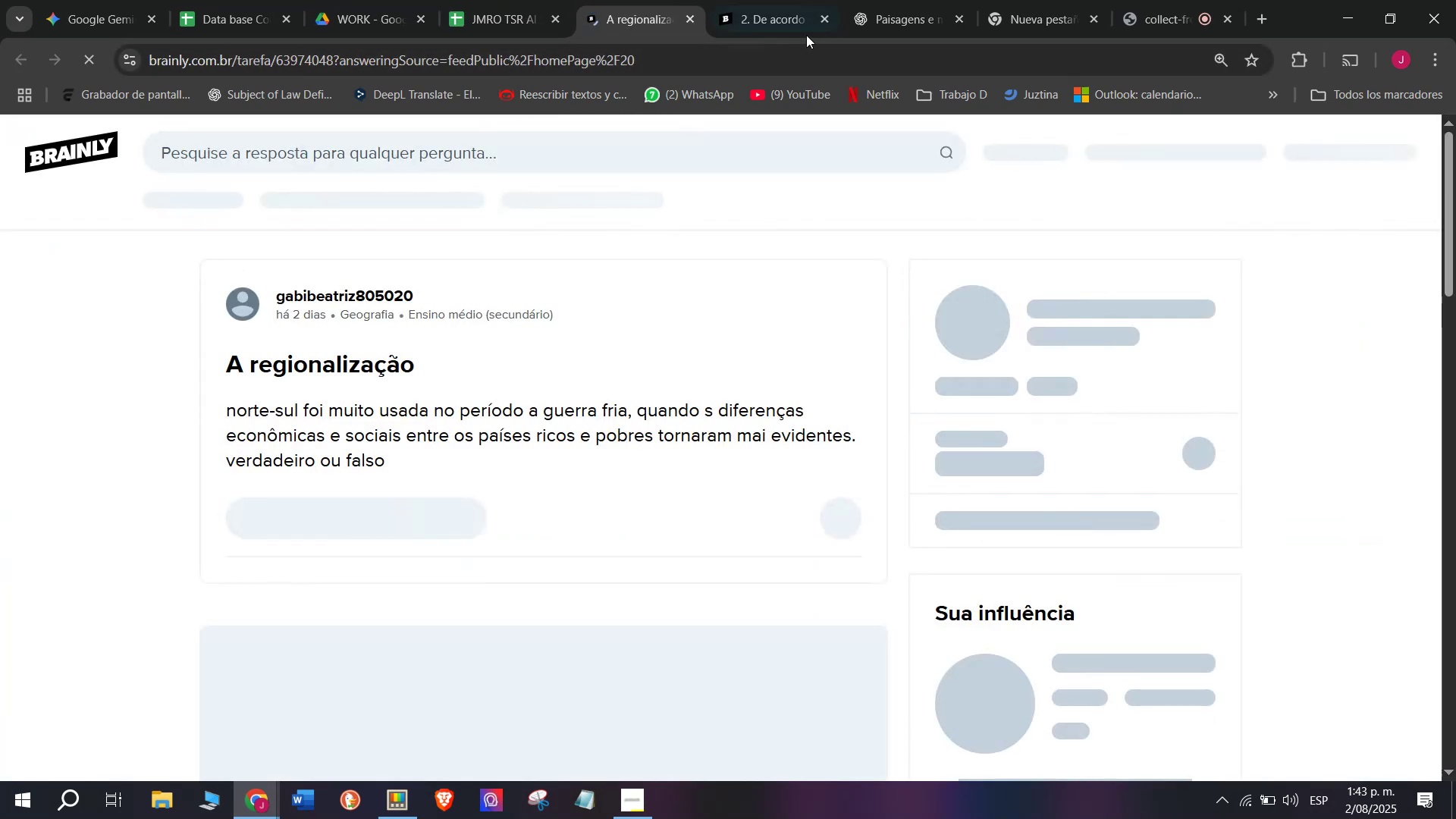 
left_click([829, 20])
 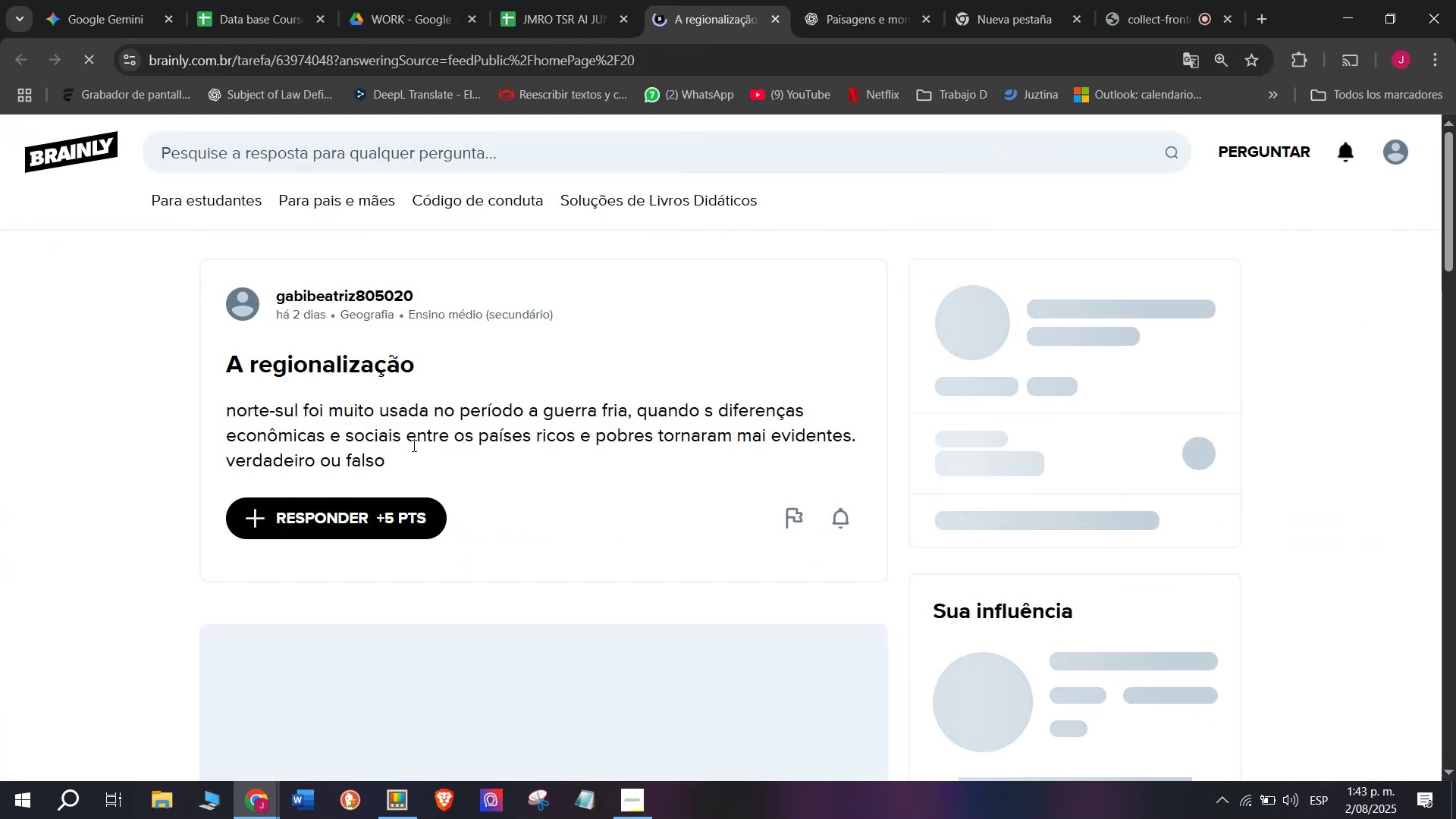 
left_click_drag(start_coordinate=[388, 452], to_coordinate=[221, 362])
 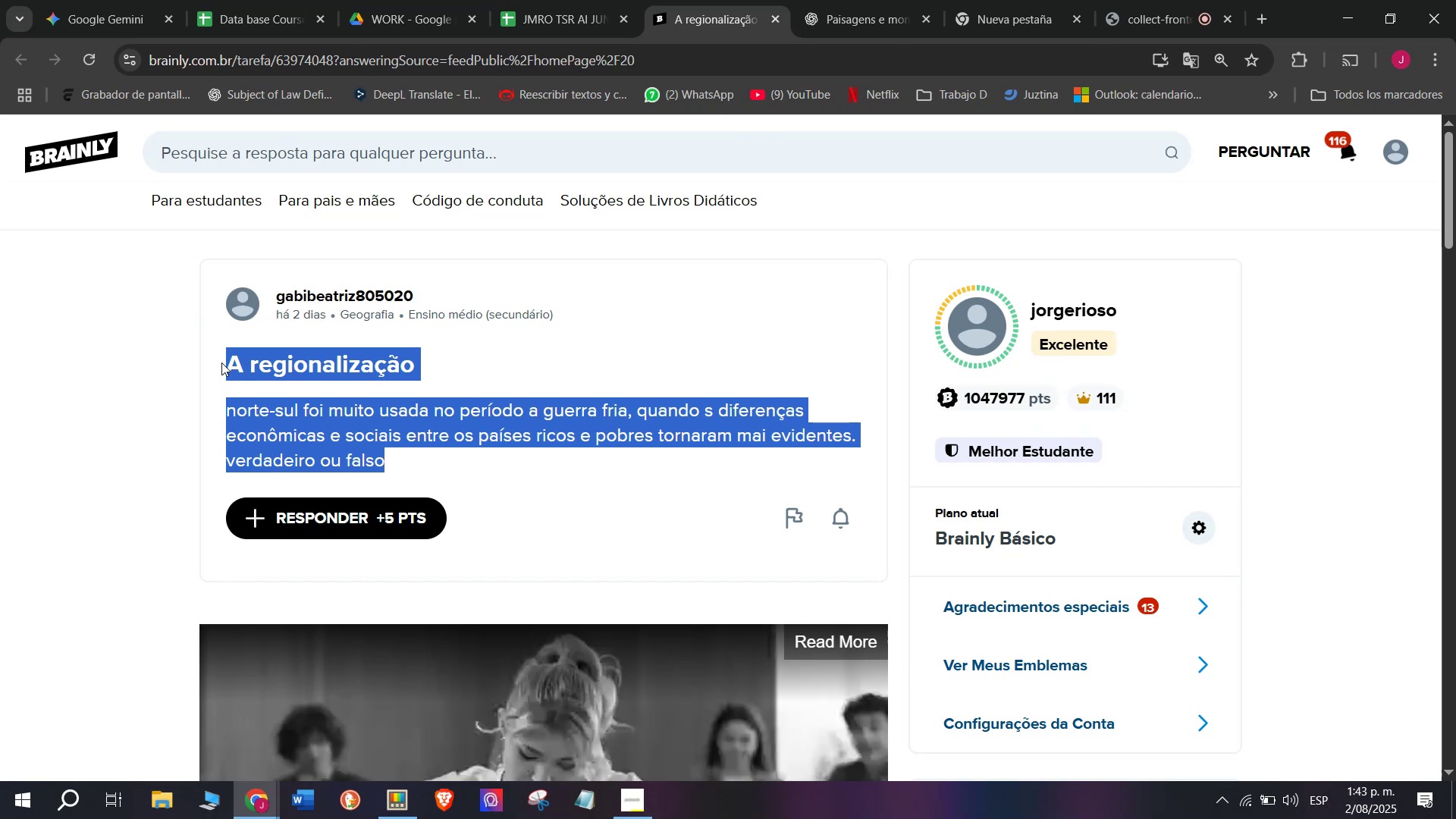 
key(Control+C)
 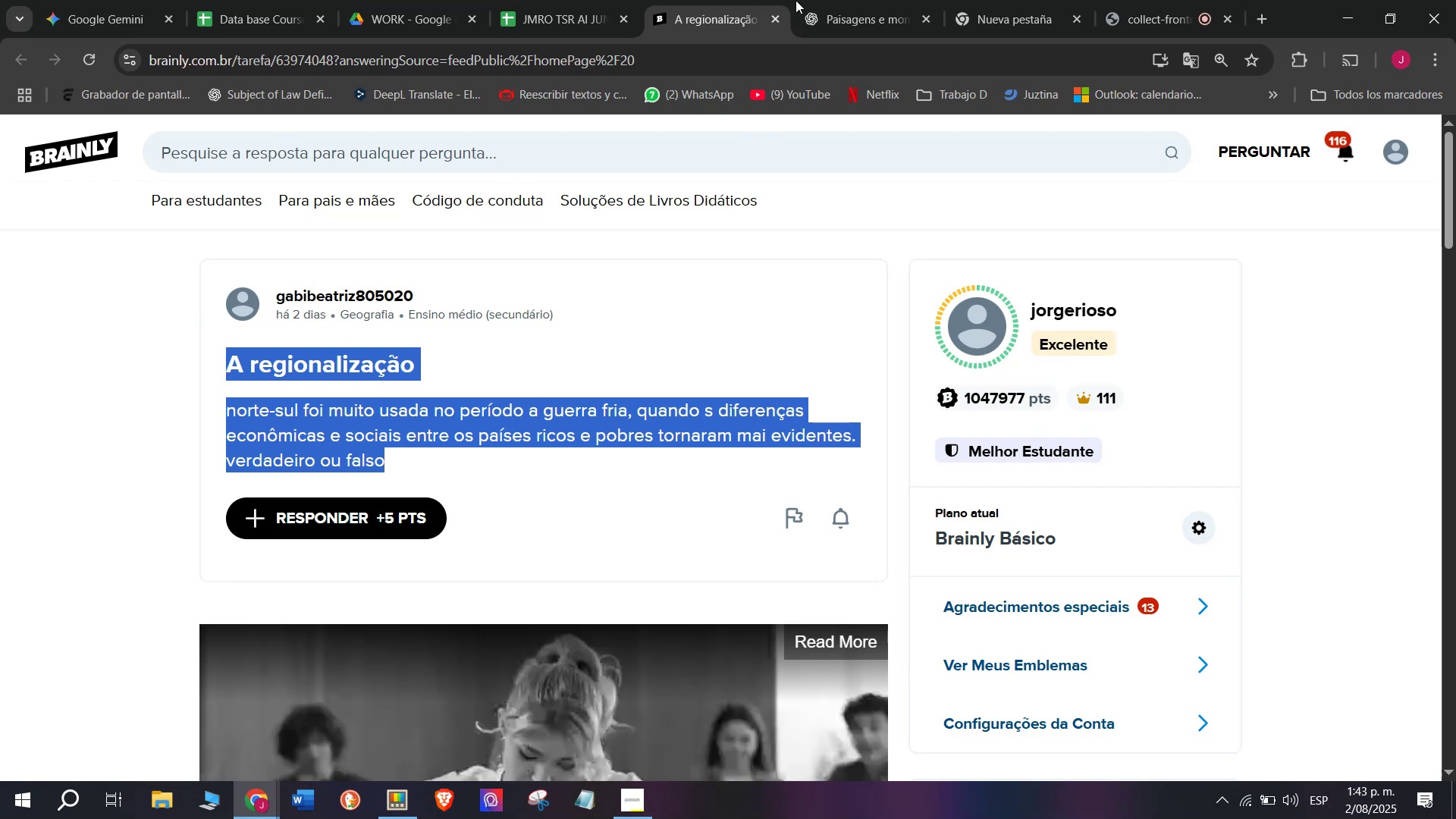 
left_click([846, 0])
 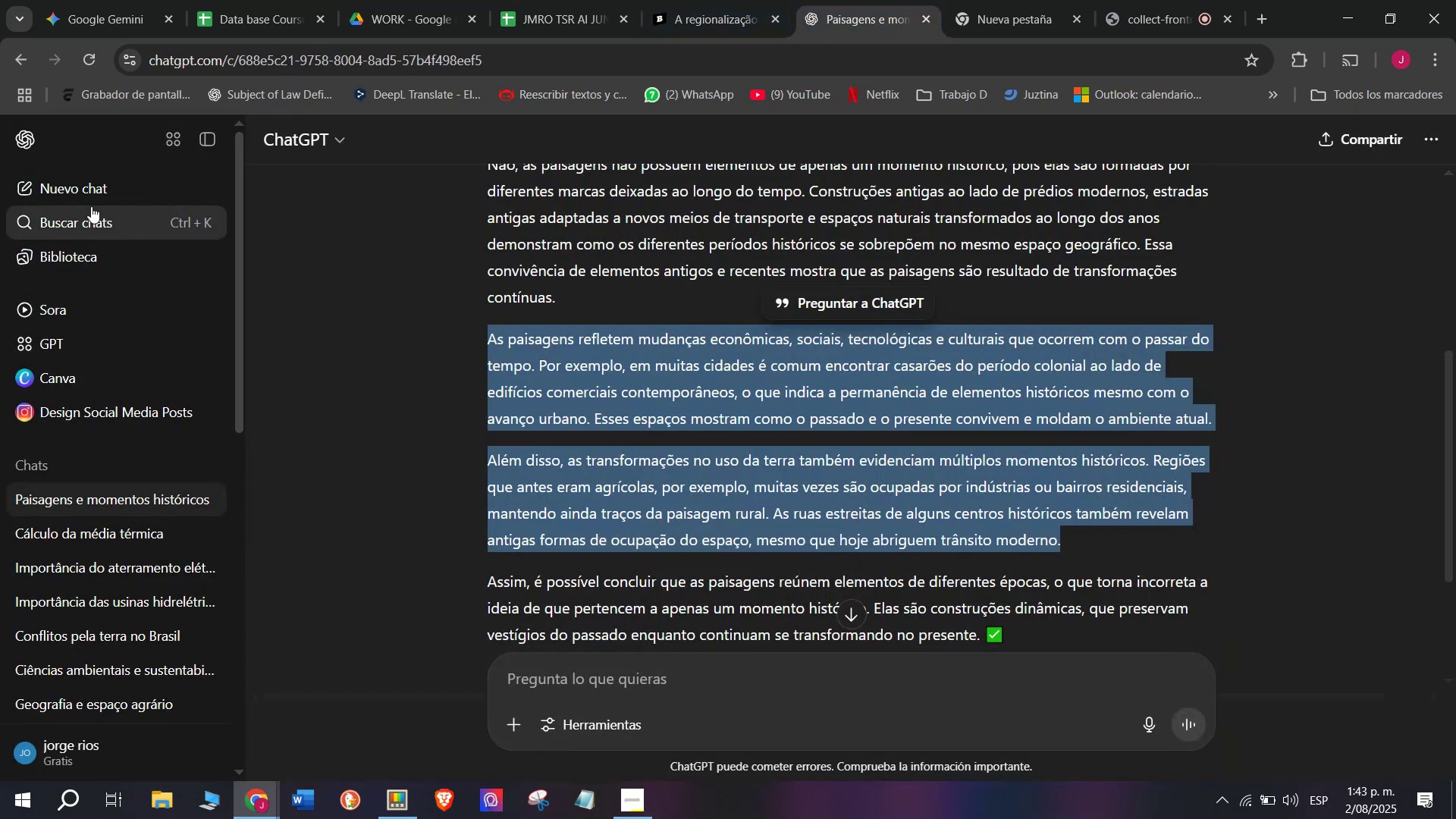 
left_click([71, 173])
 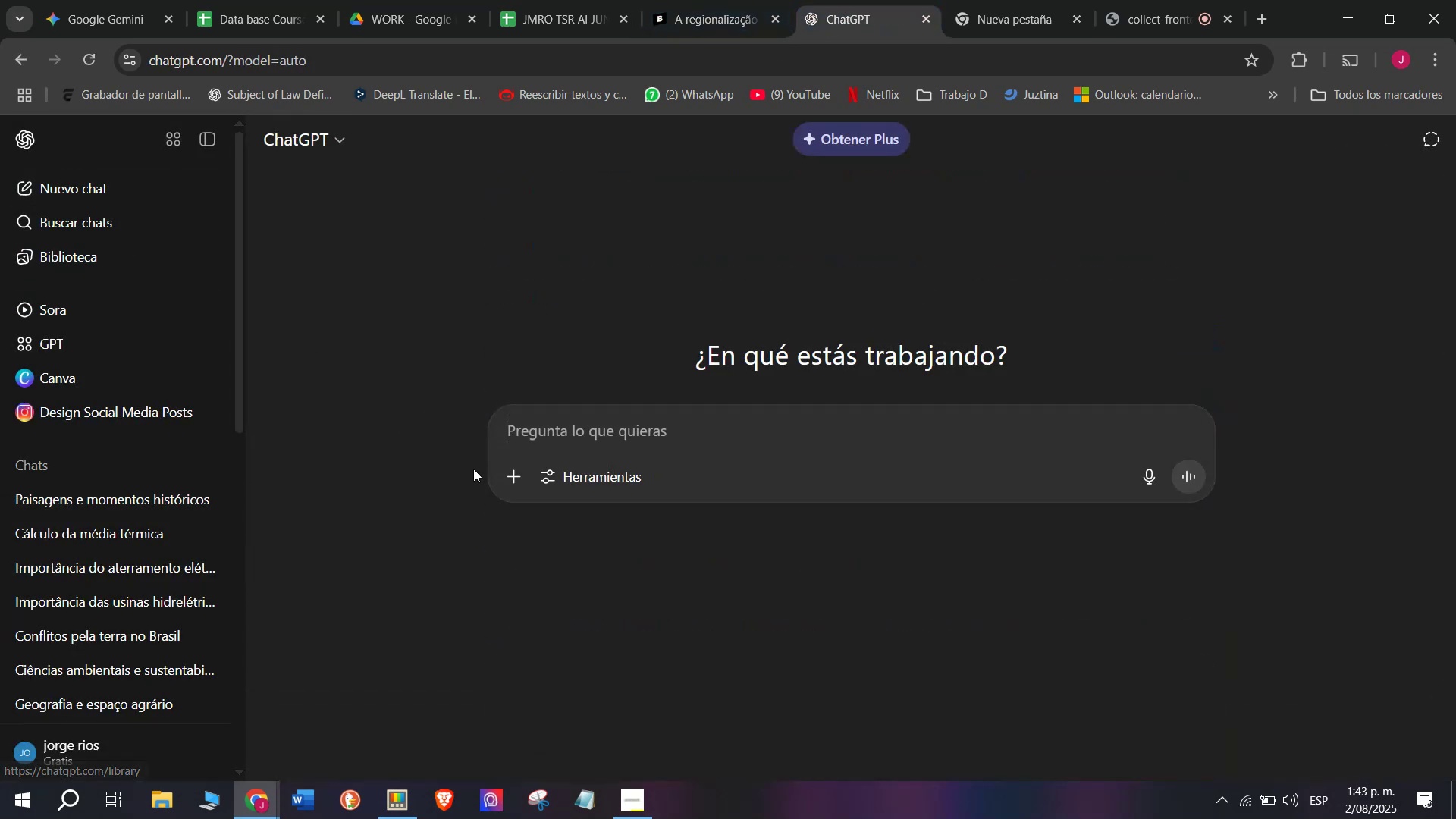 
key(Meta+V)
 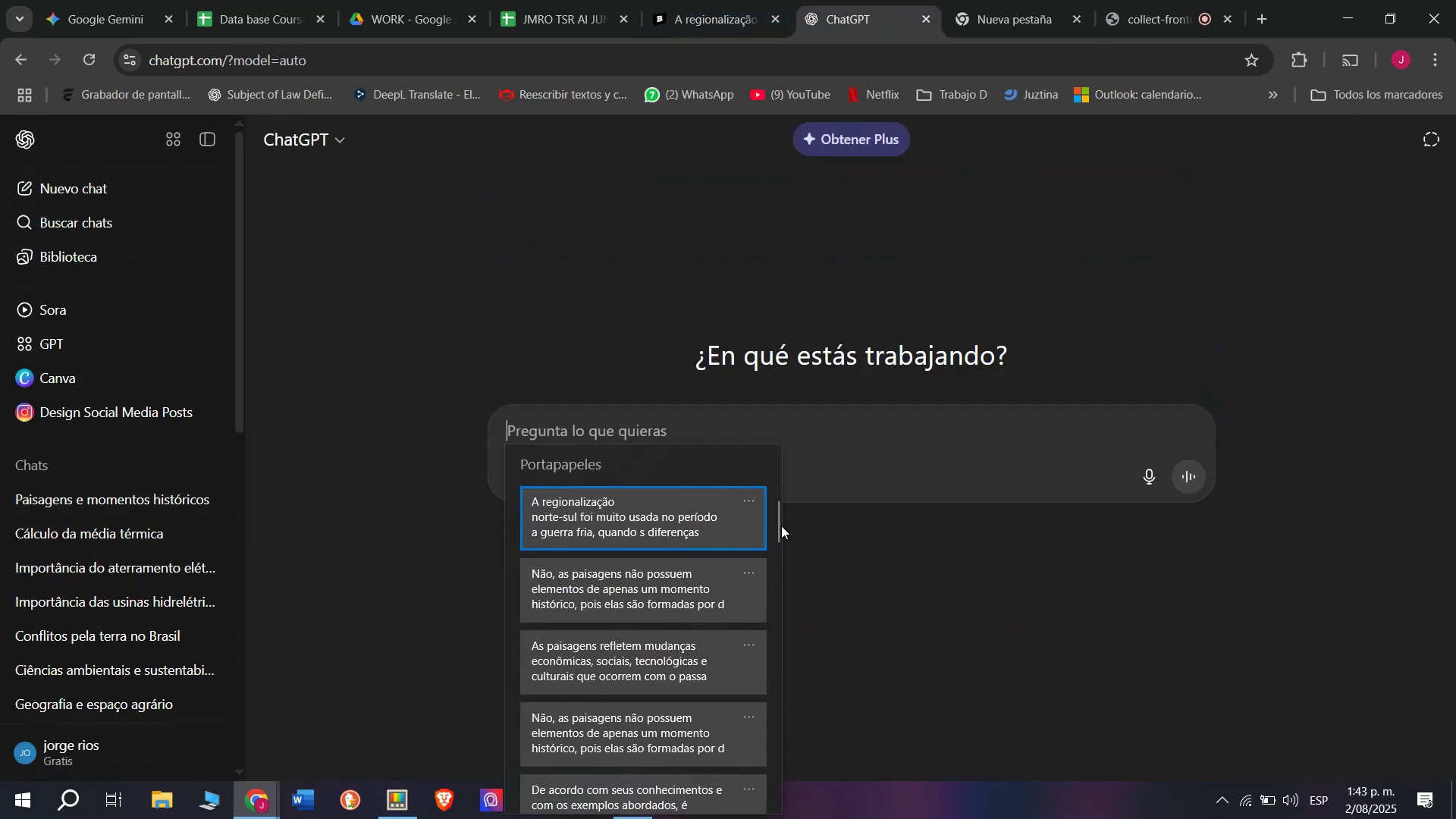 
left_click_drag(start_coordinate=[779, 523], to_coordinate=[758, 818])
 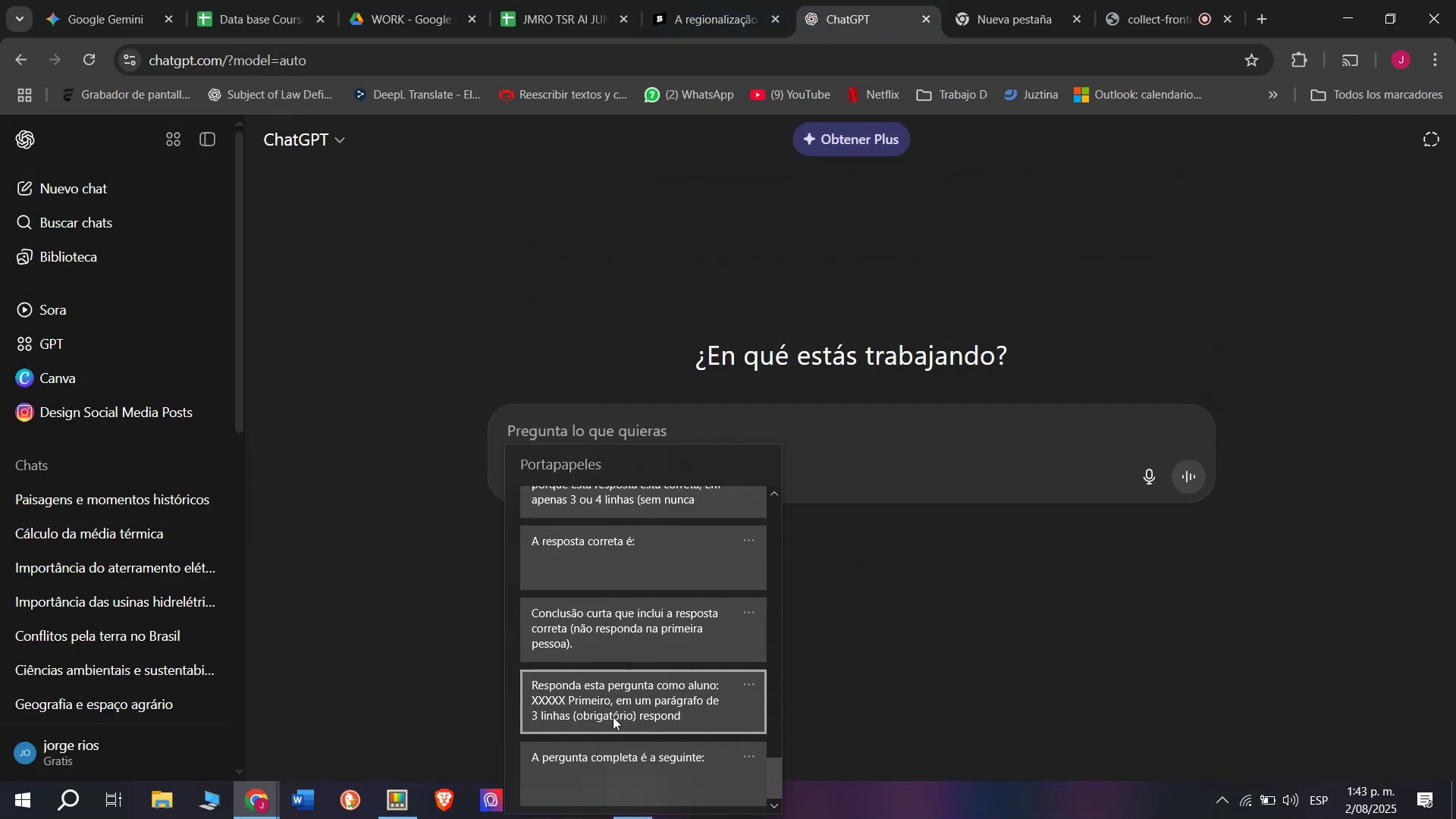 
left_click([611, 714])
 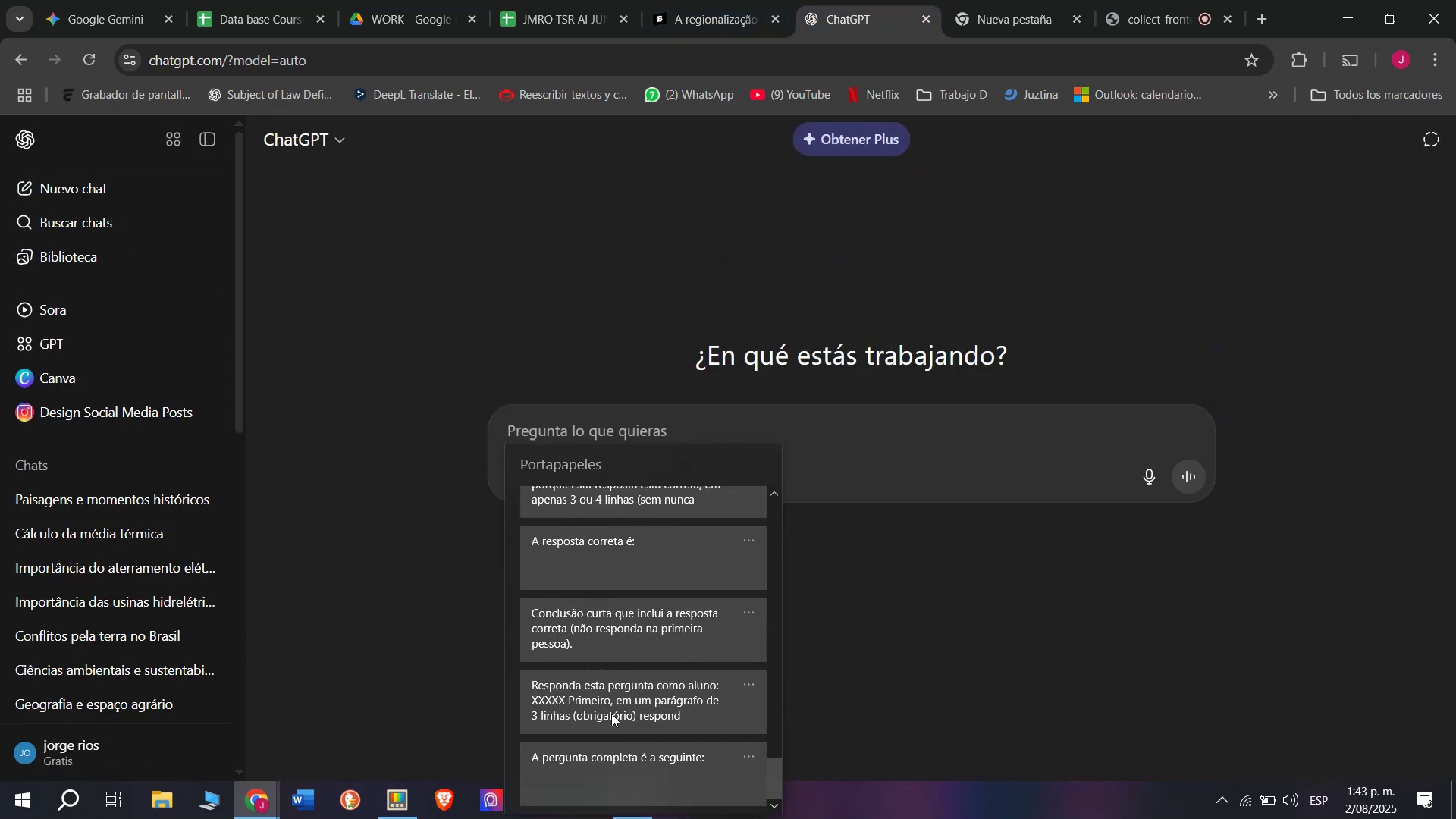 
key(Control+ControlLeft)
 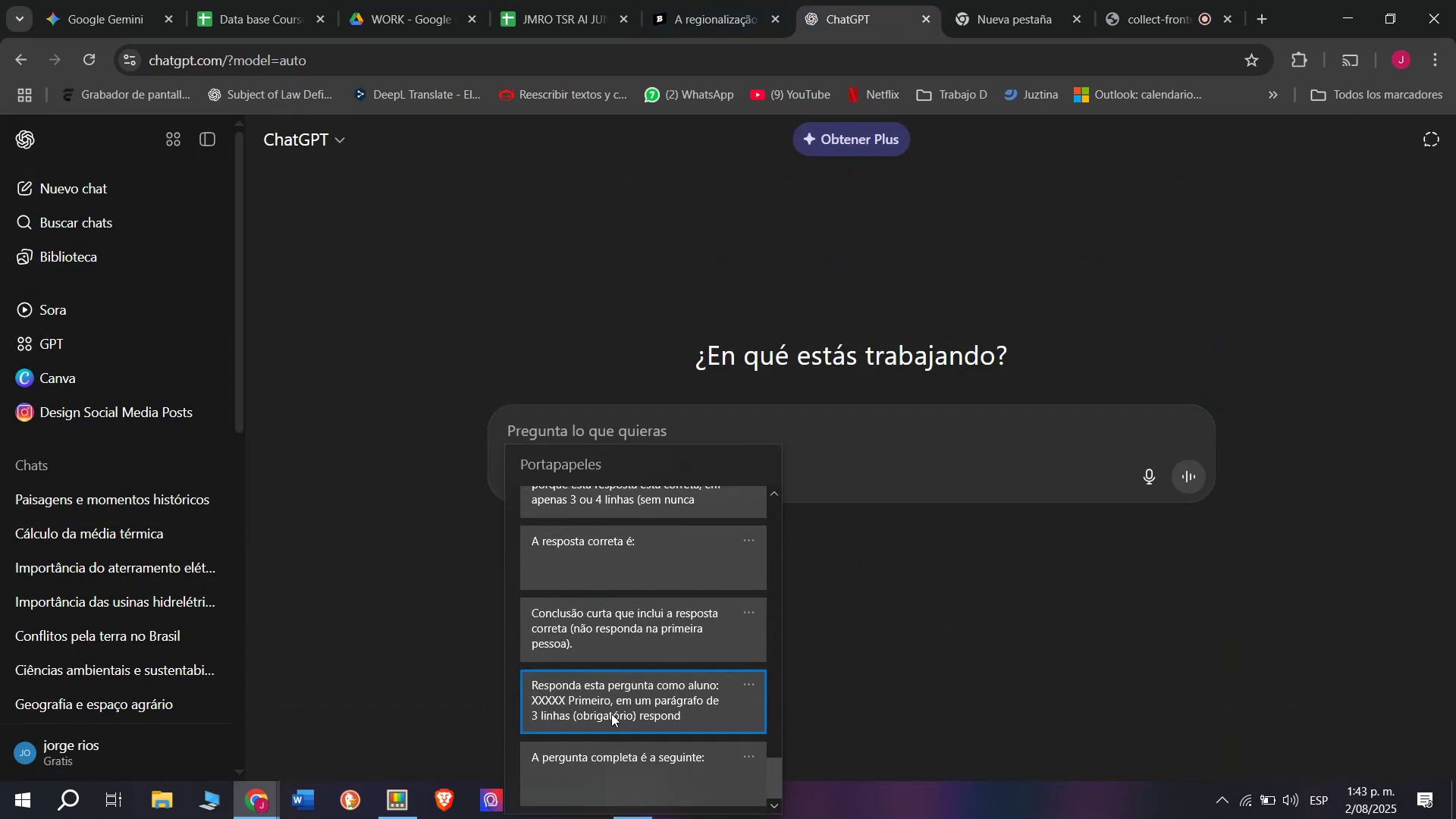 
key(Control+V)
 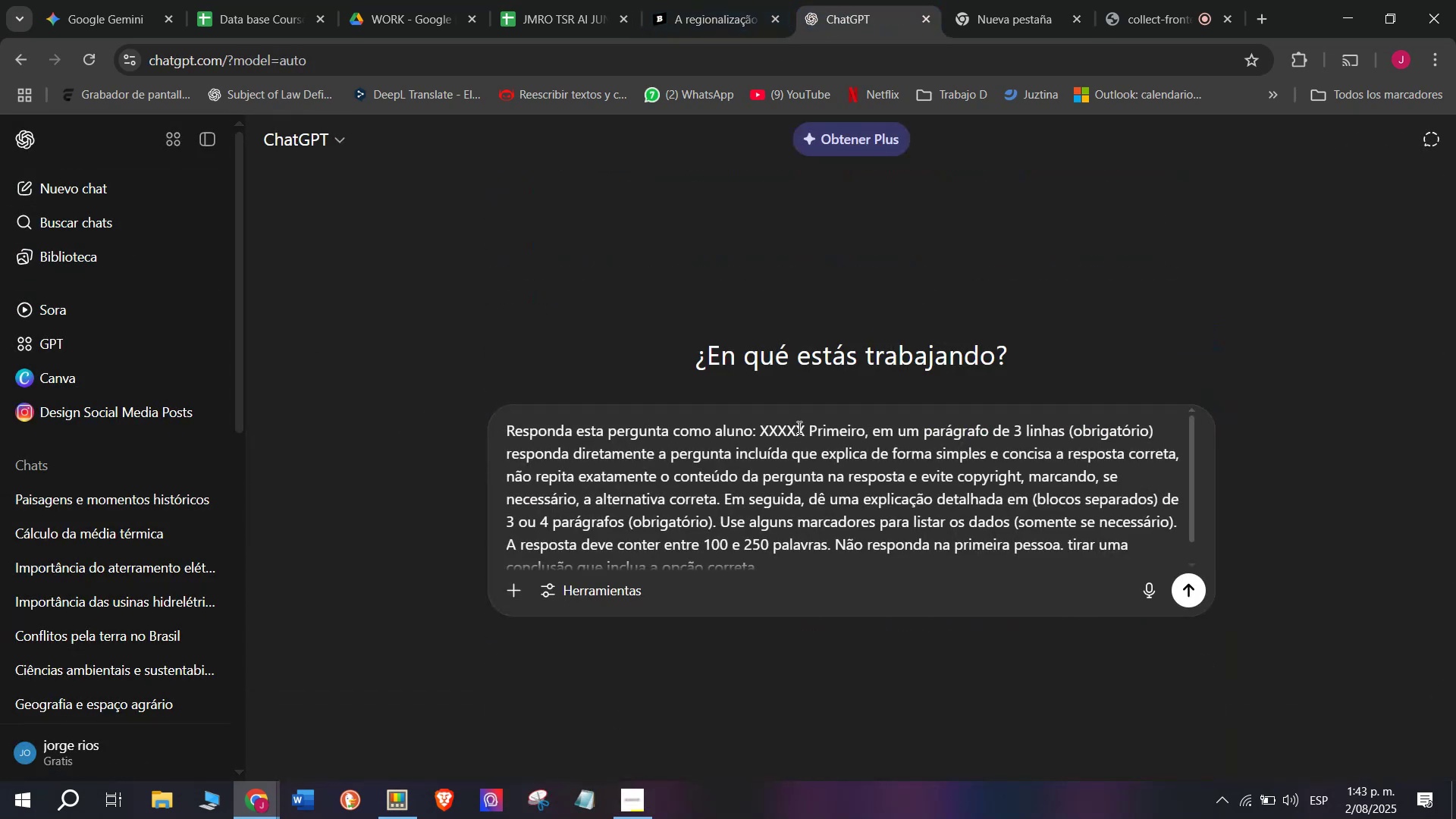 
left_click_drag(start_coordinate=[804, 427], to_coordinate=[761, 421])
 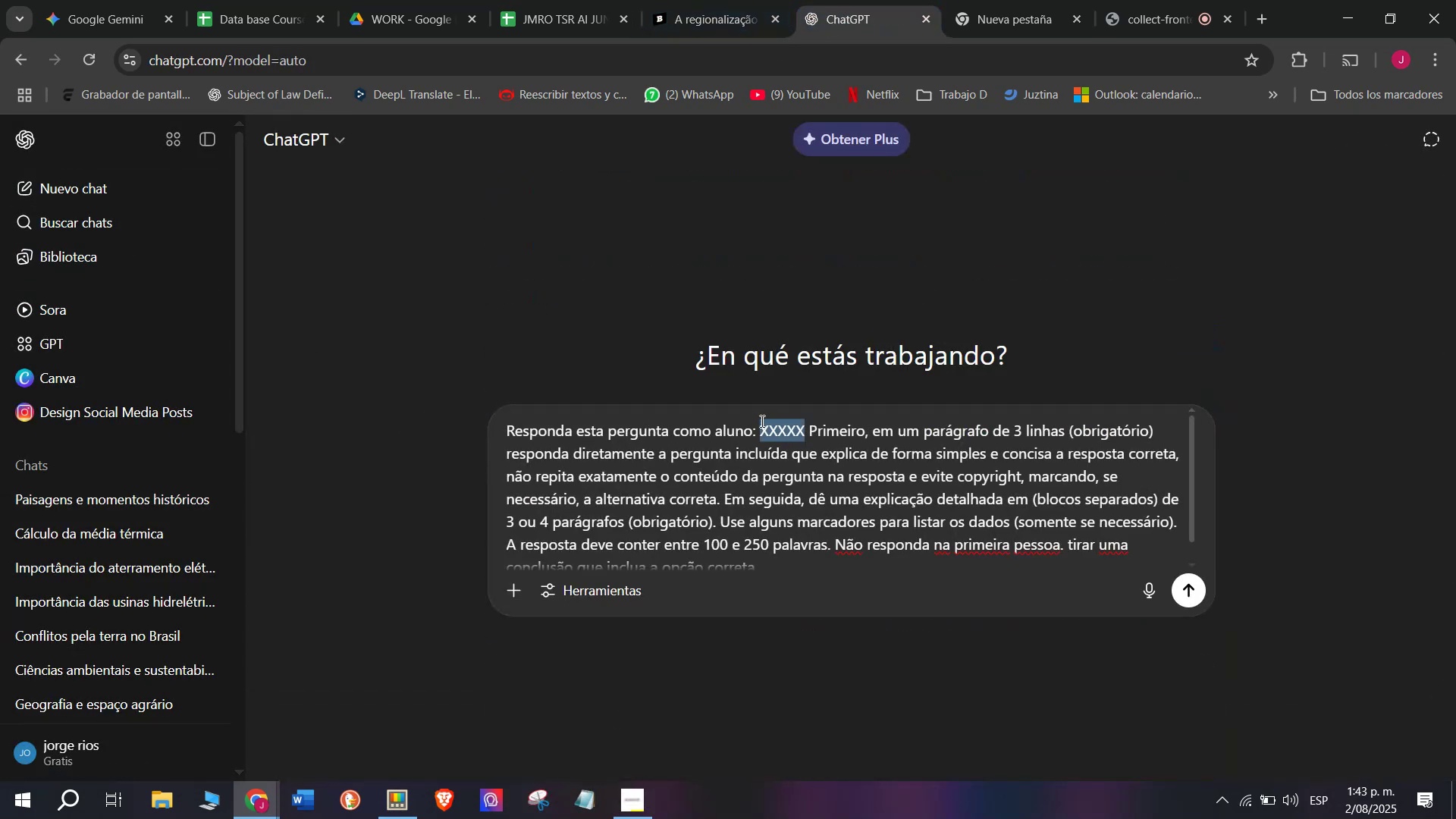 
key(Meta+MetaLeft)
 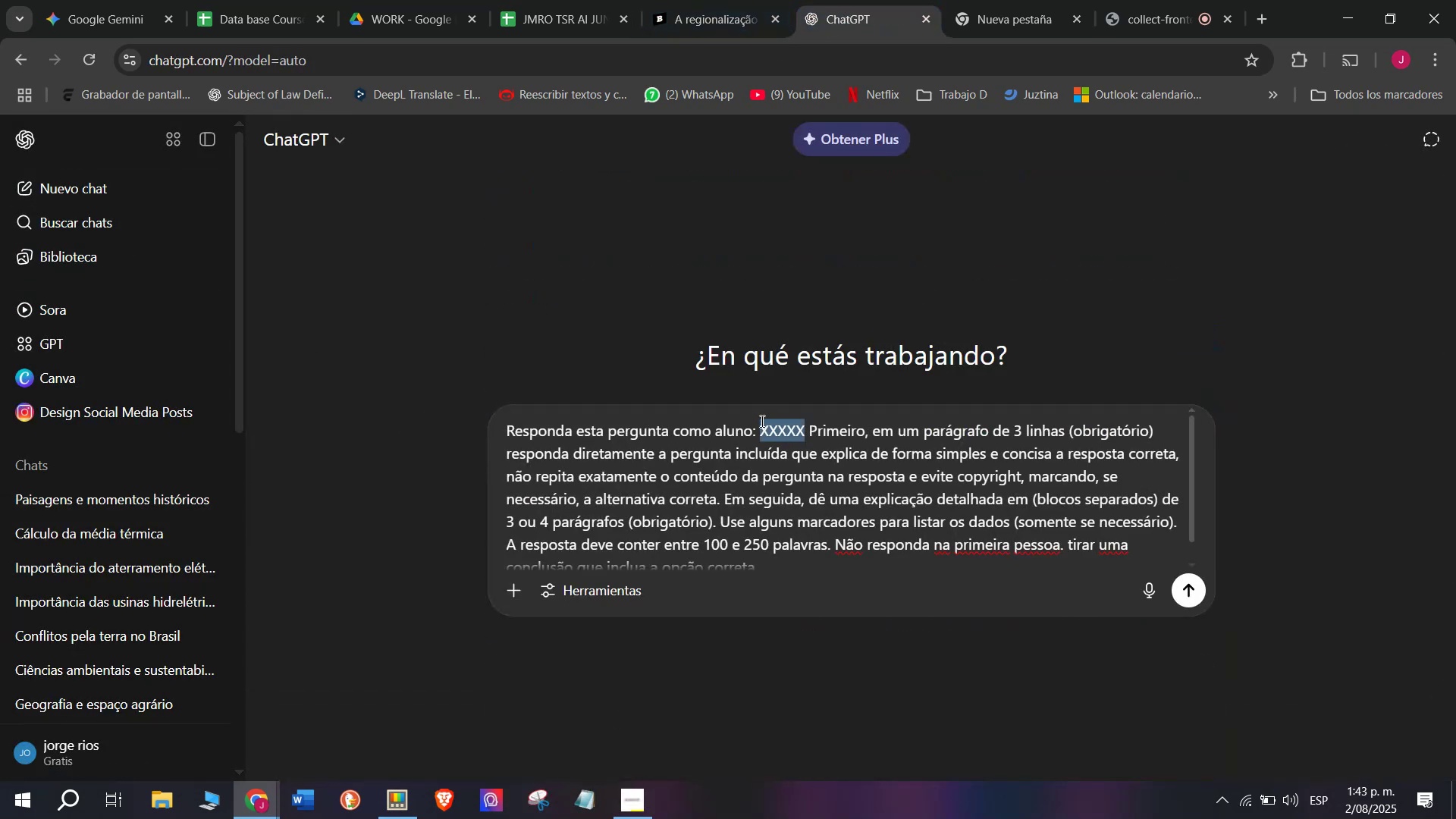 
key(Meta+V)
 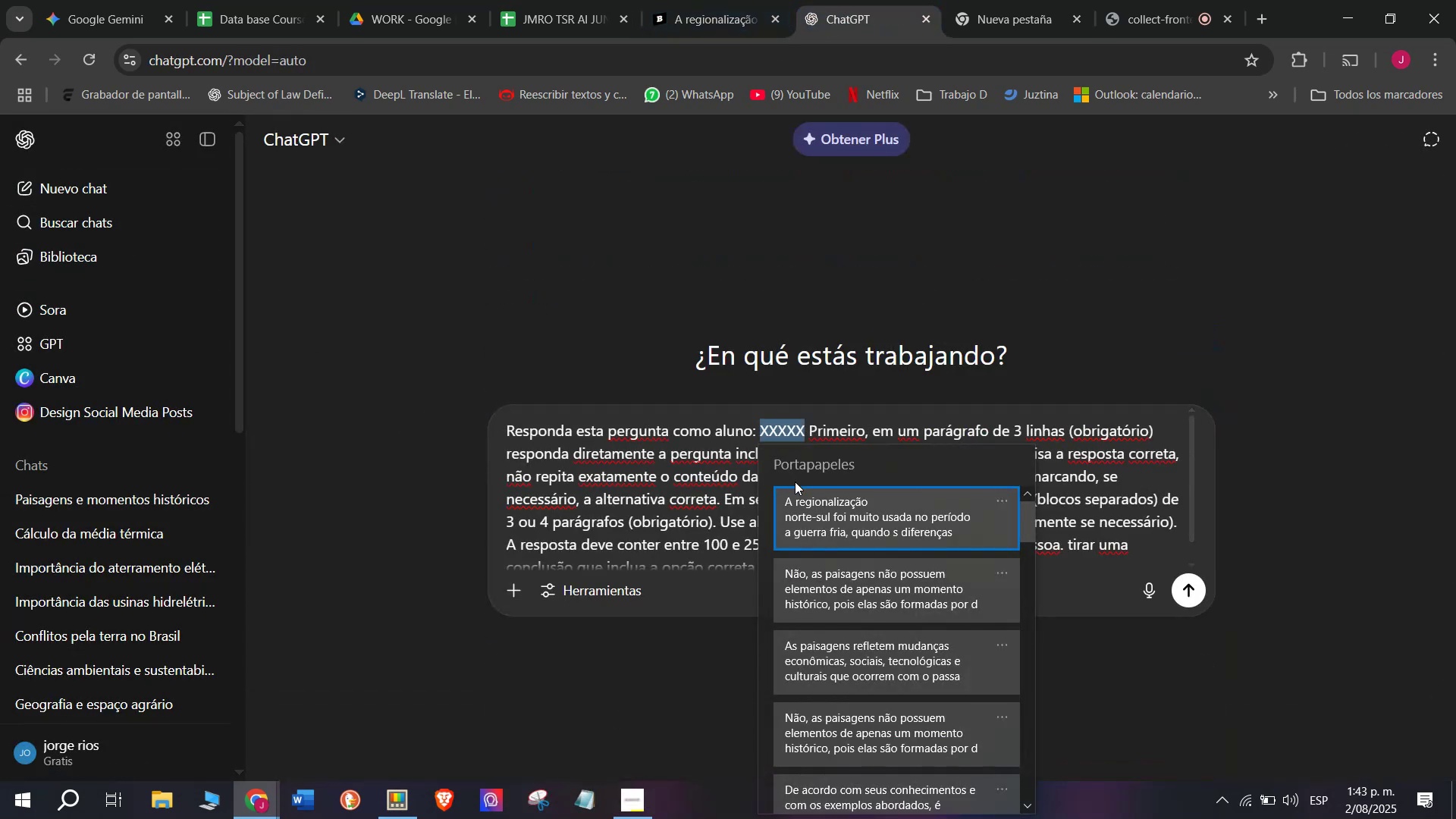 
left_click([795, 483])
 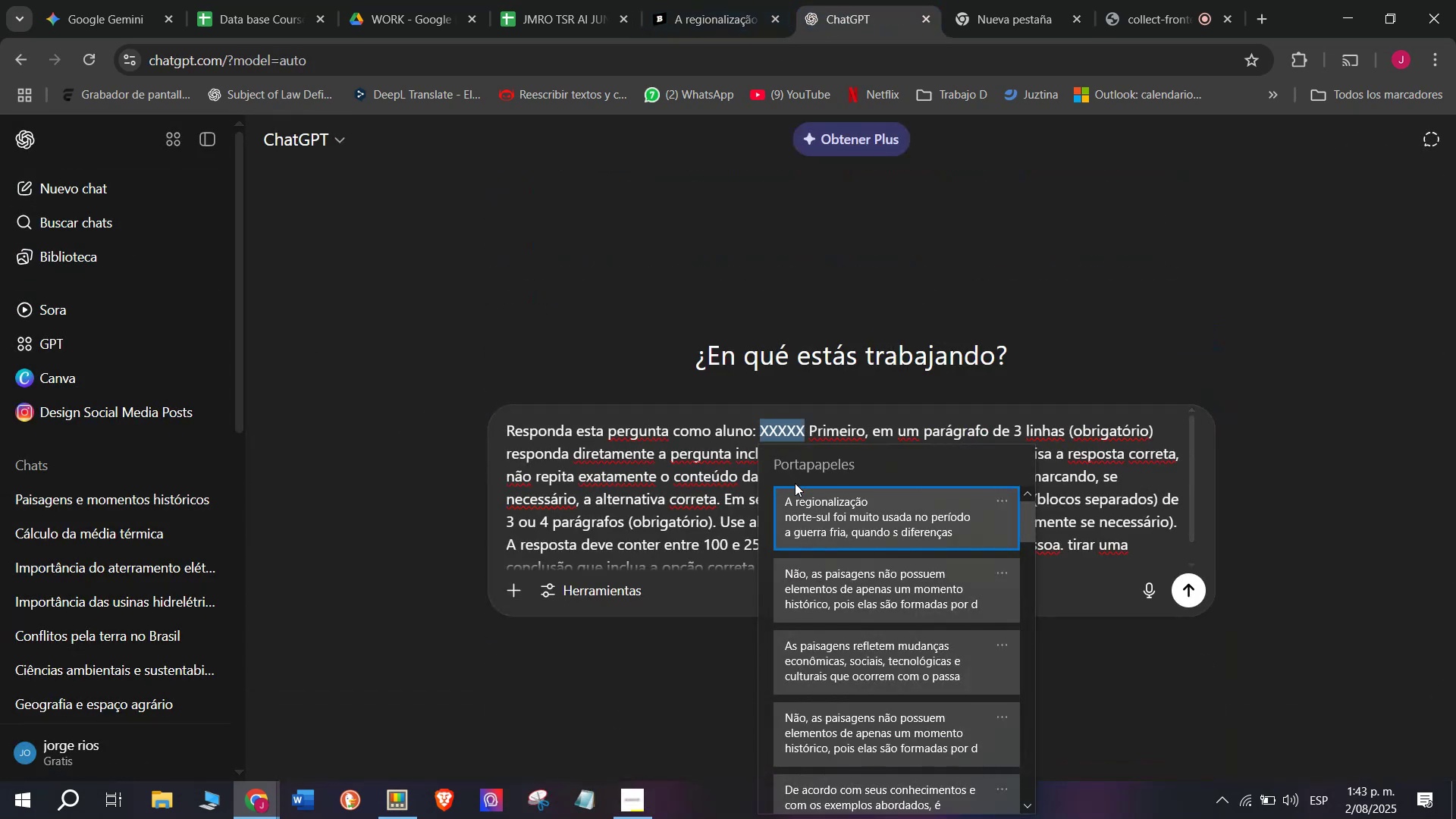 
left_click_drag(start_coordinate=[795, 483], to_coordinate=[797, 521])
 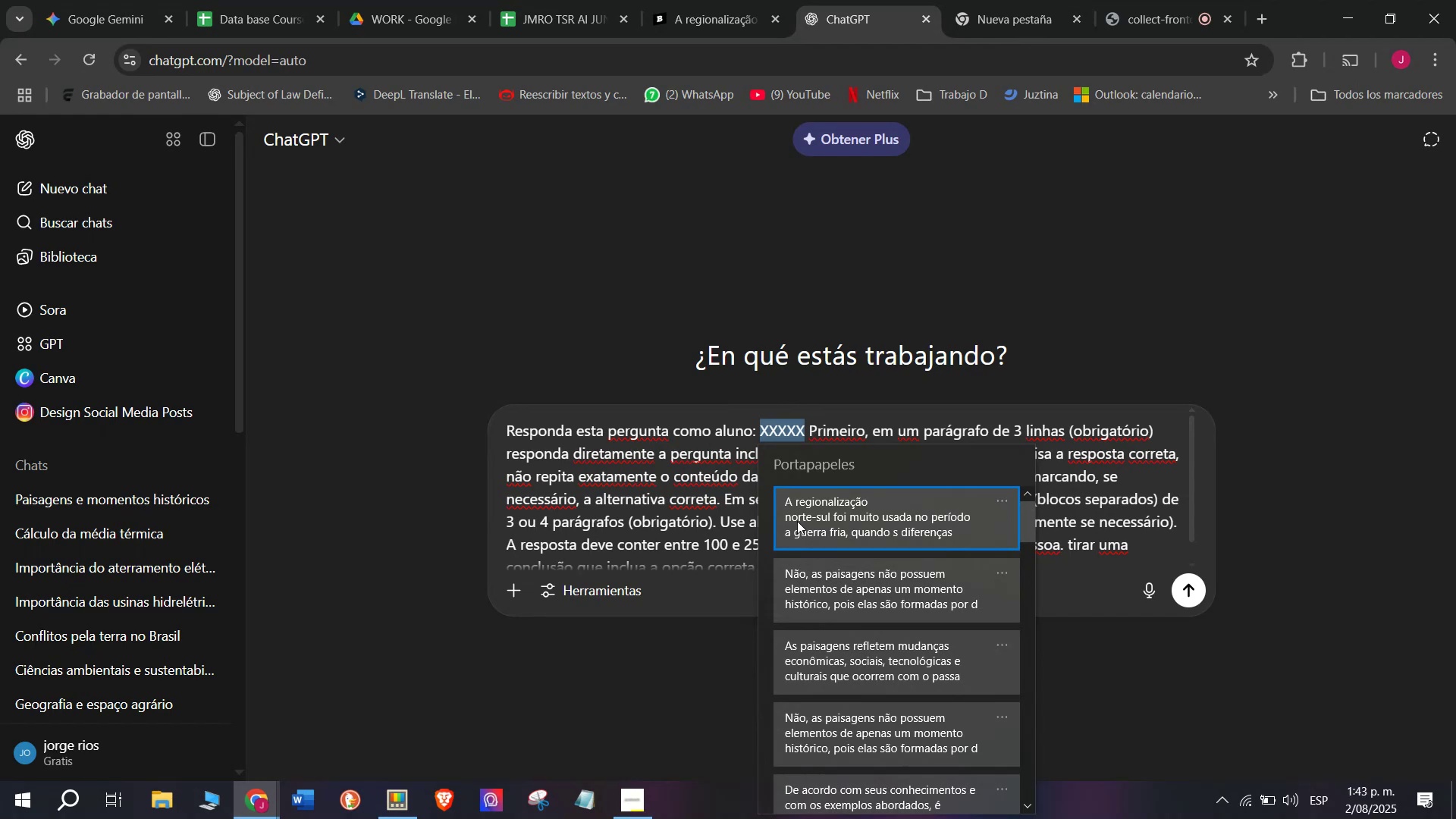 
triple_click([797, 521])
 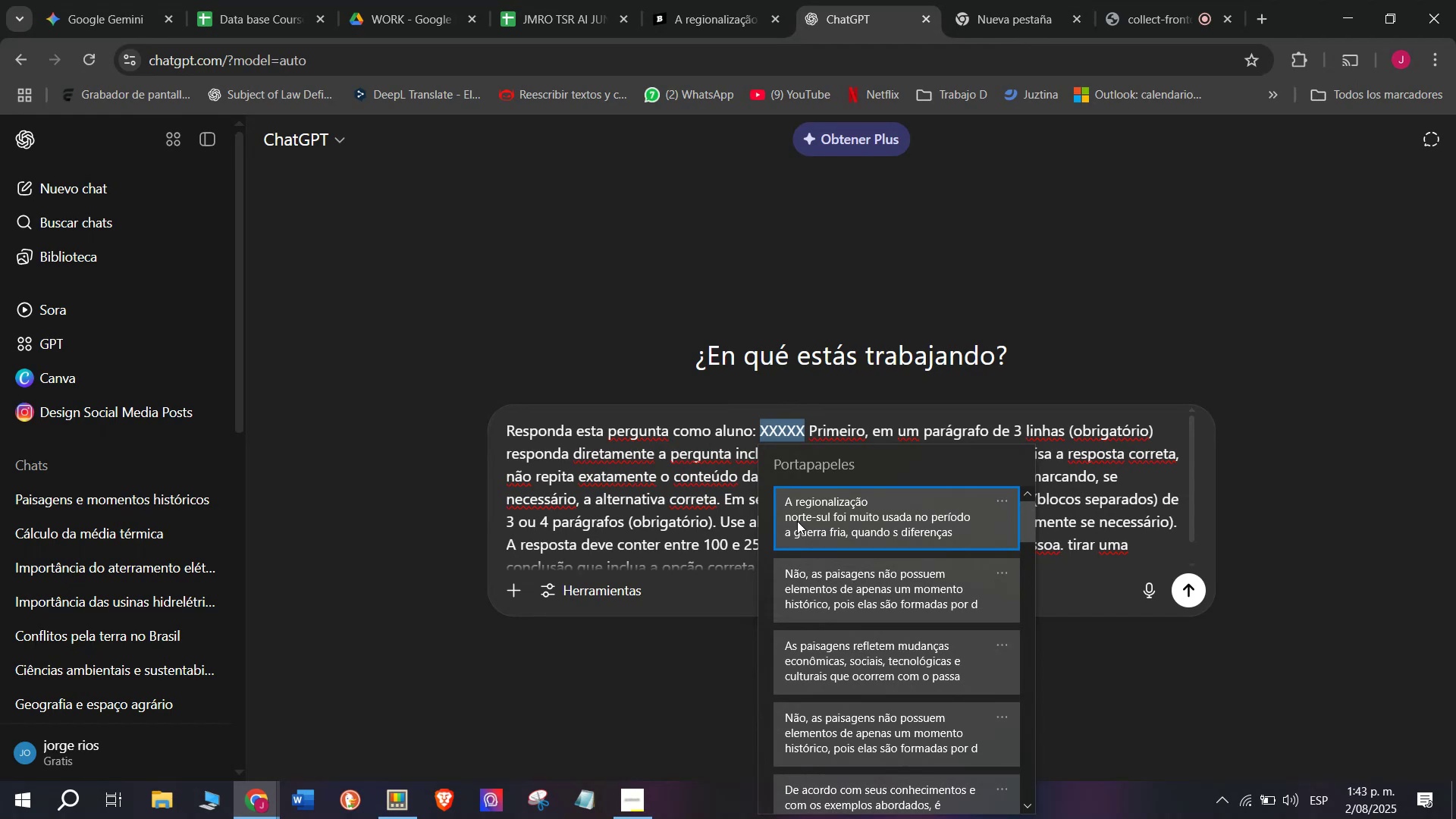 
key(Control+ControlLeft)
 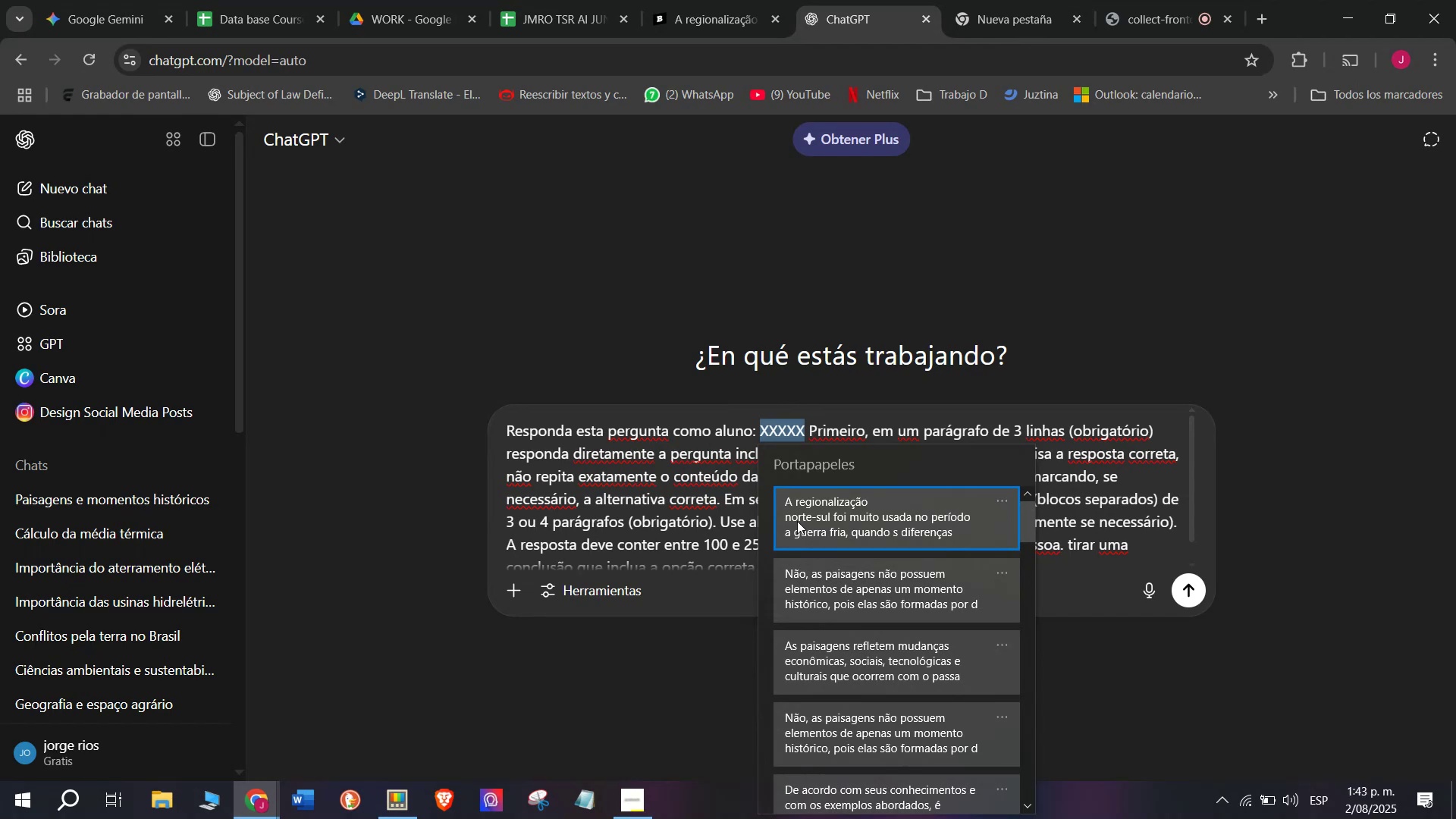 
key(Control+V)
 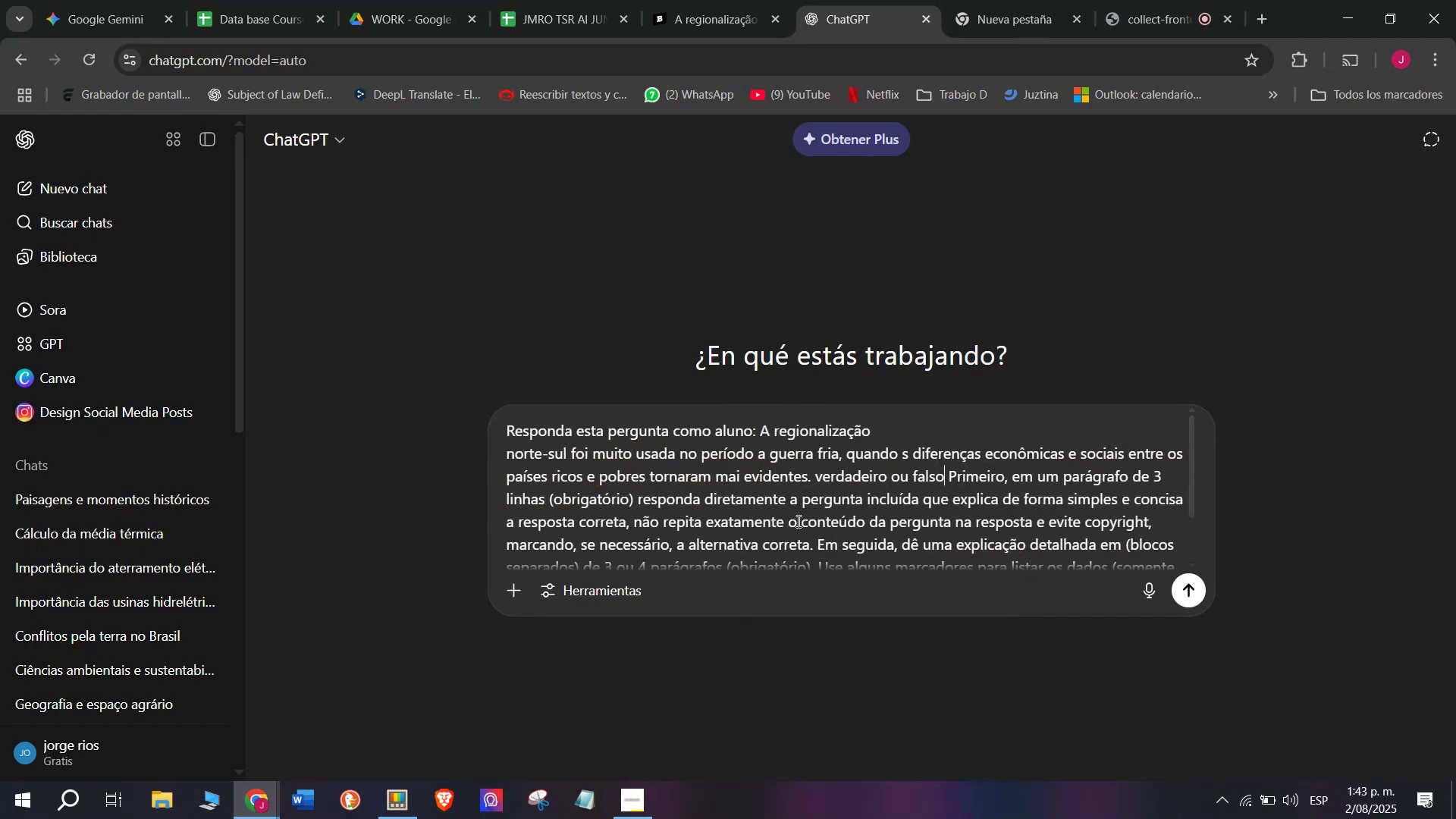 
key(Enter)
 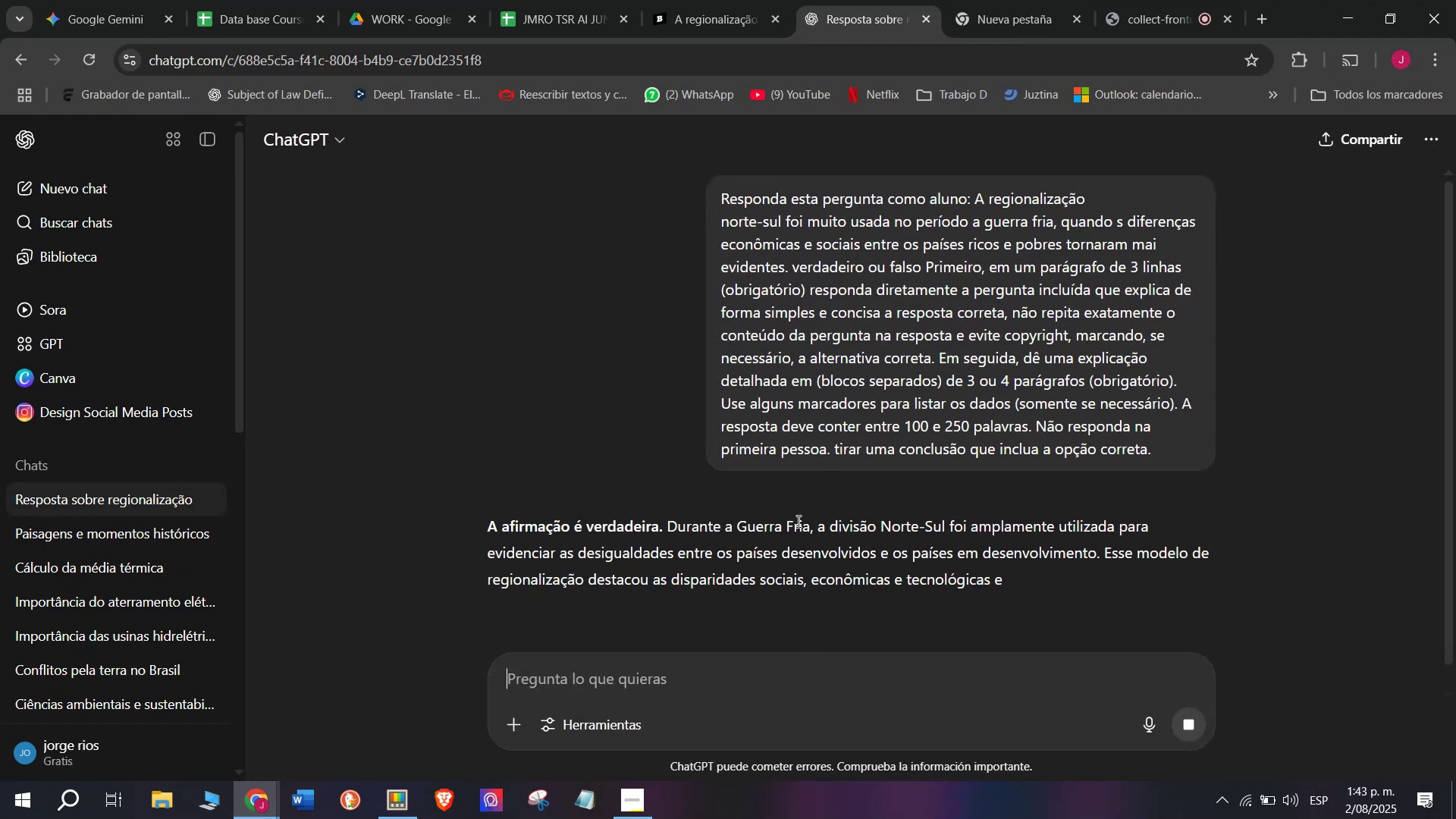 
scroll: coordinate [741, 532], scroll_direction: down, amount: 1.0
 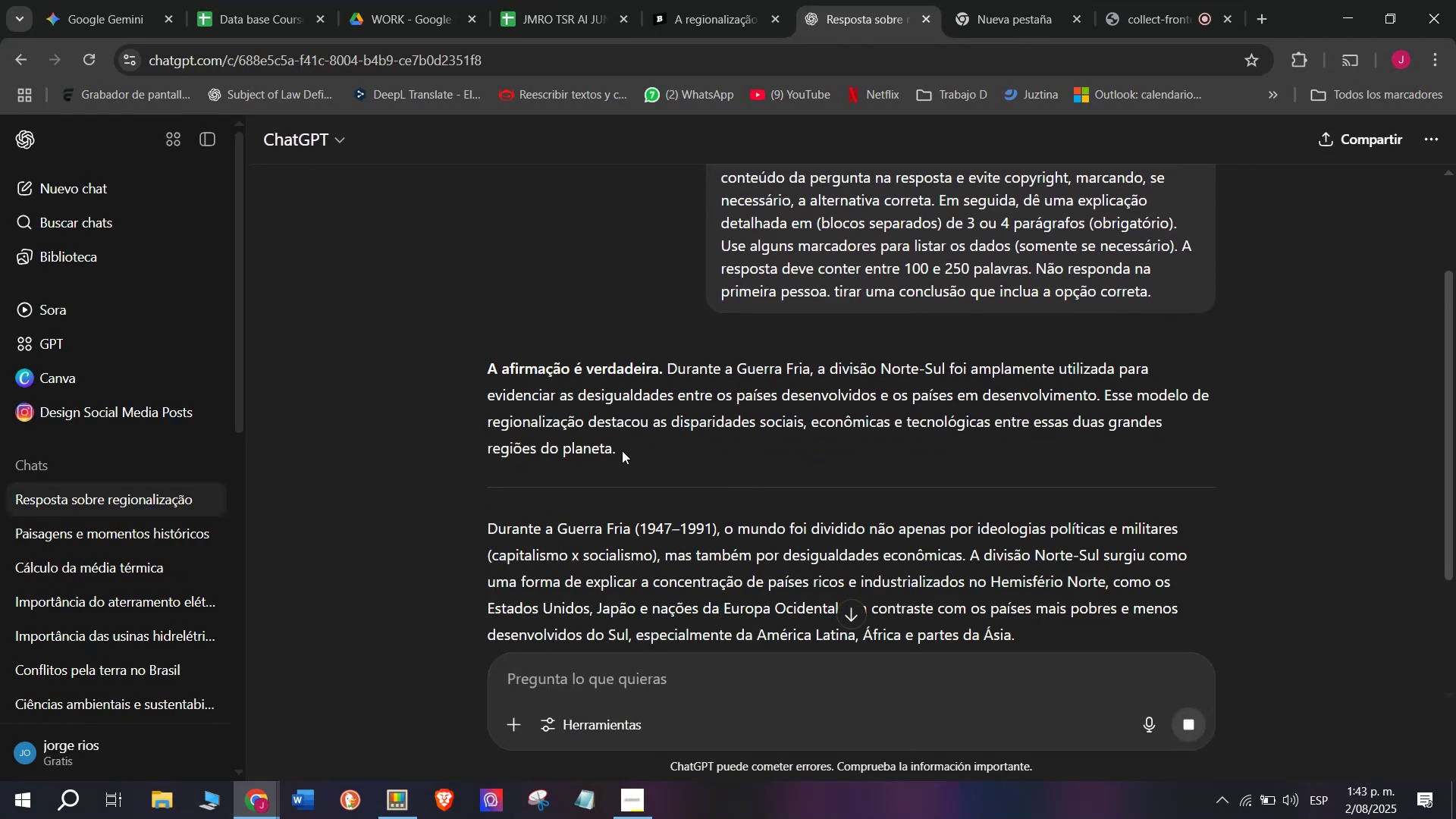 
left_click_drag(start_coordinate=[623, 445], to_coordinate=[487, 371])
 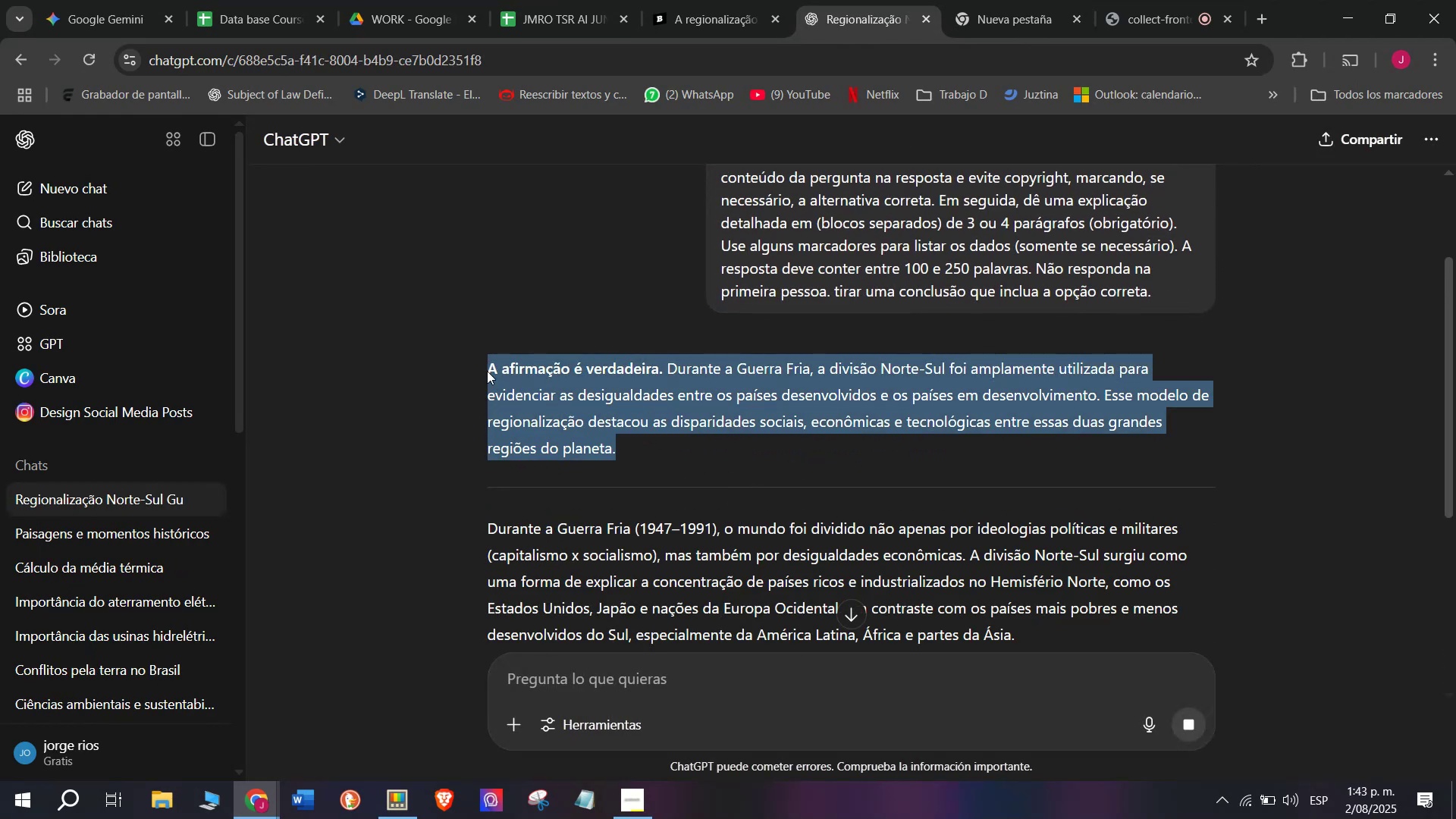 
key(Control+C)
 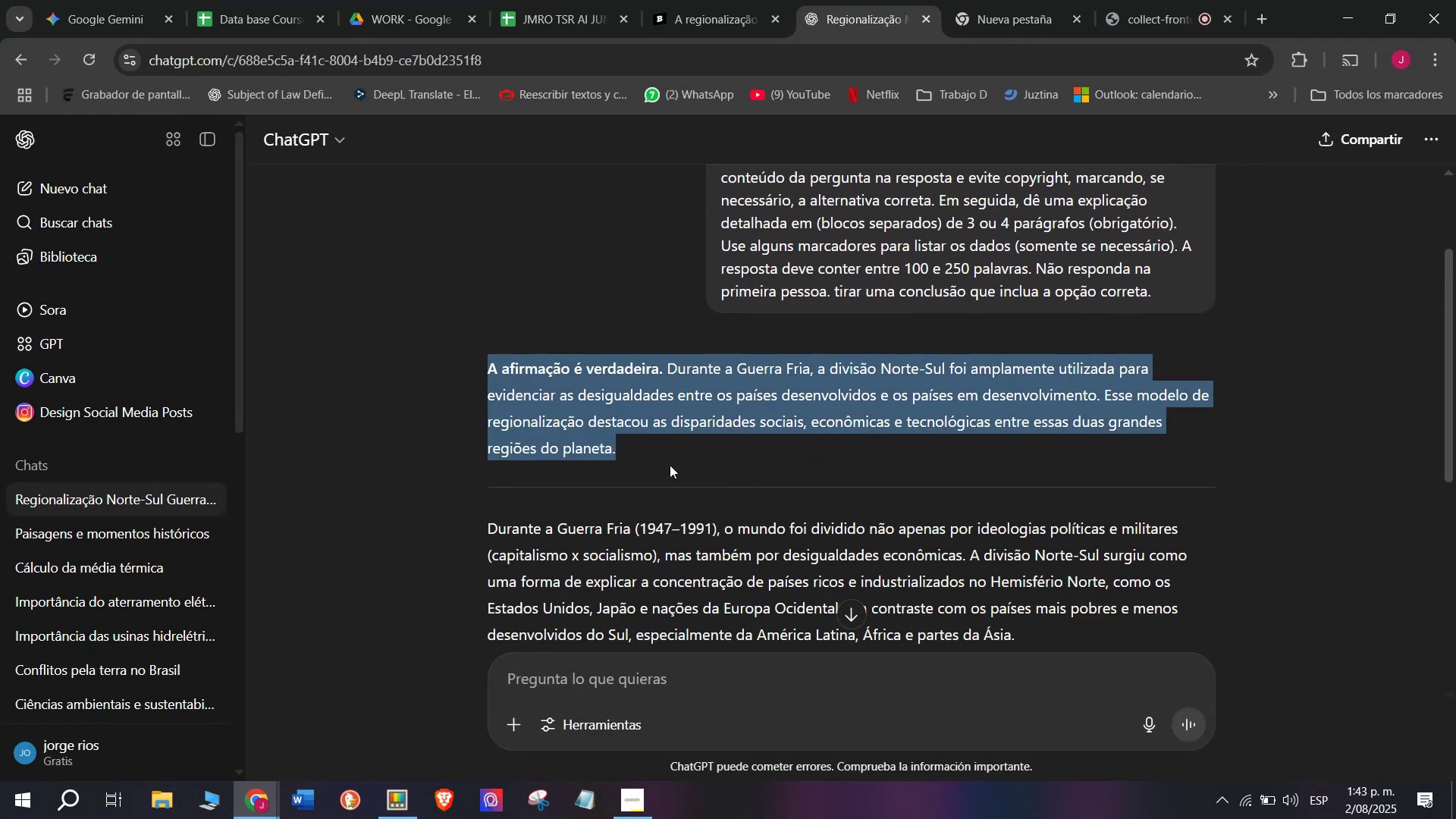 
scroll: coordinate [683, 475], scroll_direction: down, amount: 1.0
 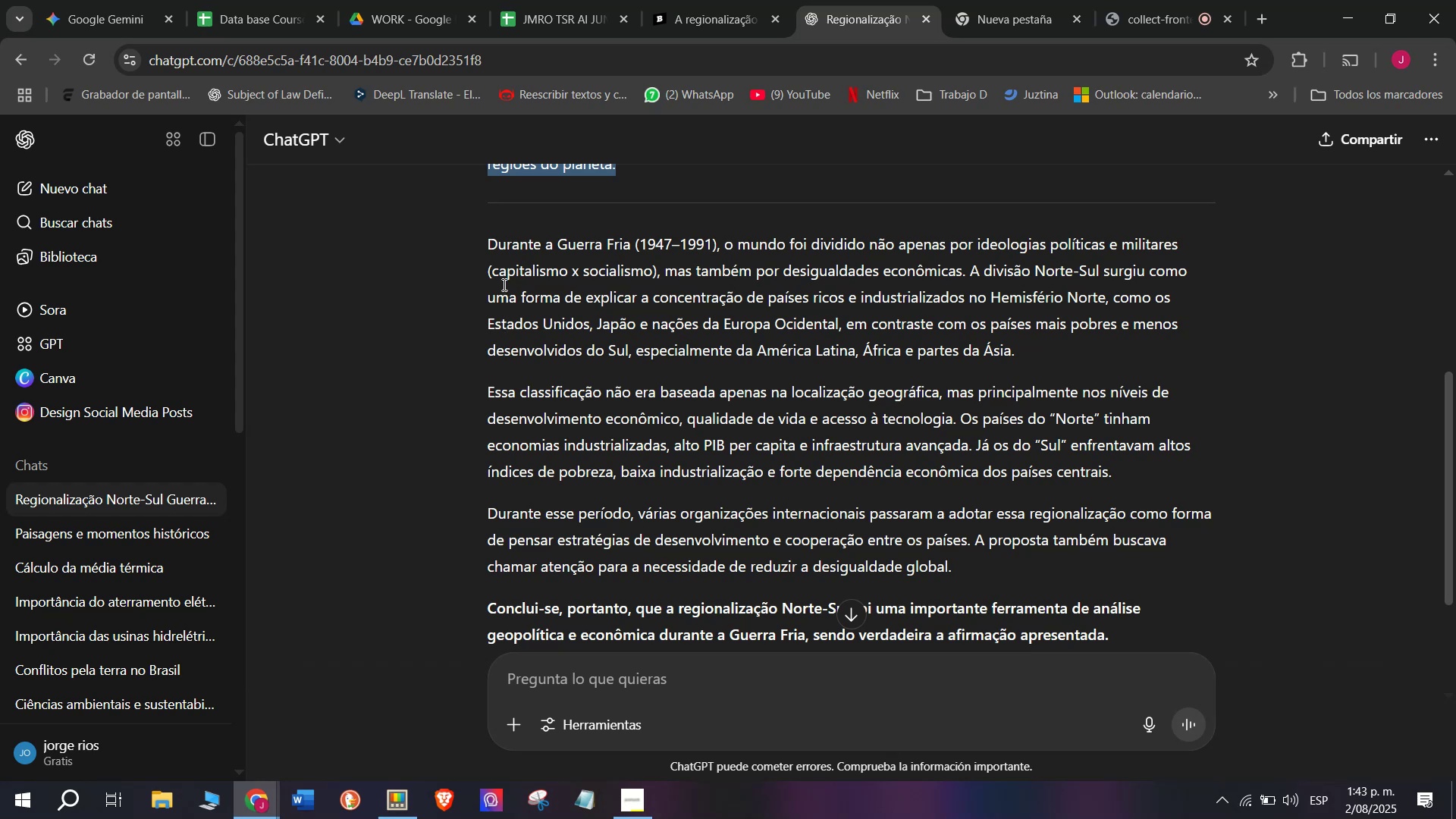 
left_click_drag(start_coordinate=[480, 240], to_coordinate=[974, 561])
 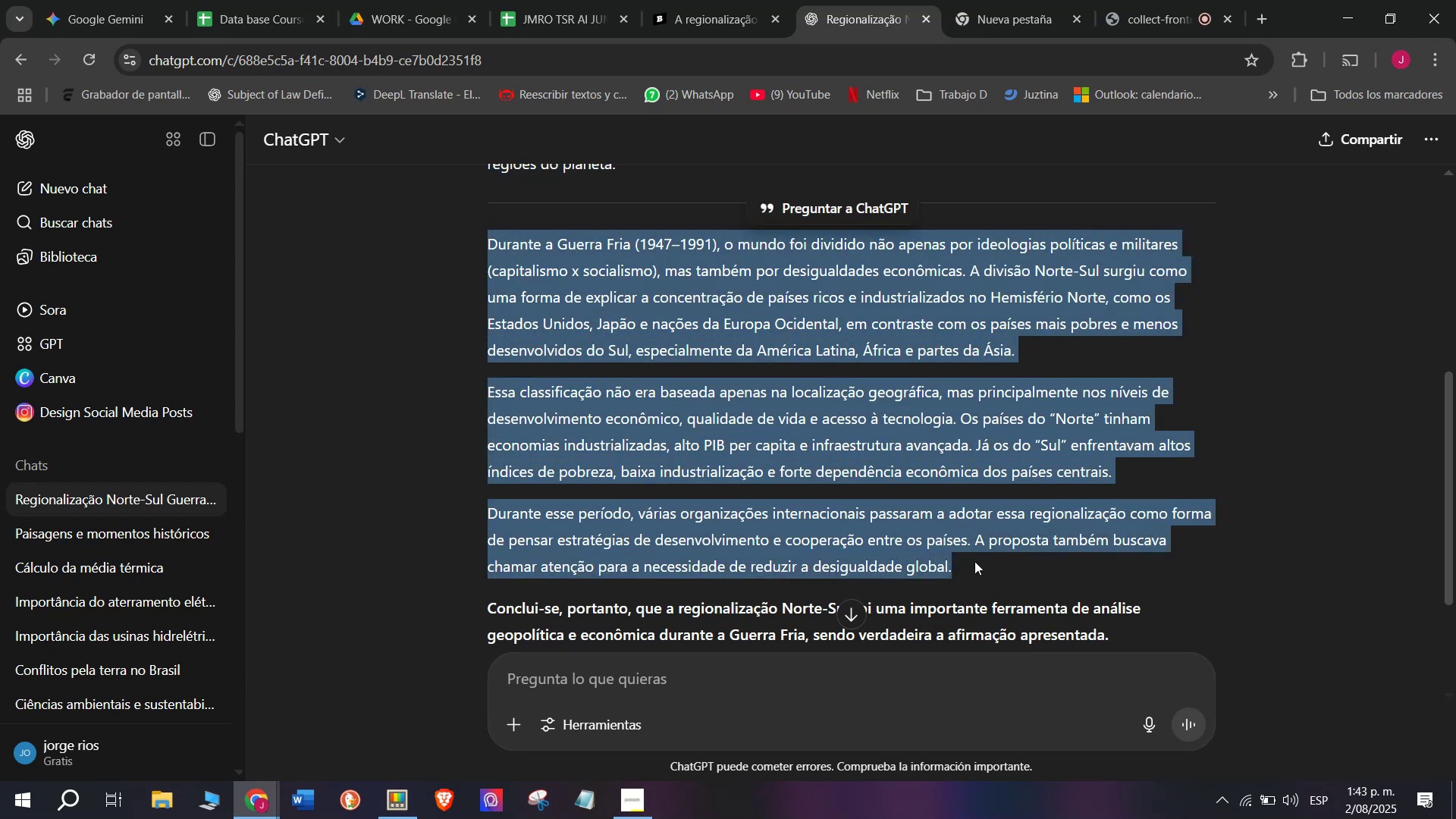 
key(Control+C)
 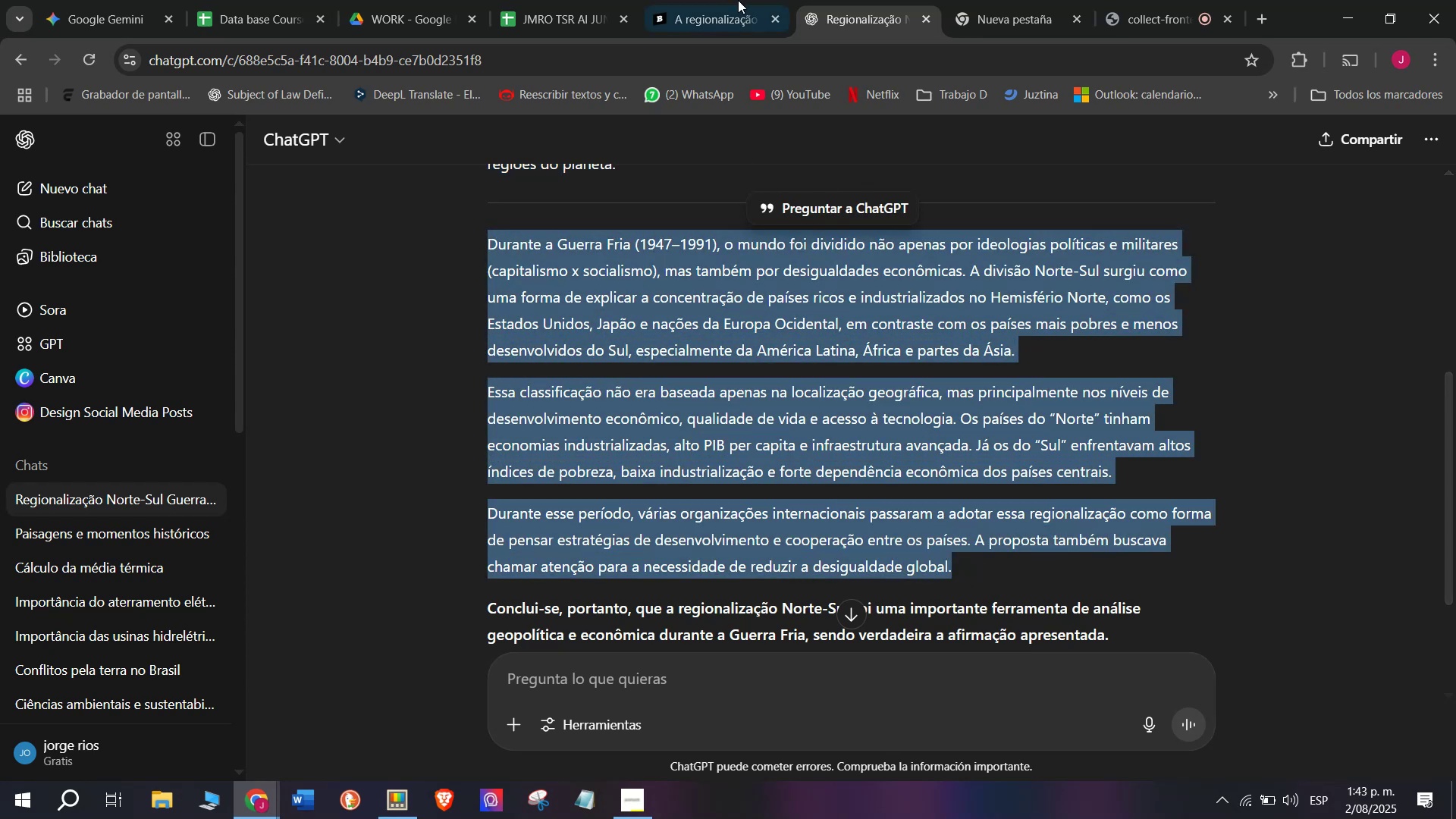 
left_click([726, 0])
 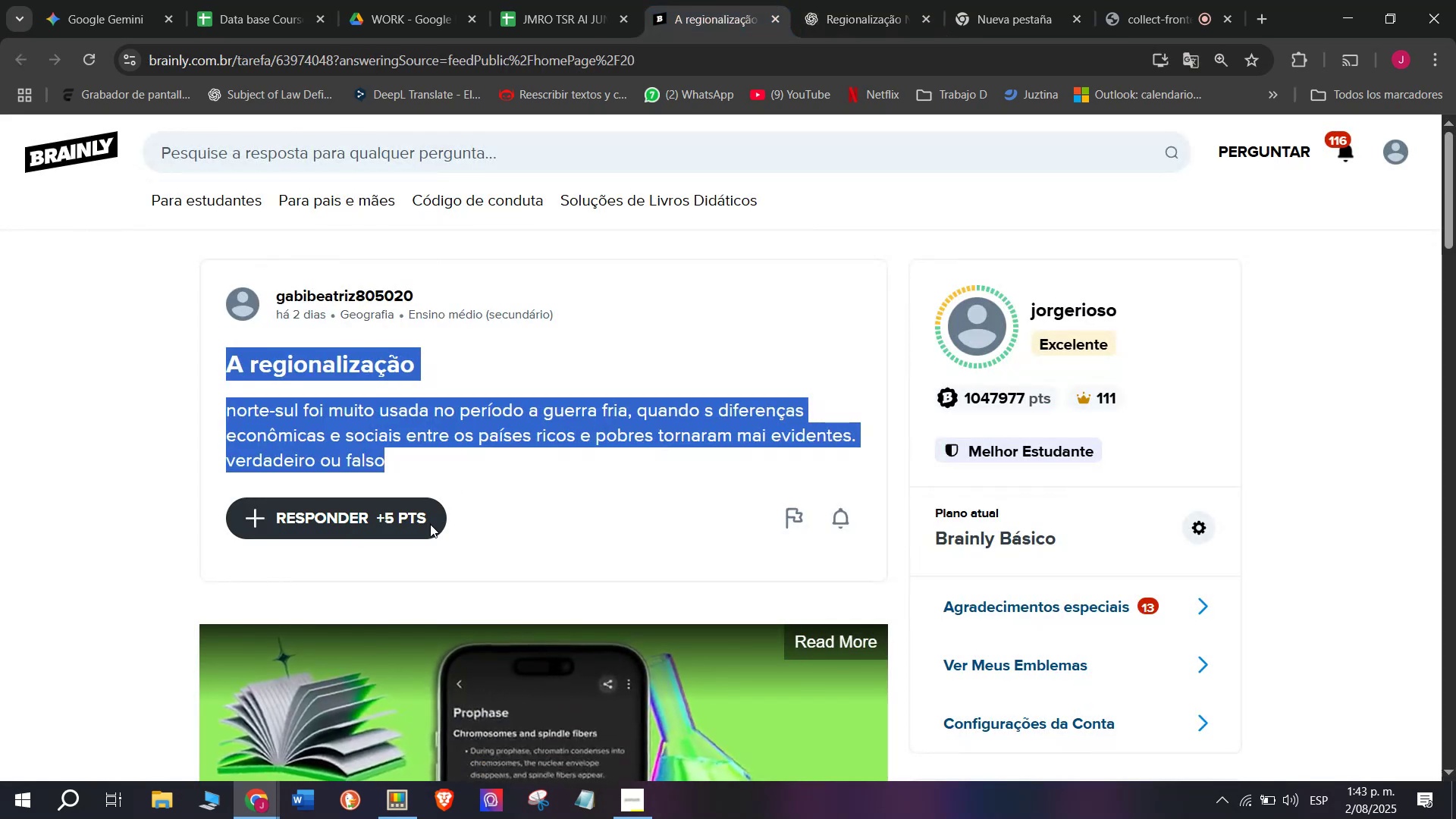 
left_click([429, 524])
 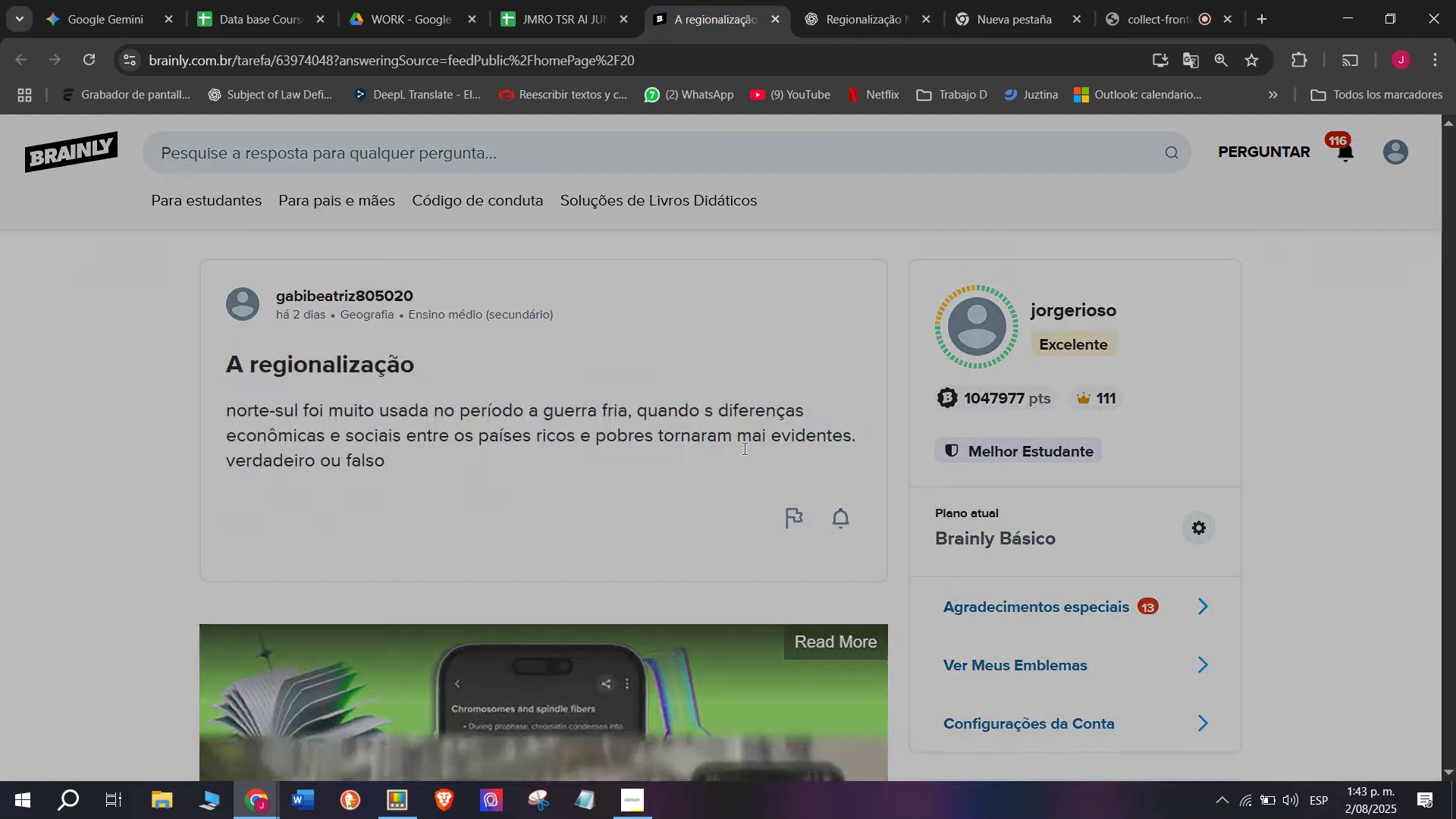 
left_click_drag(start_coordinate=[723, 421], to_coordinate=[510, 215])
 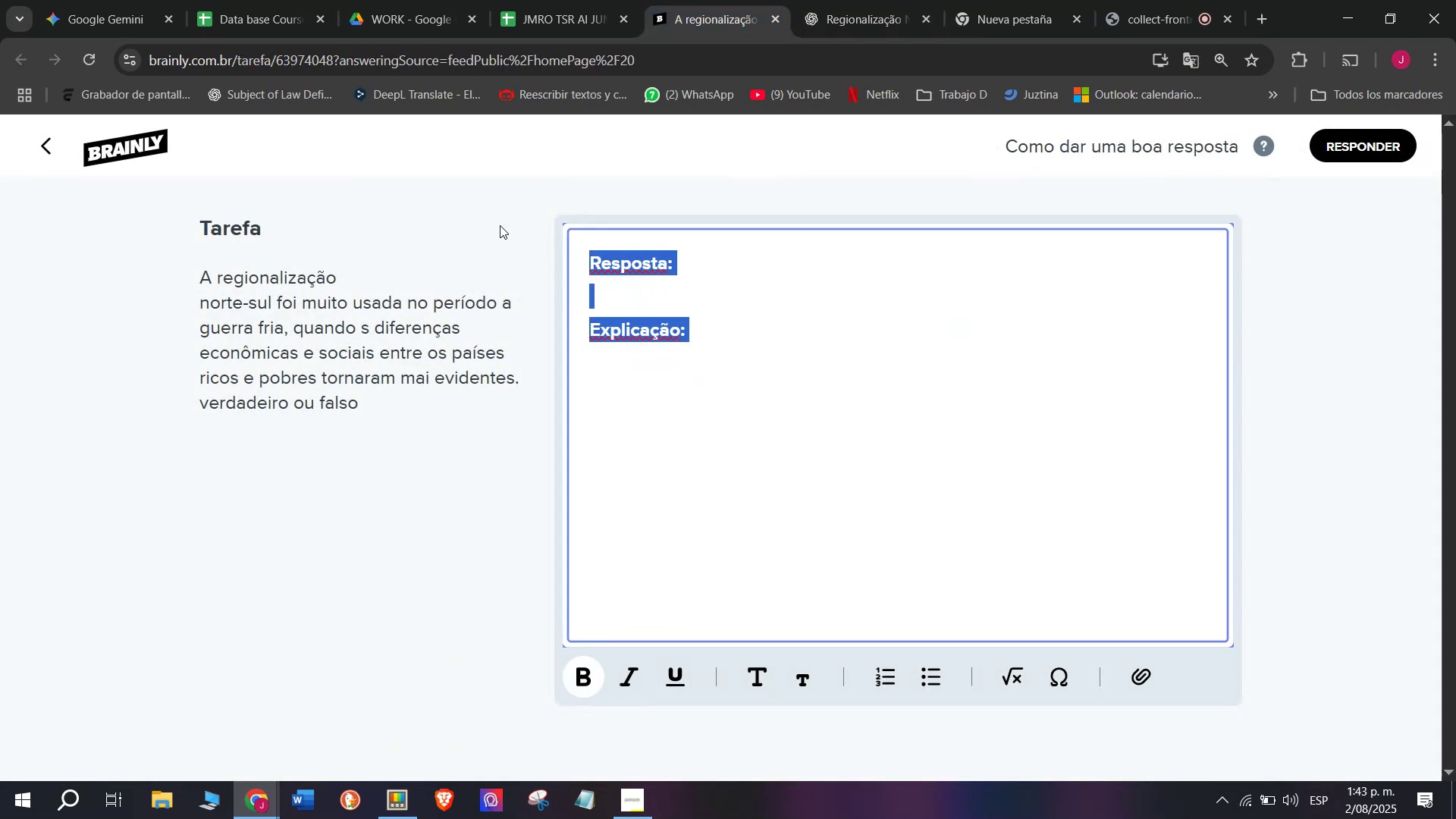 
key(Meta+MetaLeft)
 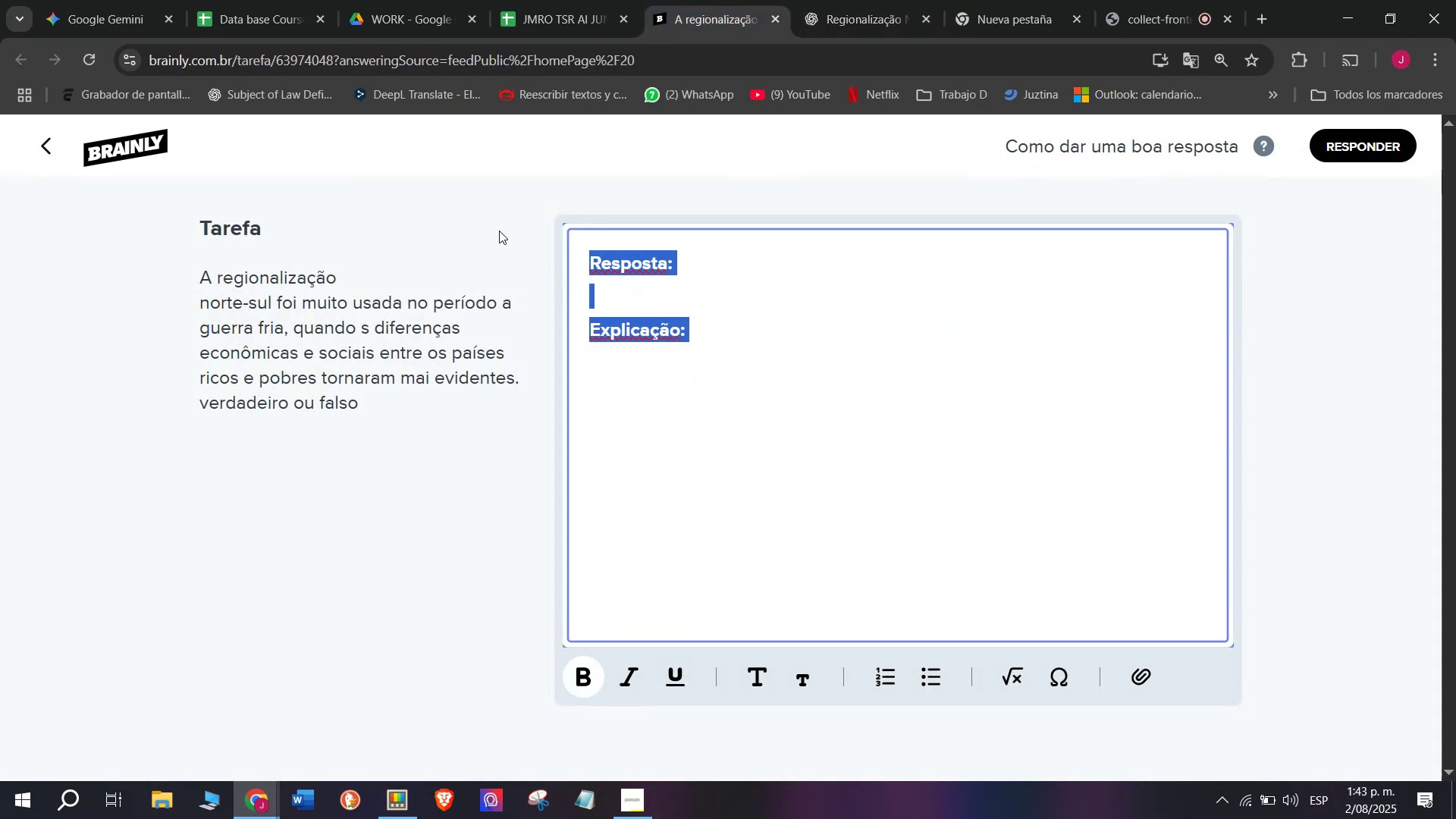 
key(Meta+V)
 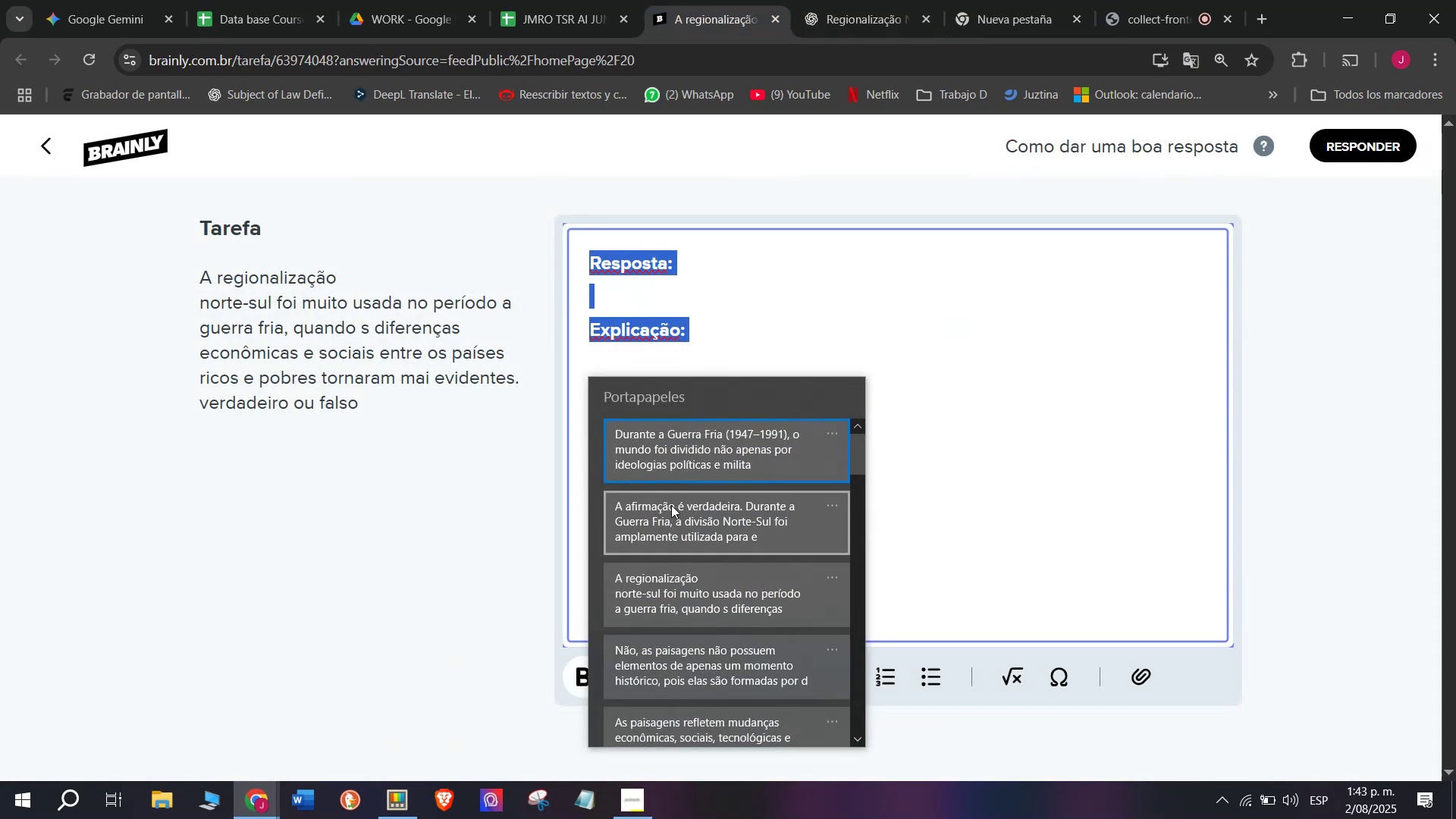 
left_click([673, 507])
 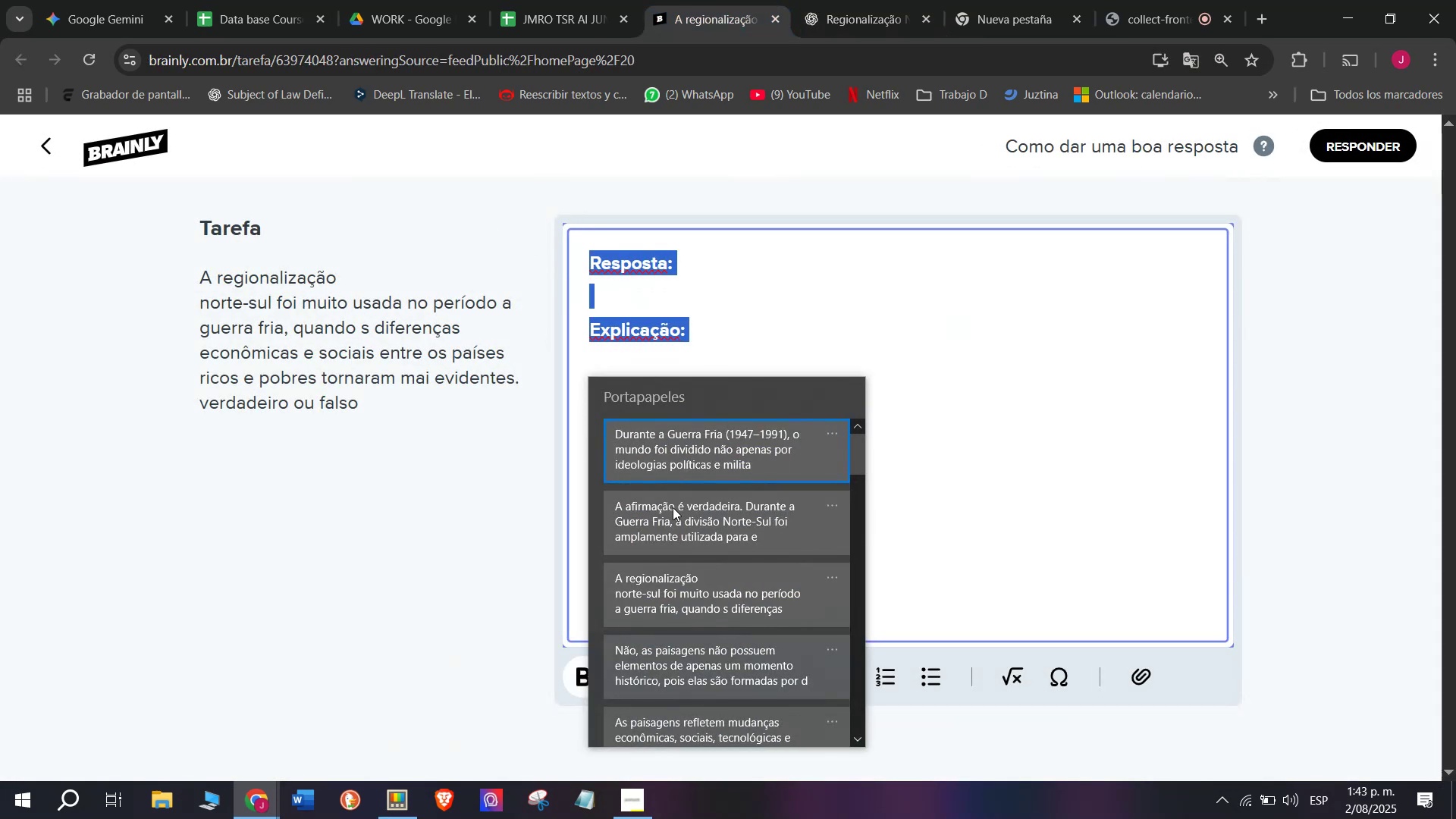 
key(Control+ControlLeft)
 